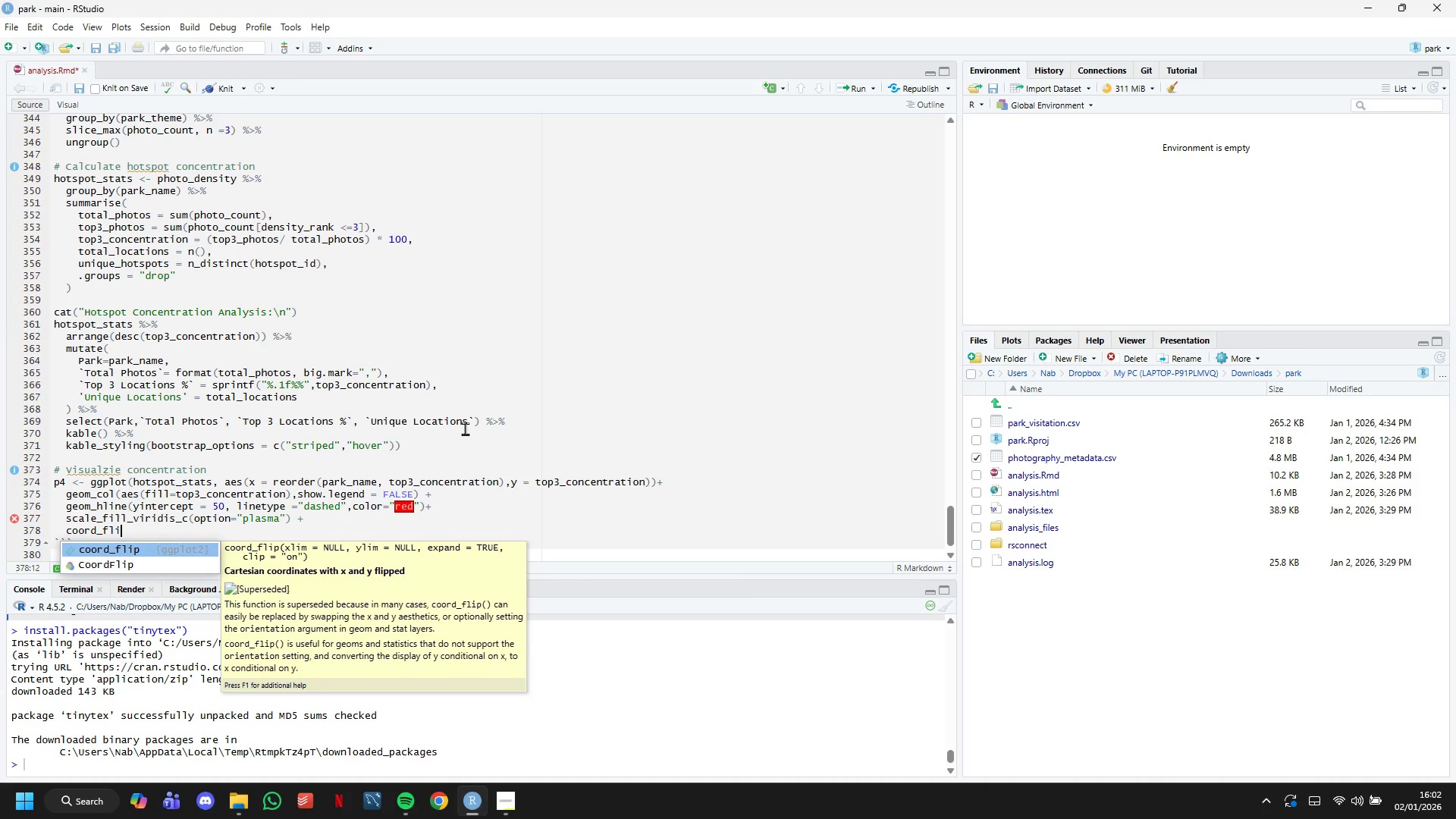 
key(ArrowRight)
 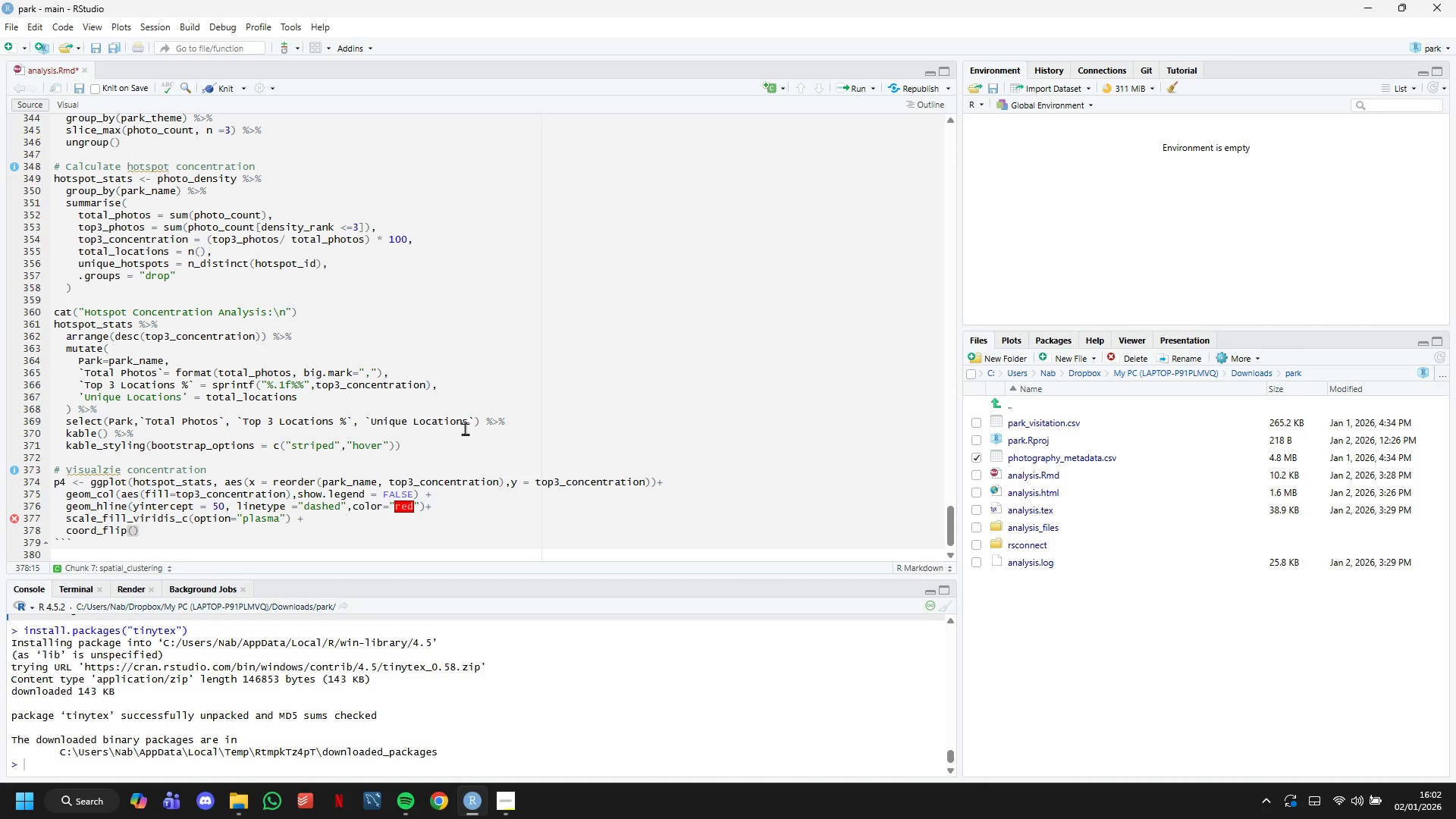 
key(Space)
 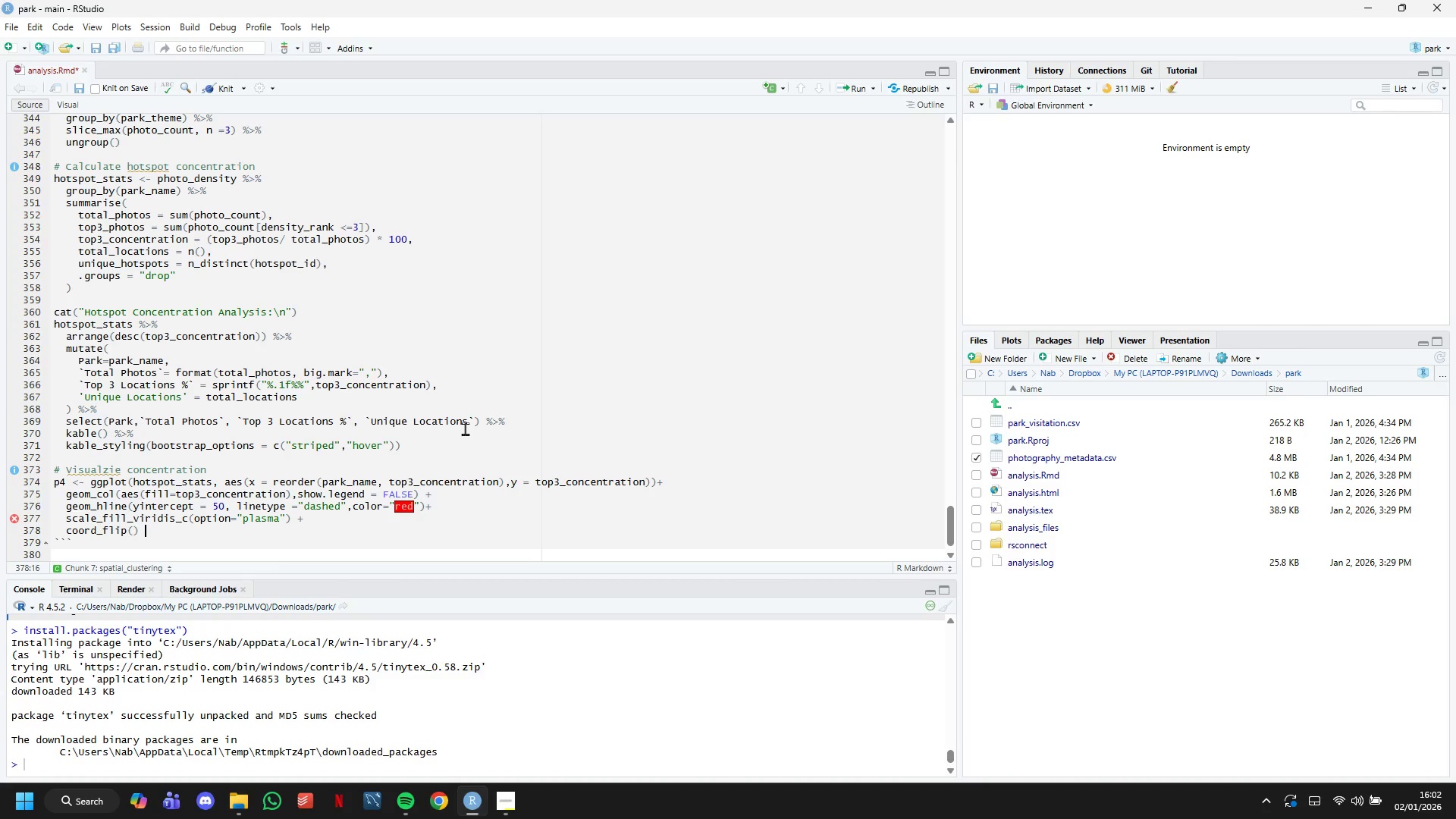 
key(Shift+Equal)
 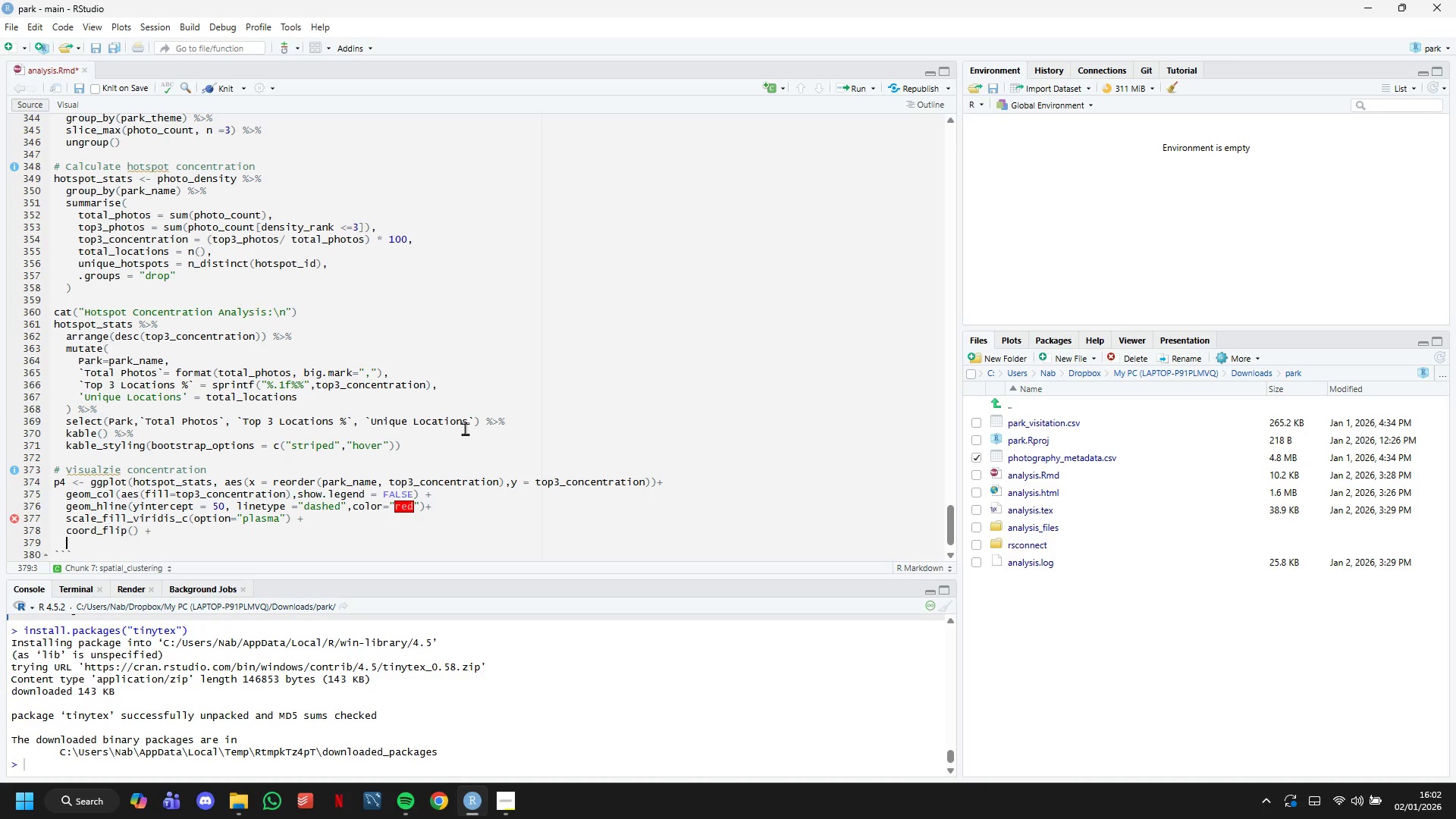 
key(Enter)
 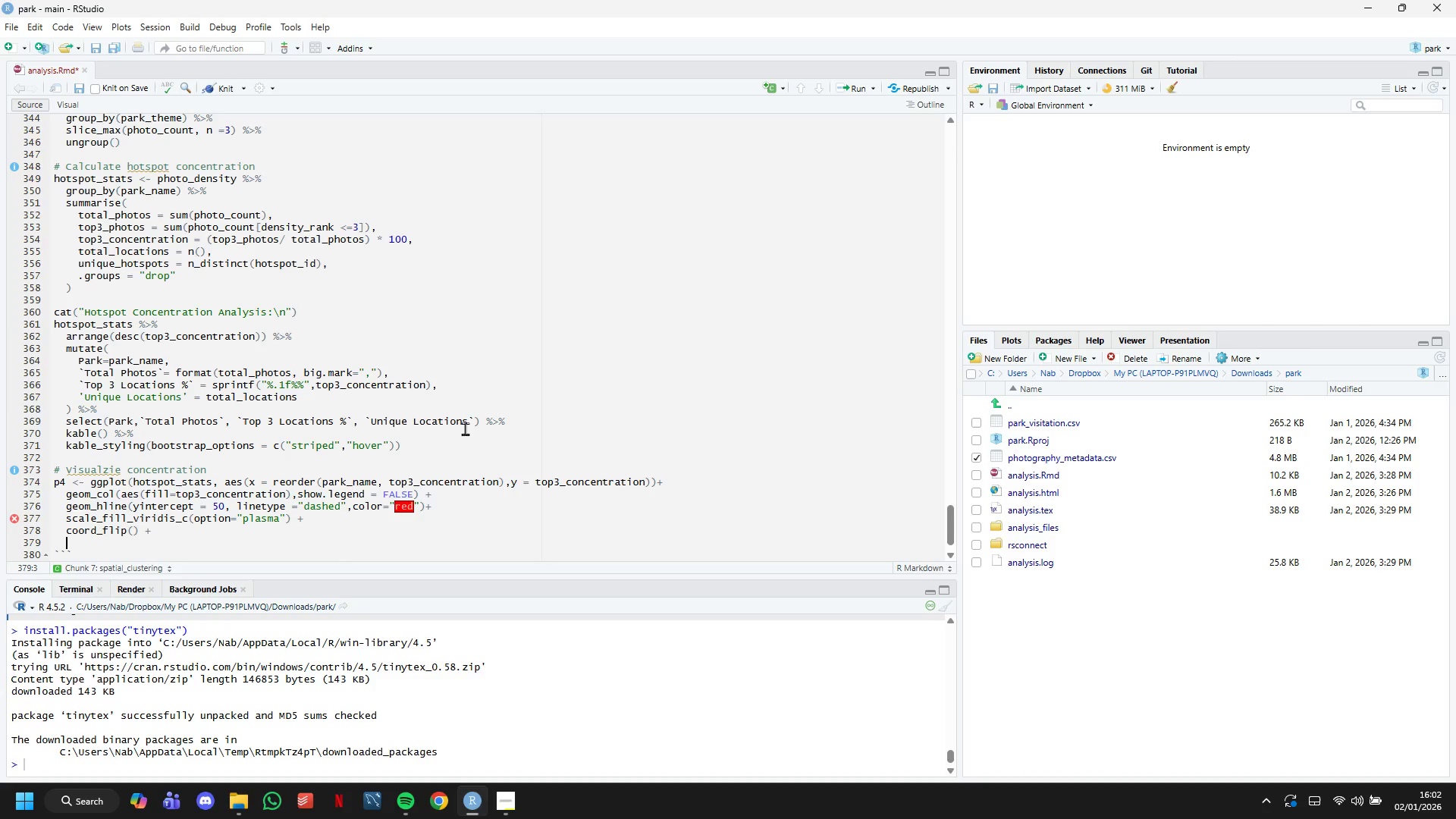 
type(labs()
 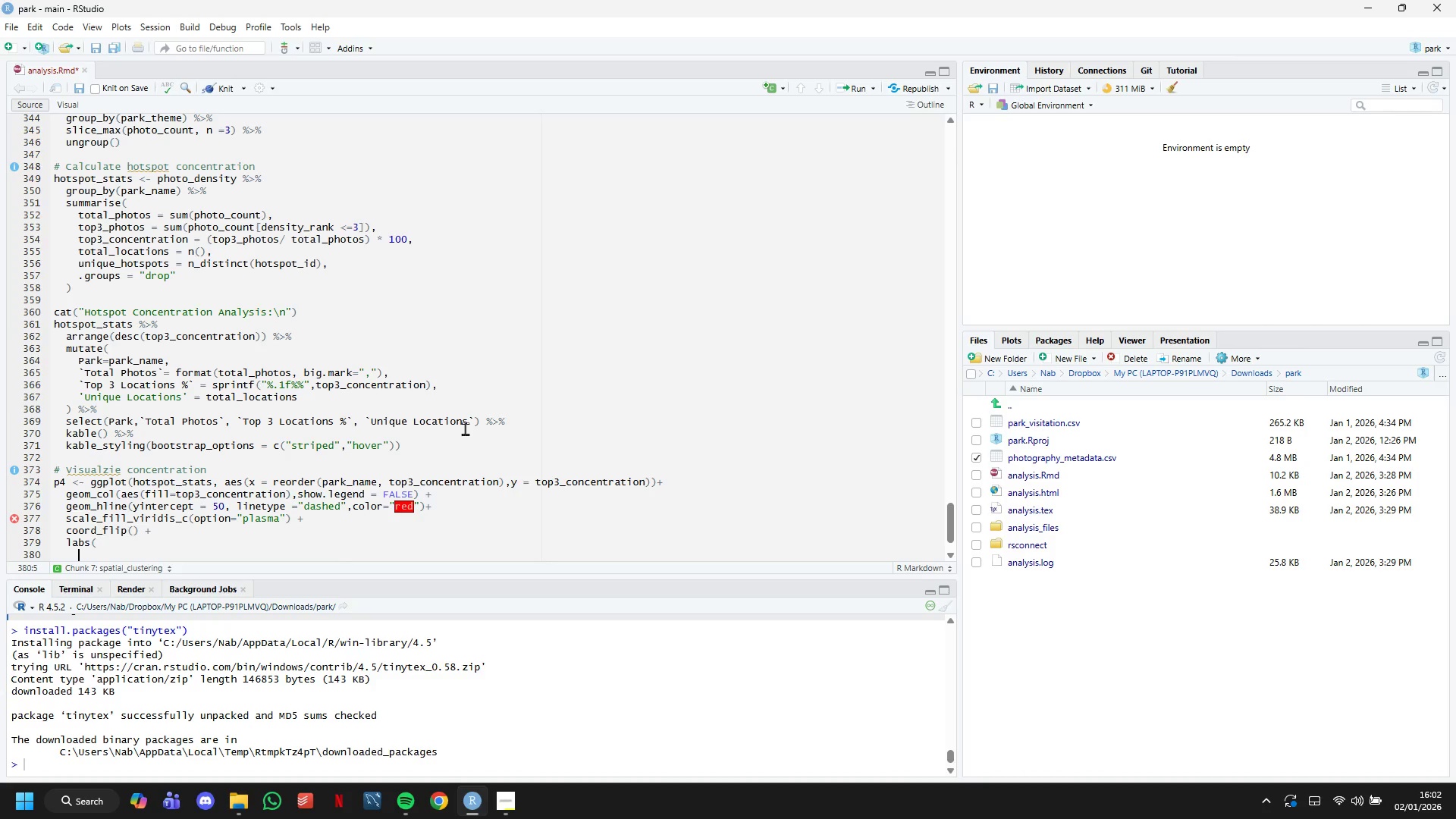 
 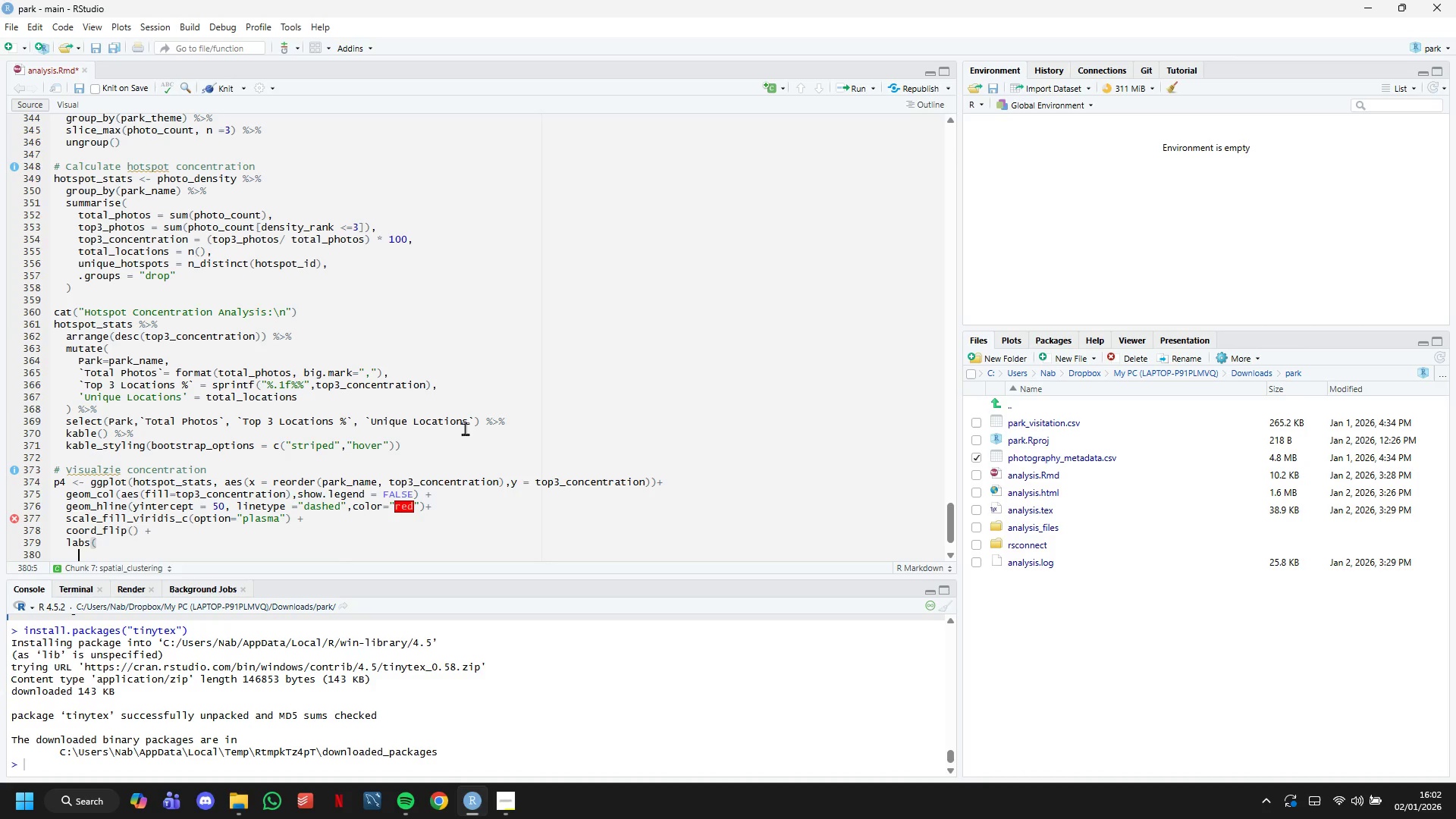 
key(Enter)
 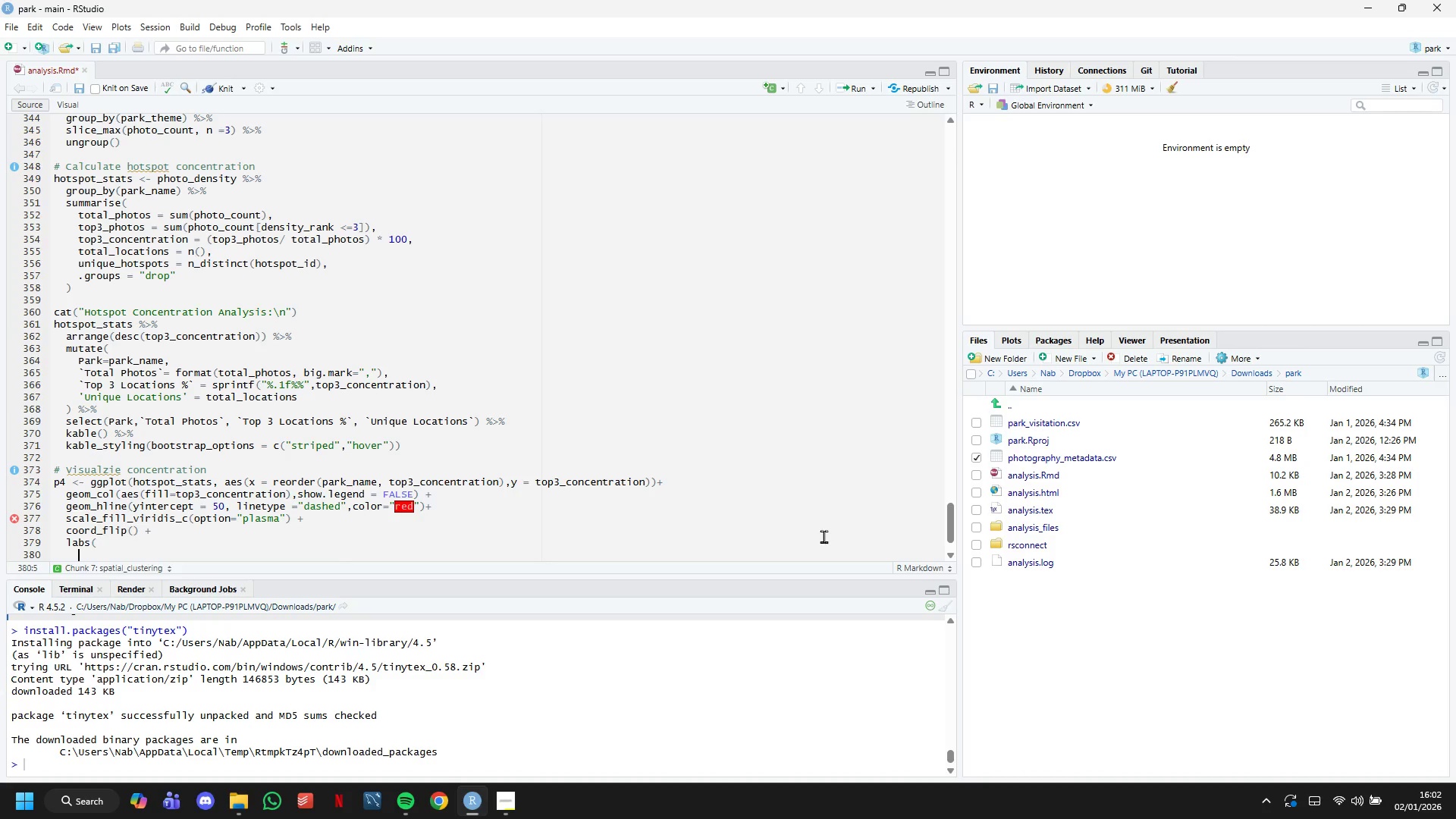 
scroll: coordinate [610, 391], scroll_direction: down, amount: 3.0
 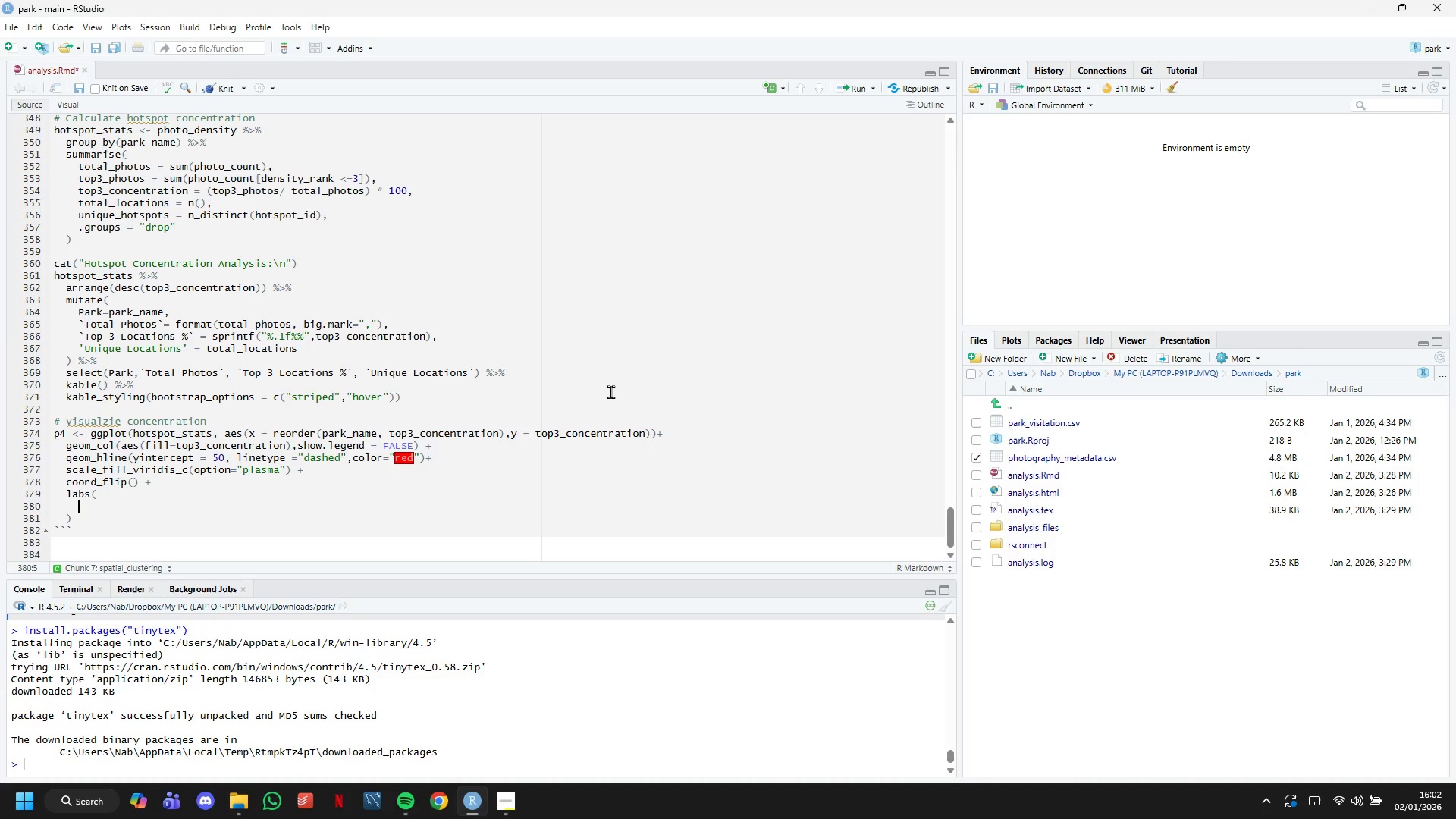 
wait(15.75)
 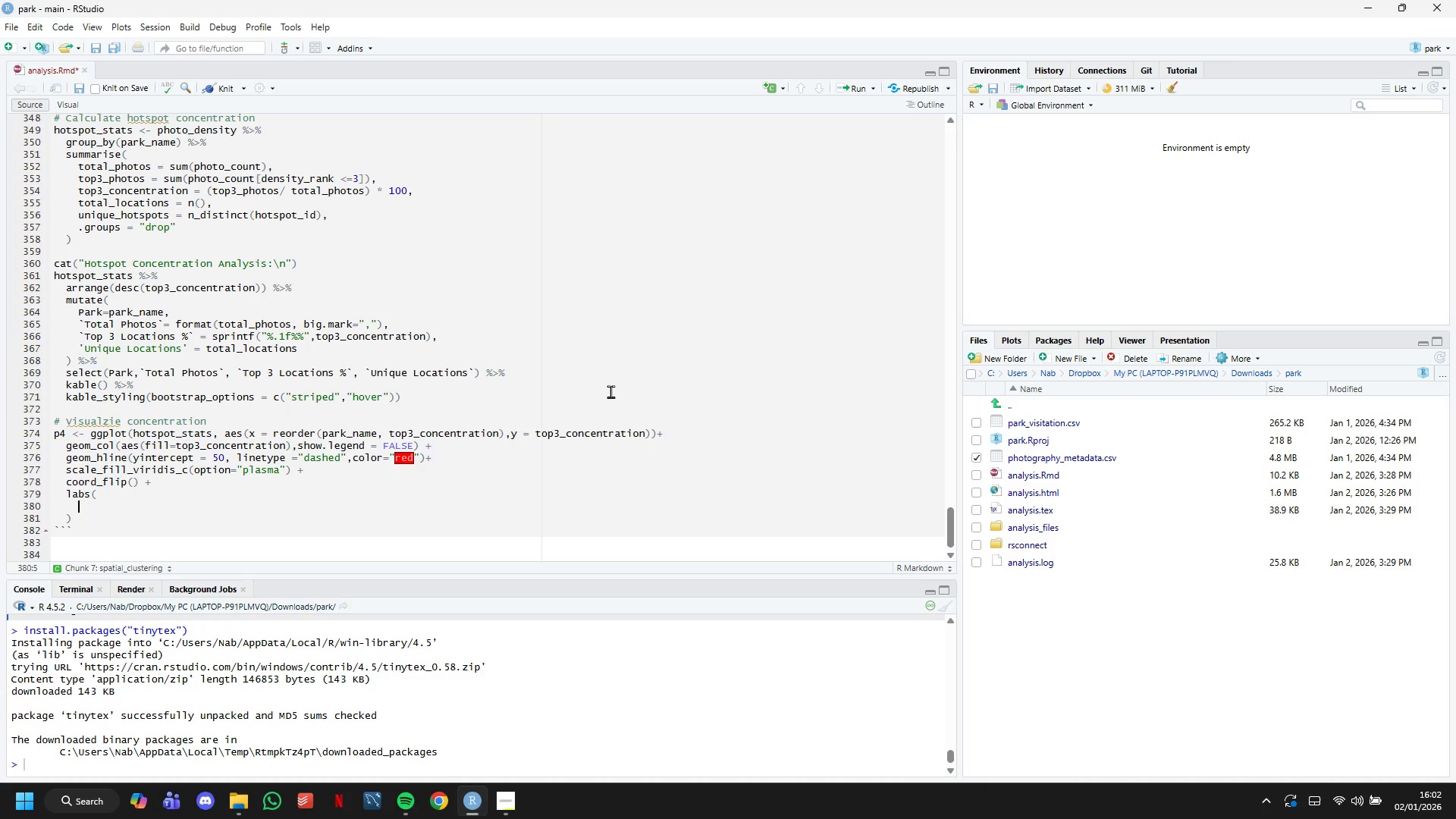 
type(title="Photography Concentration at Top 3 Hotspots)
 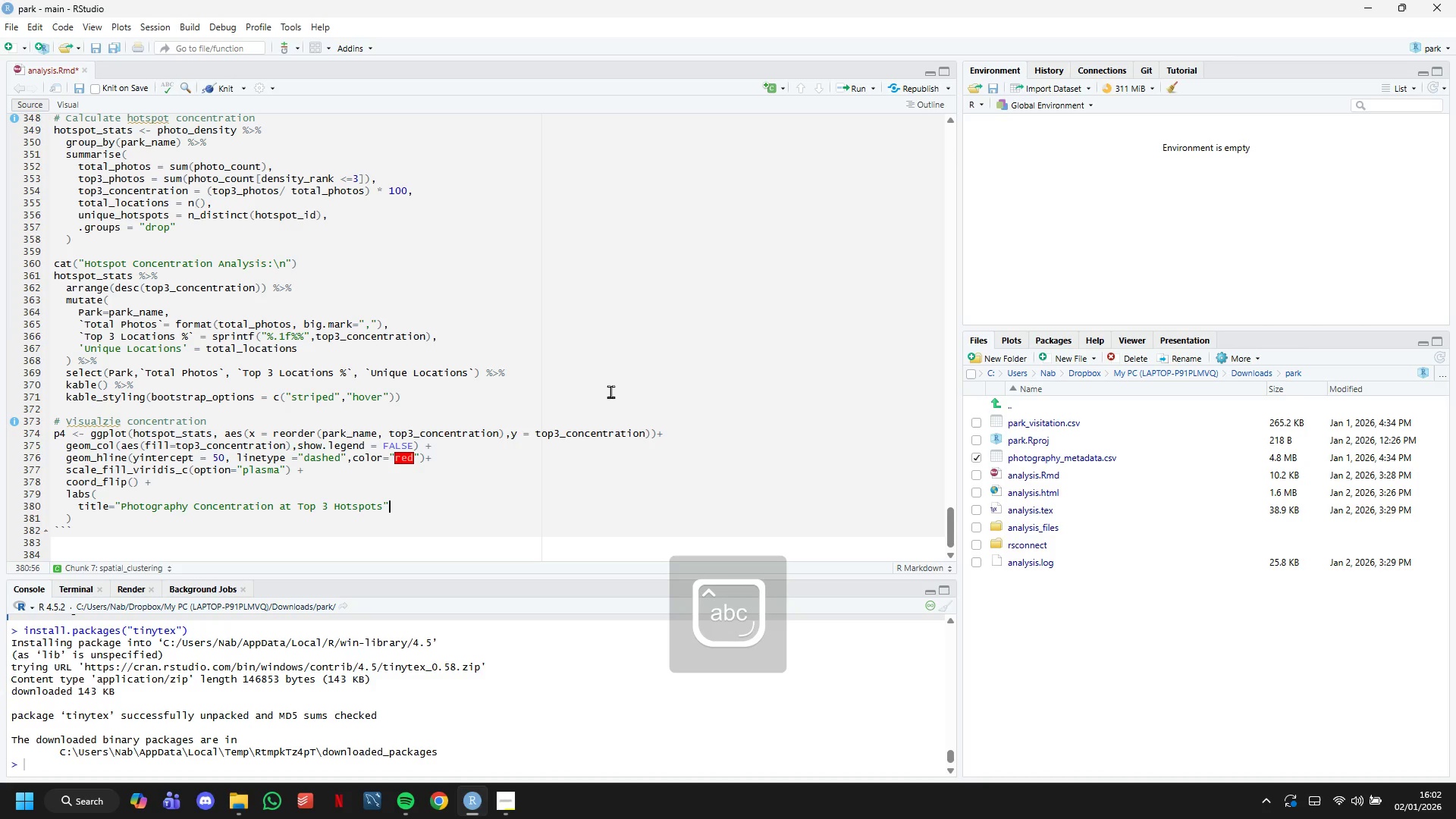 
 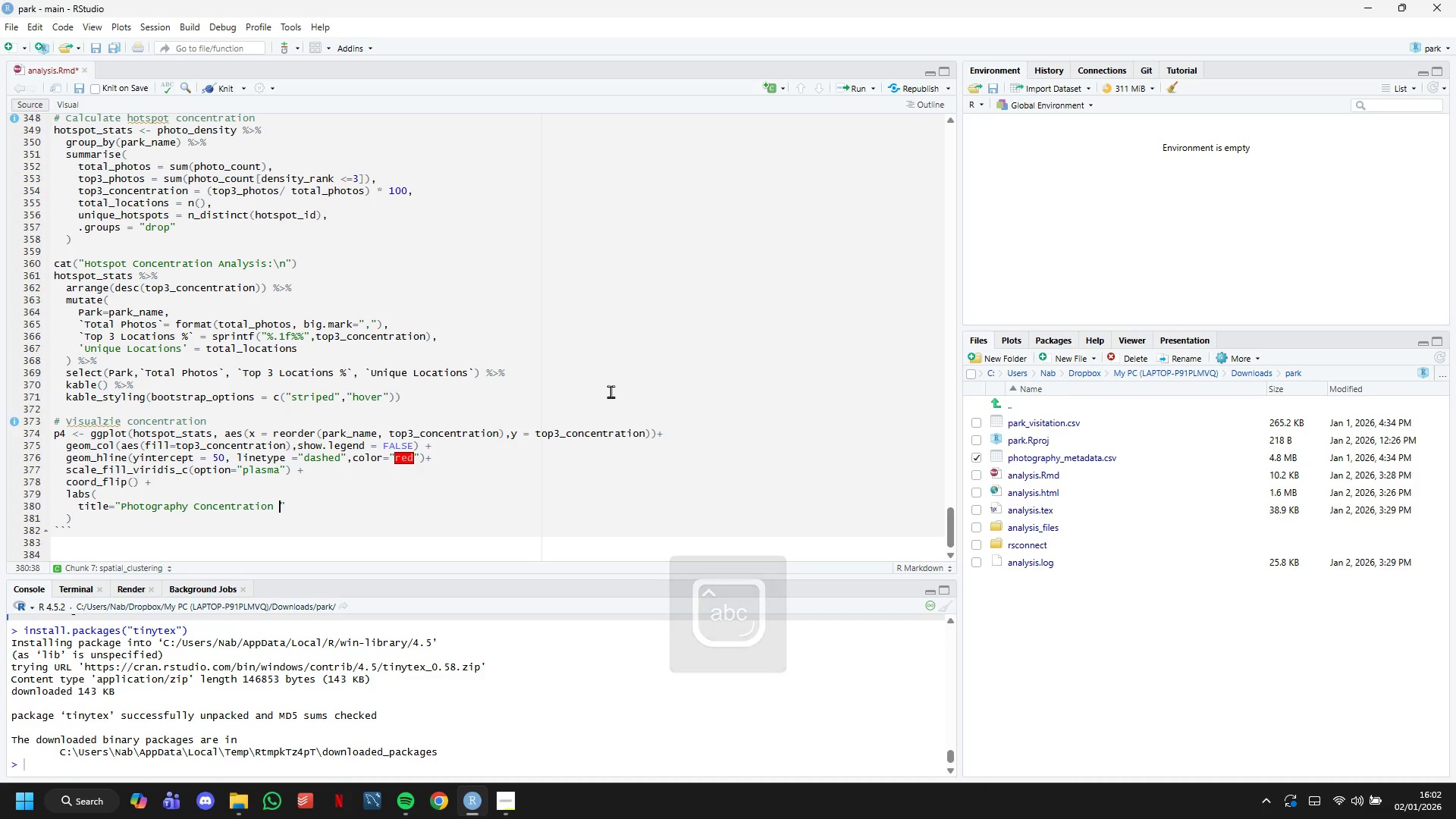 
key(ArrowRight)
 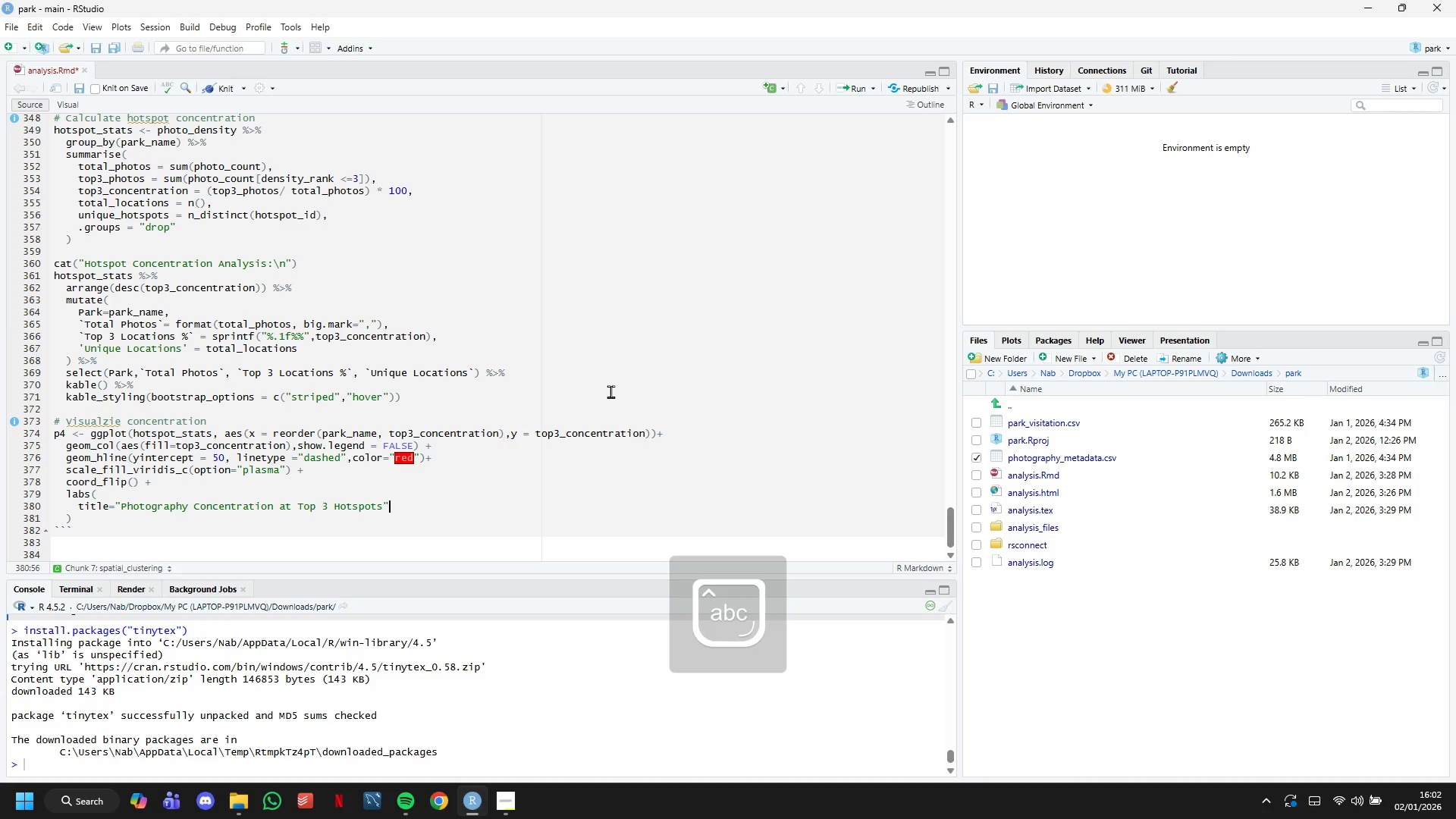 
key(Comma)
 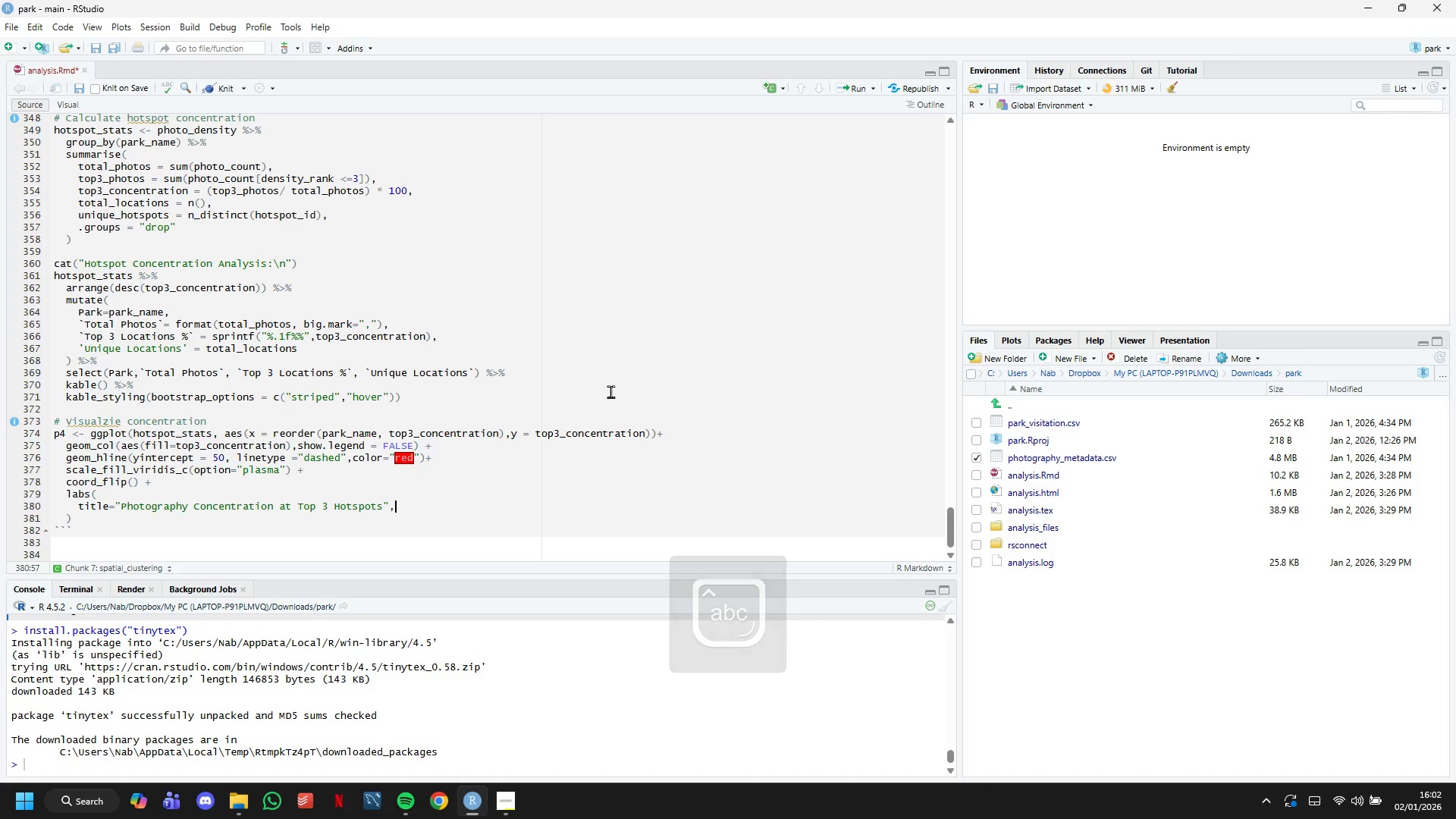 
key(Enter)
 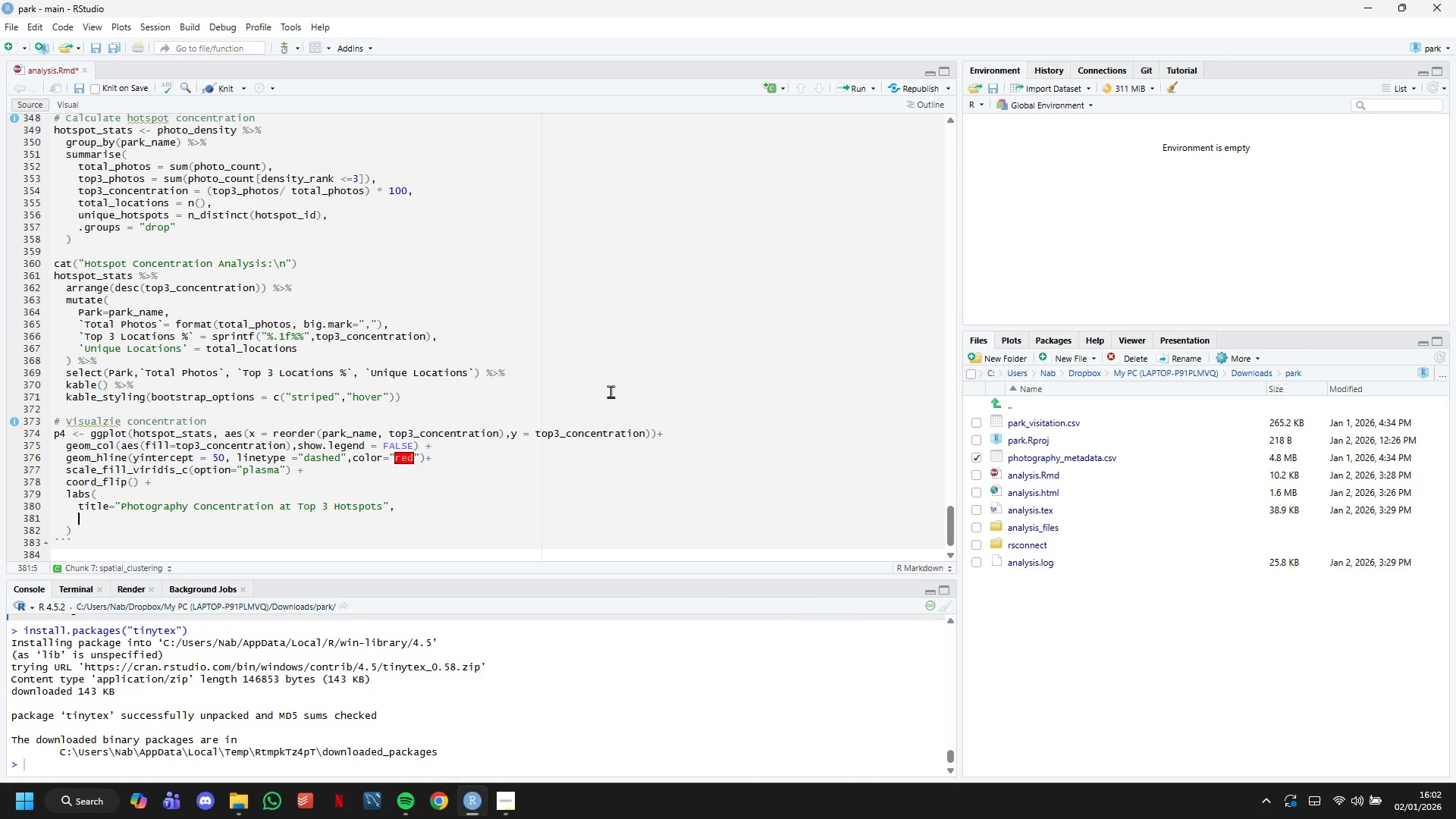 
type(subtitle = "Percentage of all park photos captured at the three )
 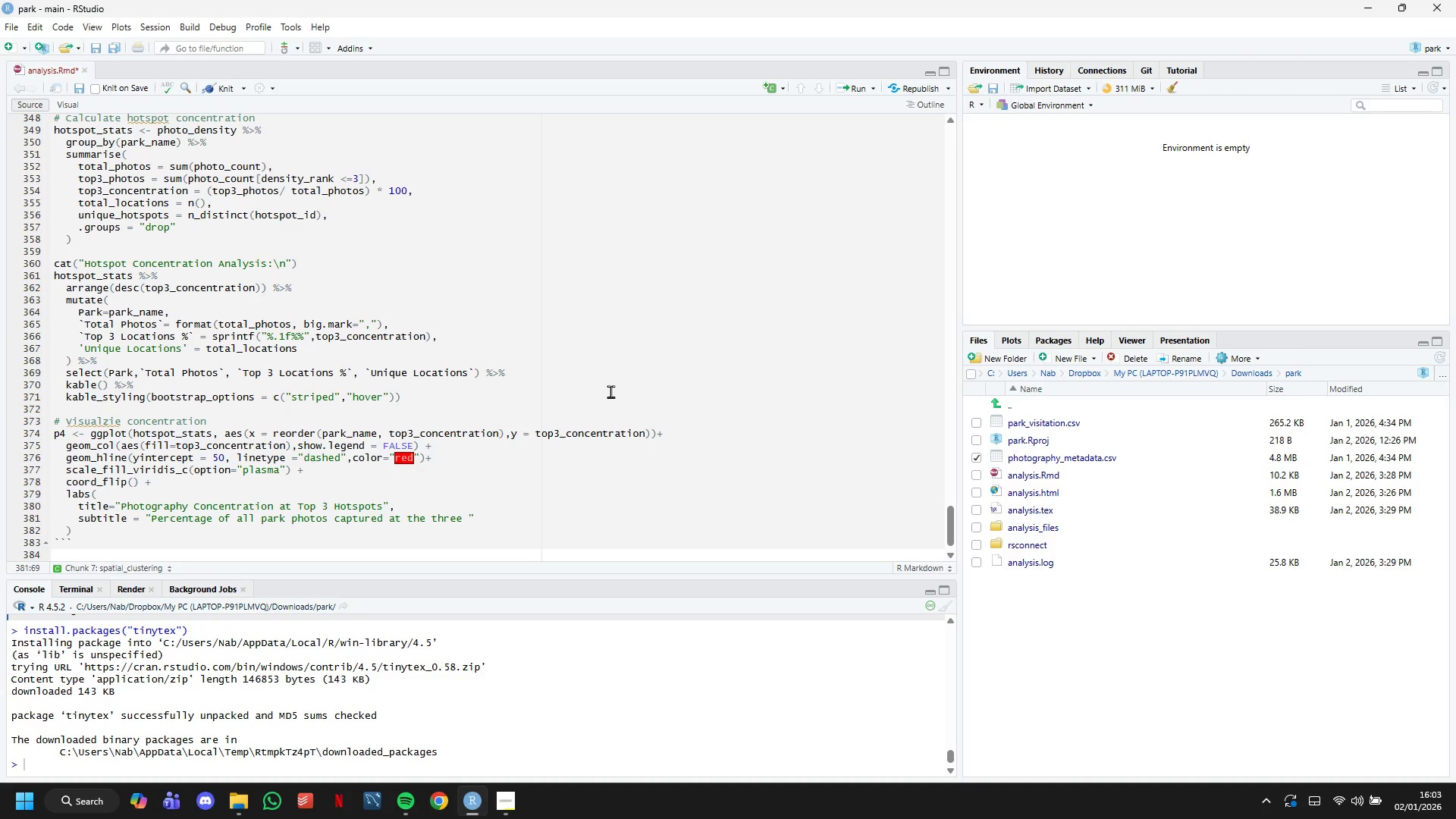 
type(busiest locations)
 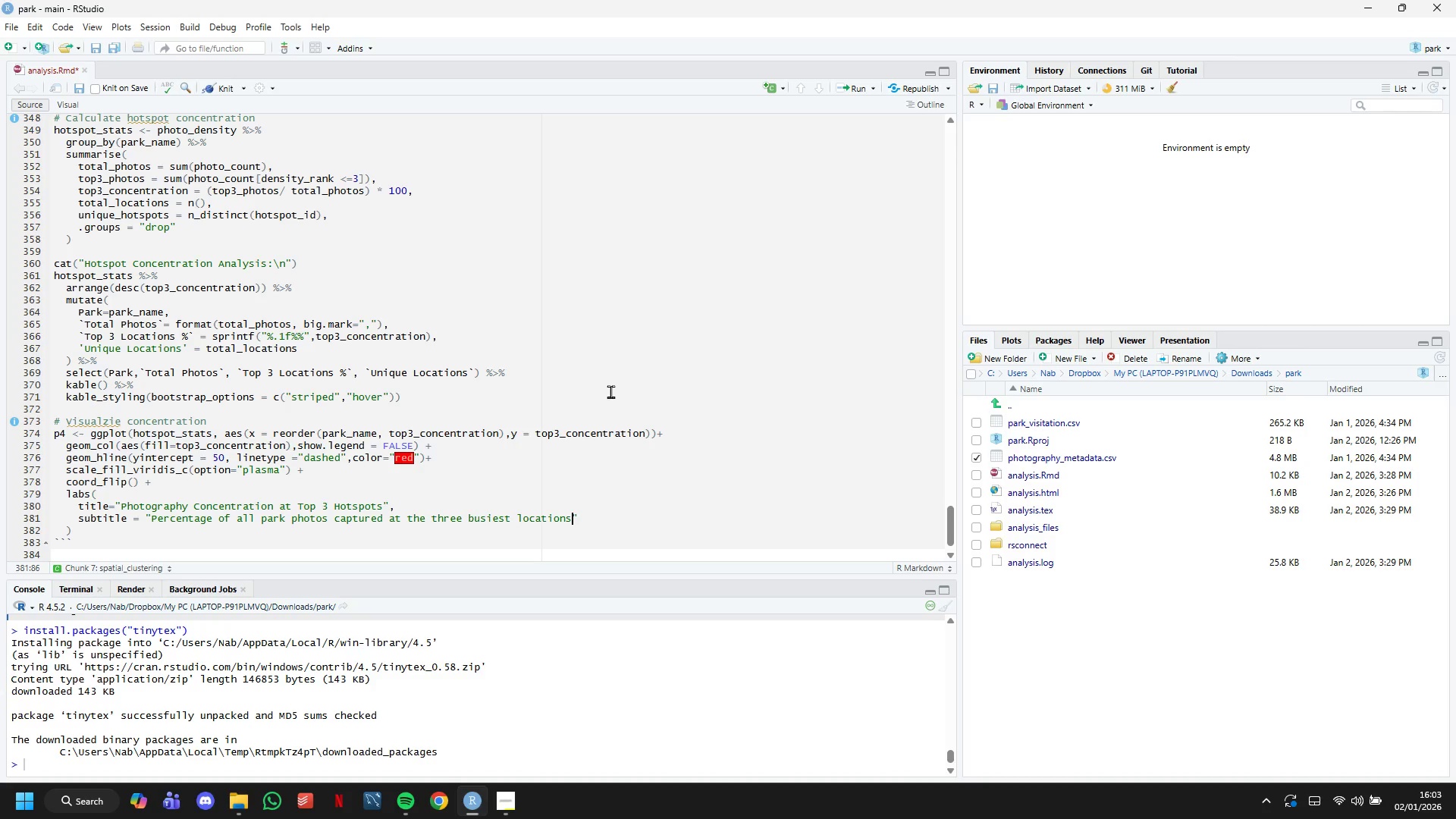 
key(ArrowRight)
 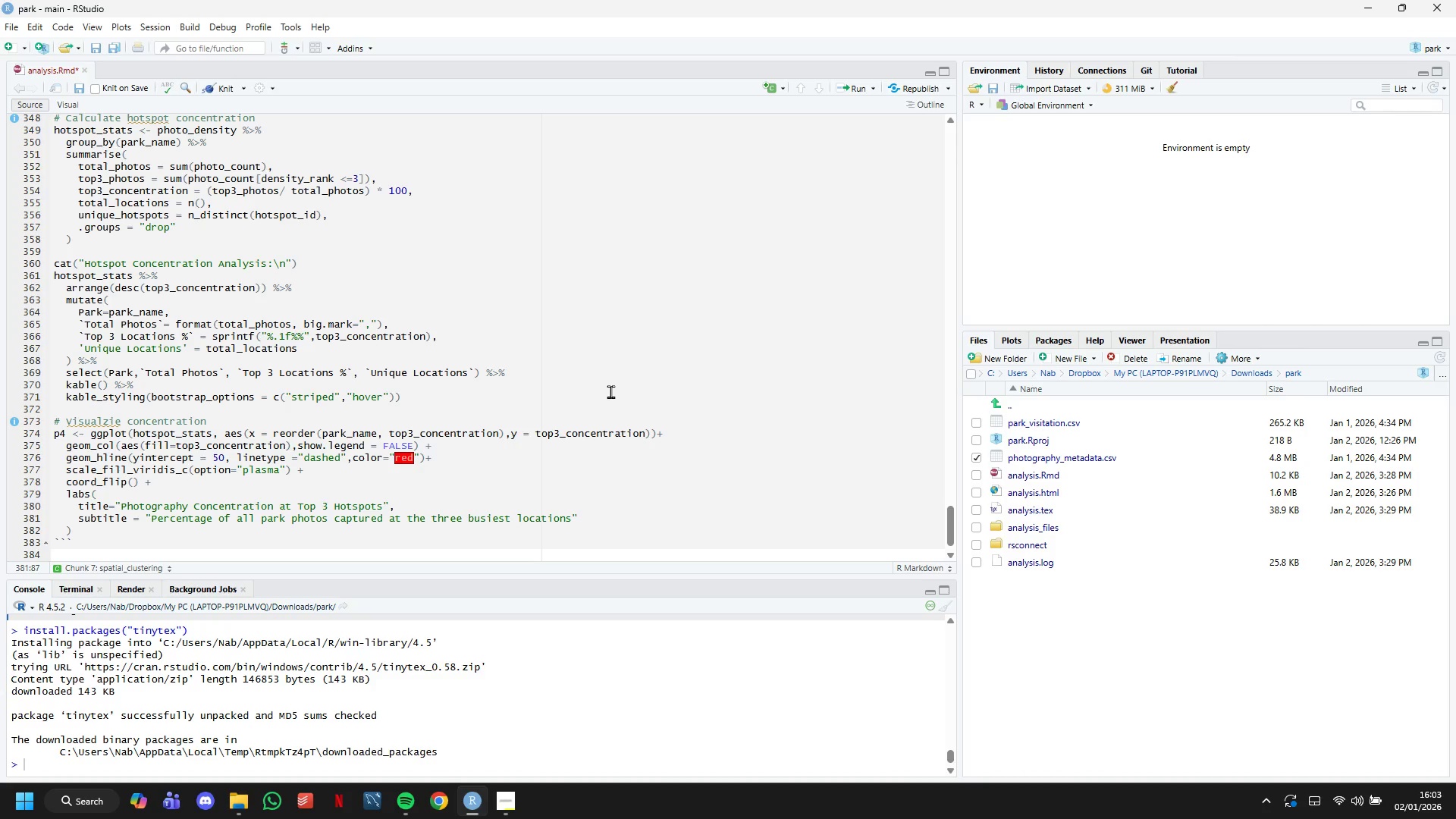 
key(Comma)
 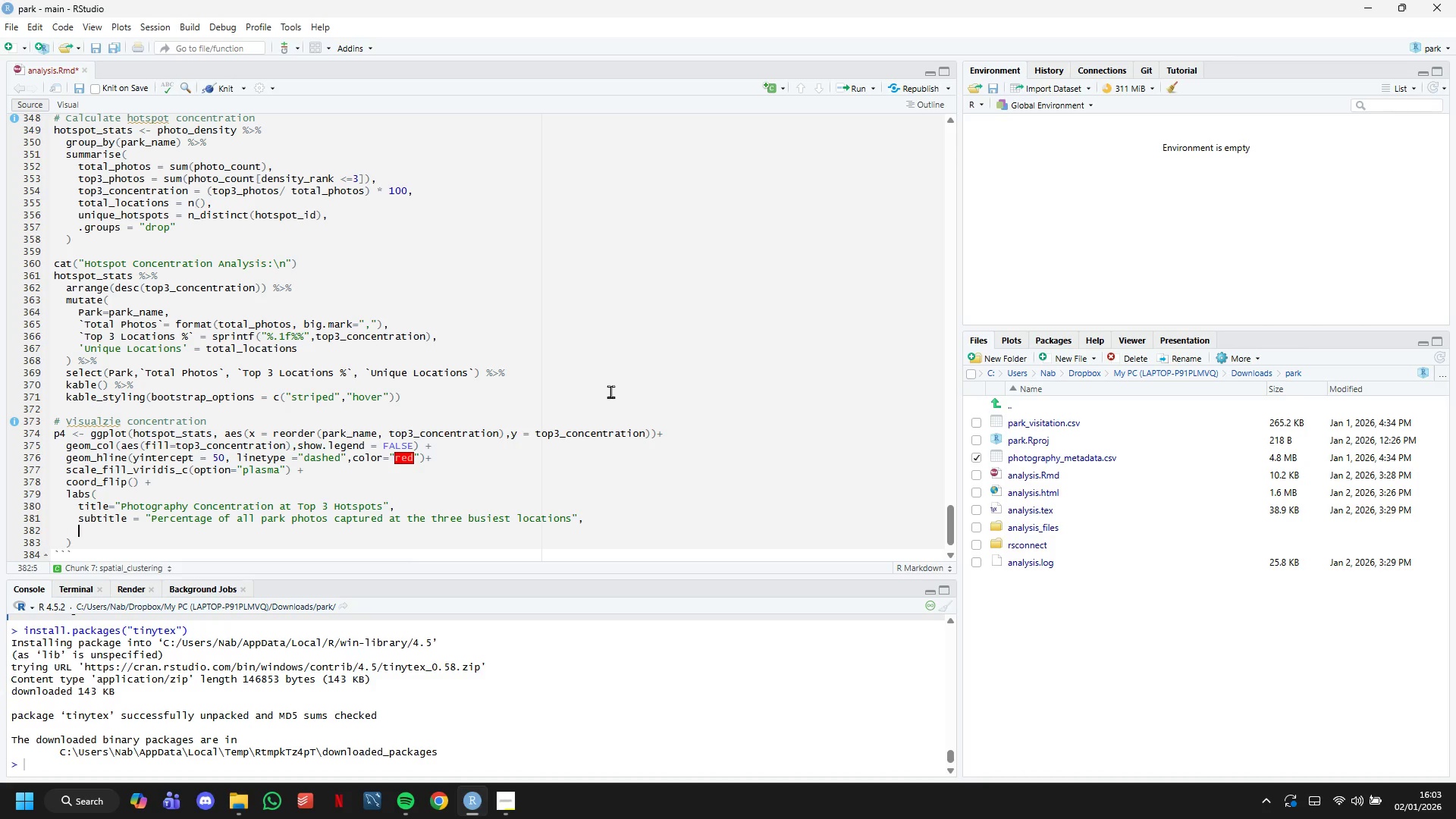 
key(Enter)
 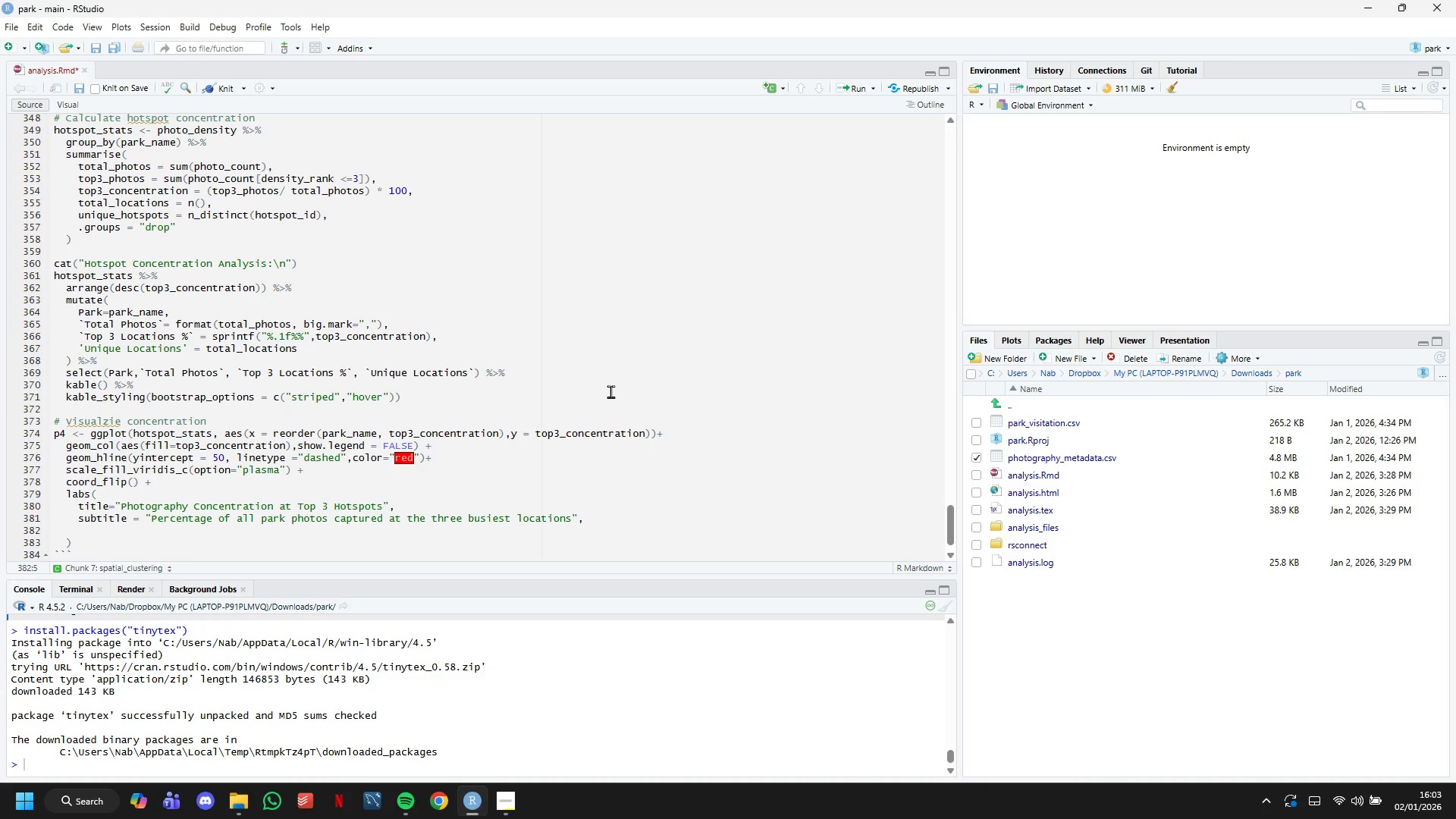 
wait(31.83)
 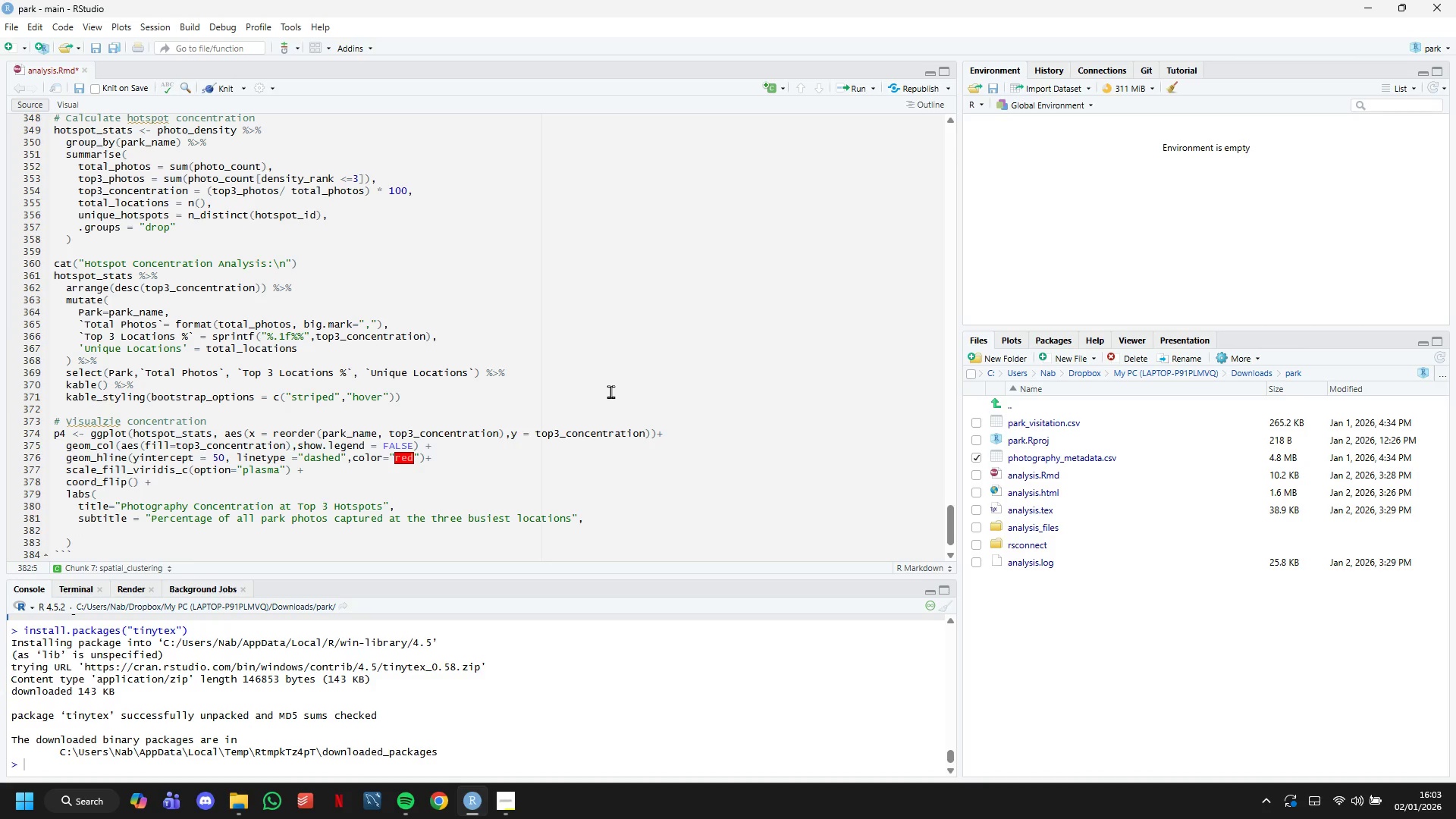 
type(x = NULL,)
 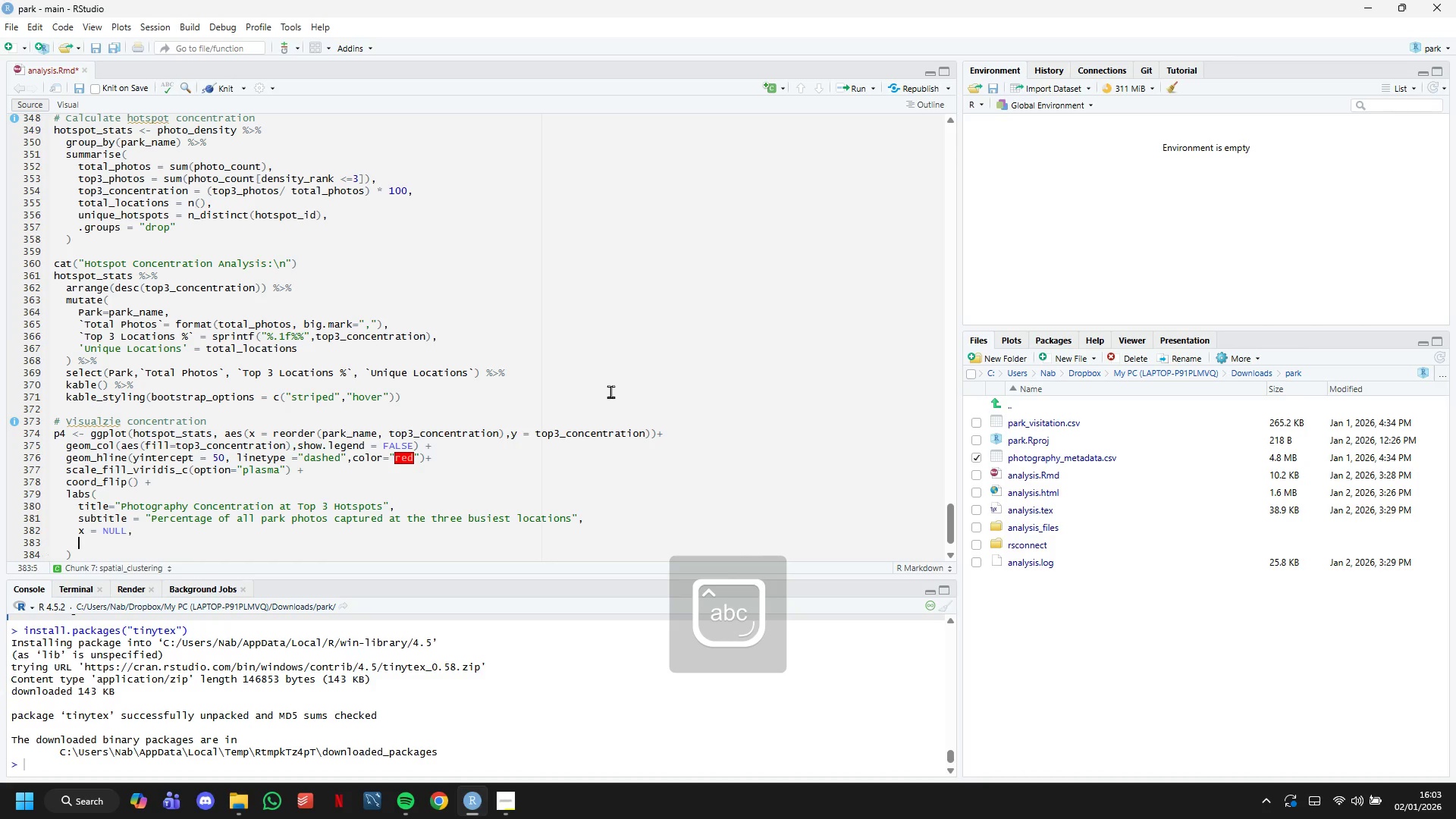 
key(Enter)
 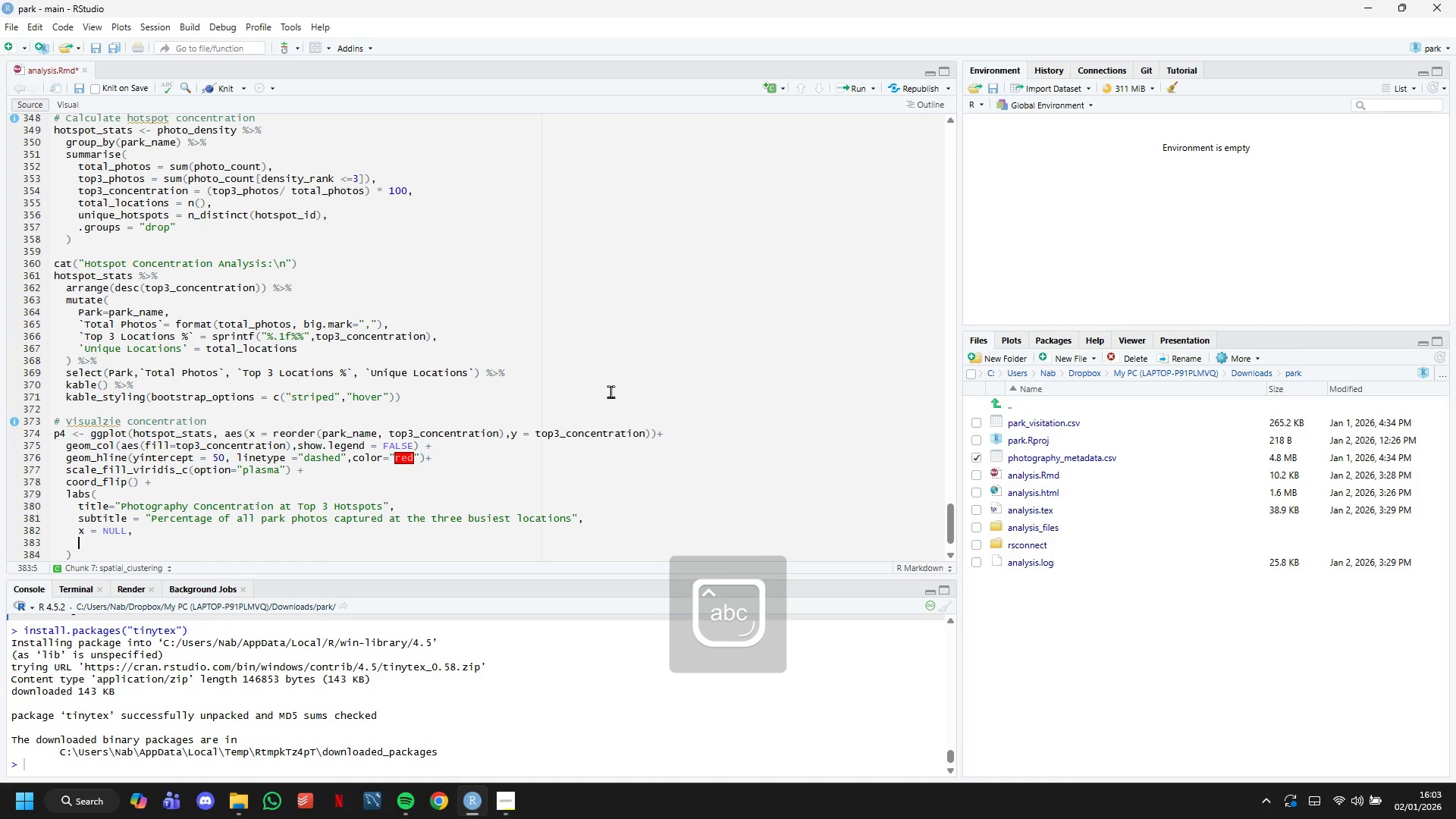 
type(y = "[)
key(Backspace)
type([)
key(Backspace)
type(Percentage of Park;s Total Photos (%))
 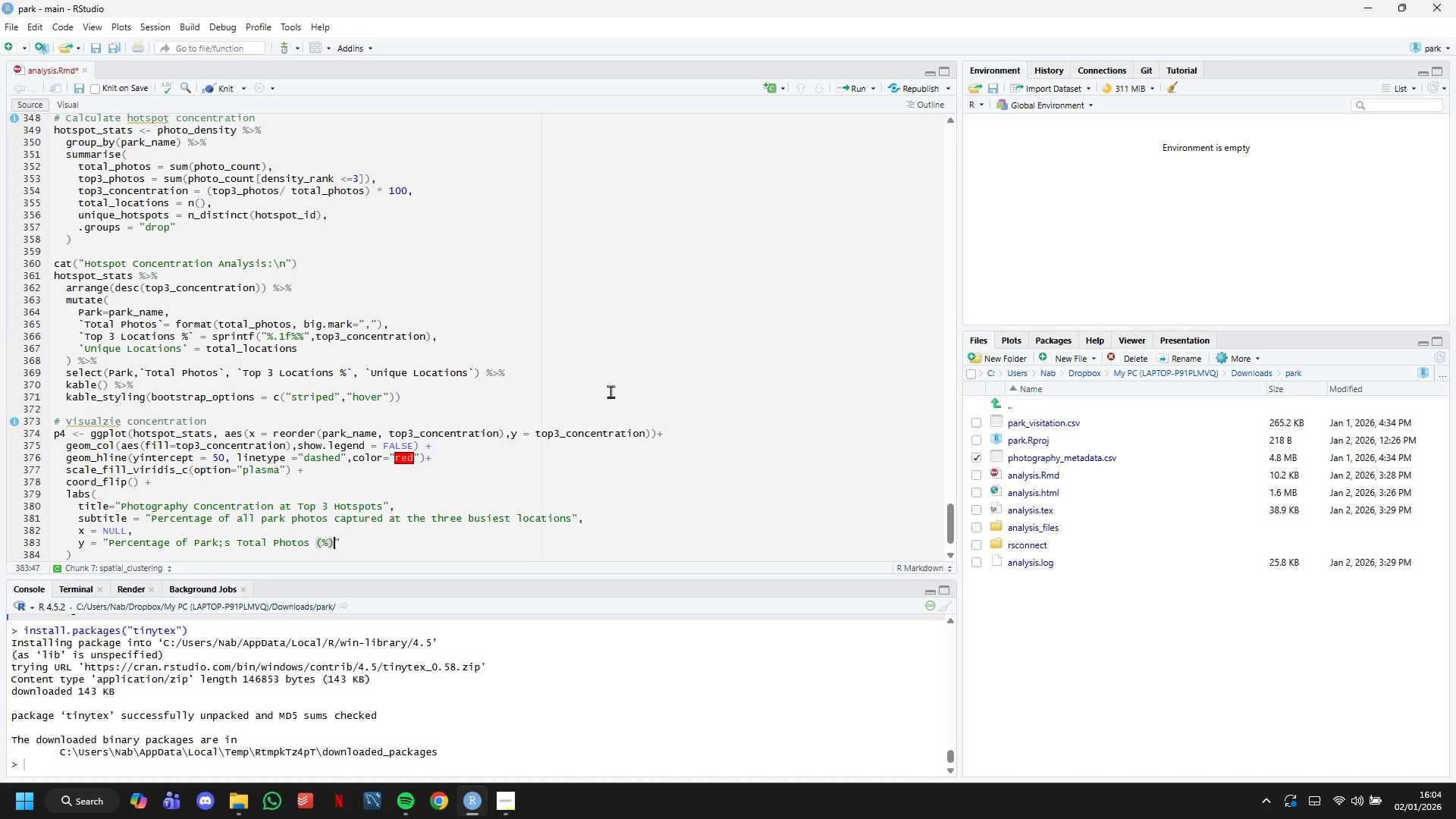 
key(ArrowDown)
 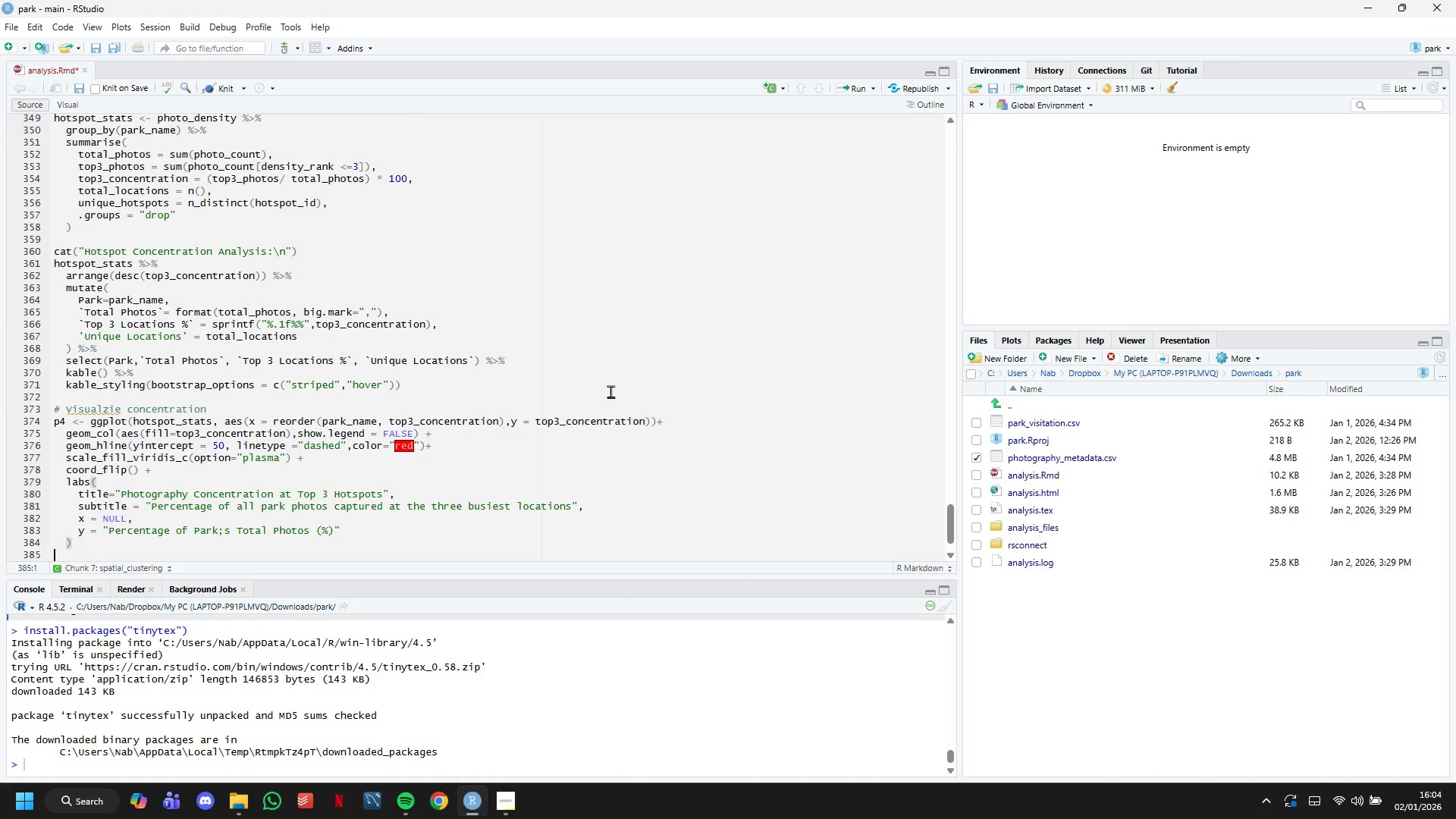 
key(Enter)
 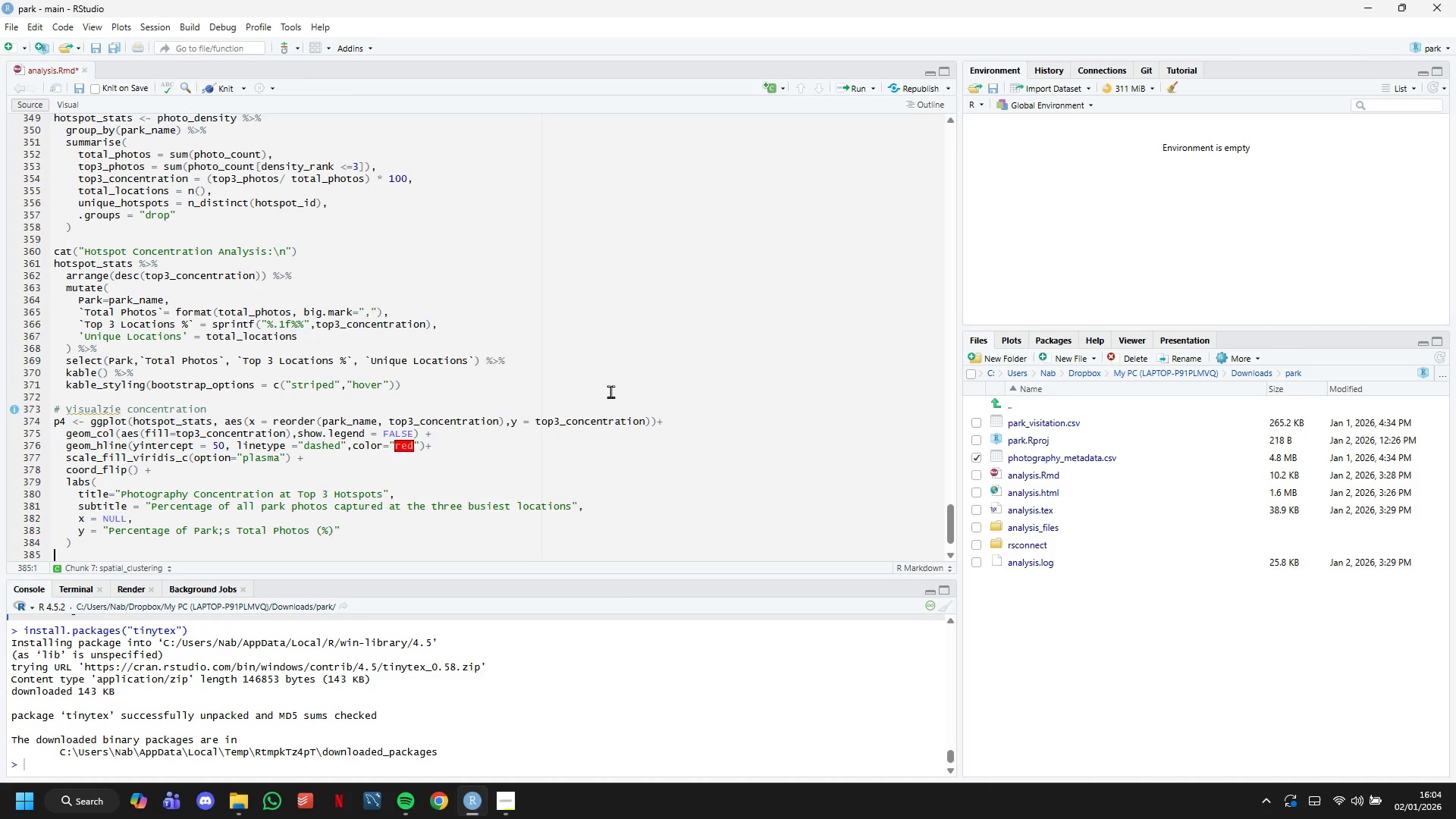 
key(Enter)
 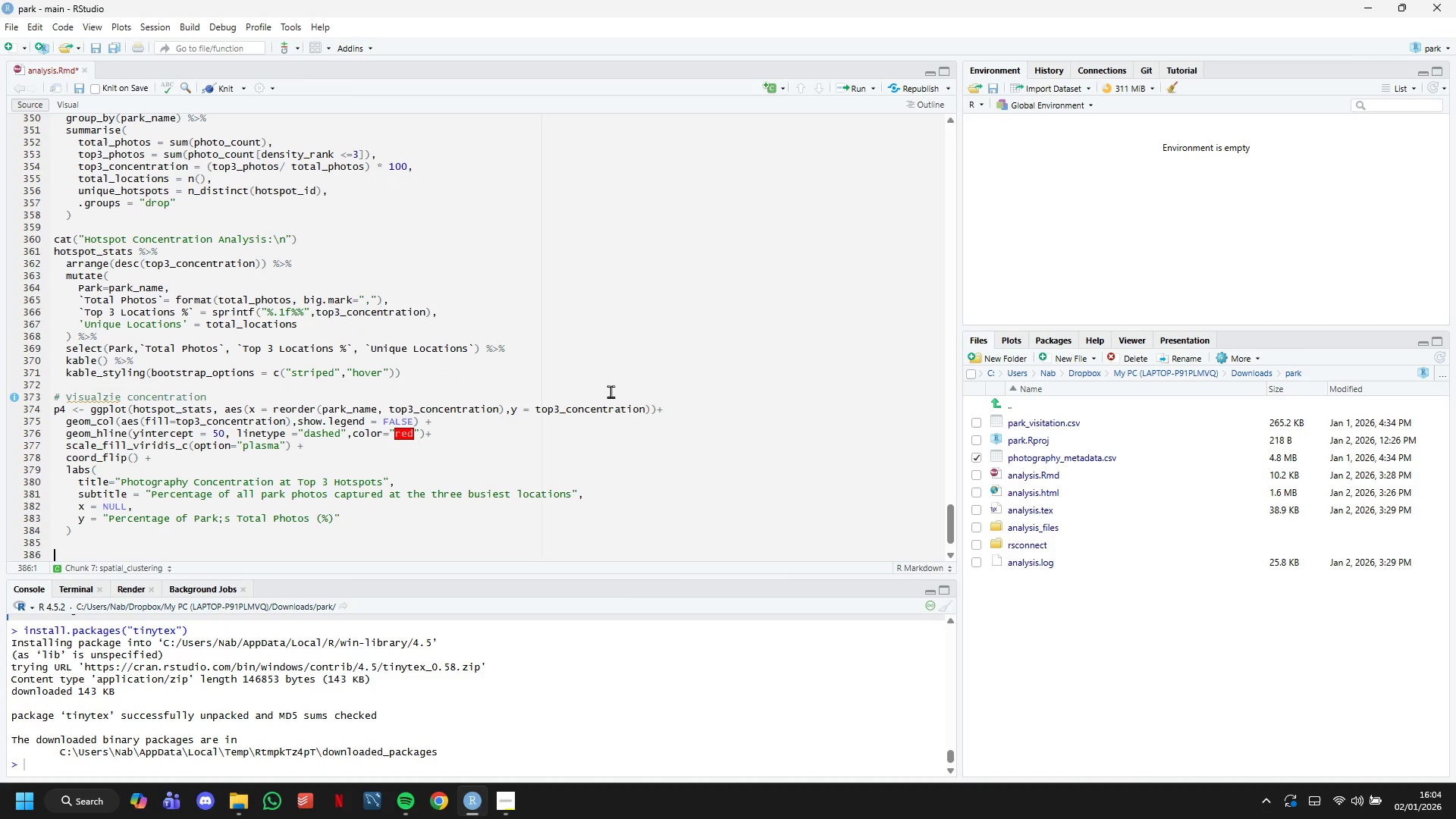 
type(print(p4)
 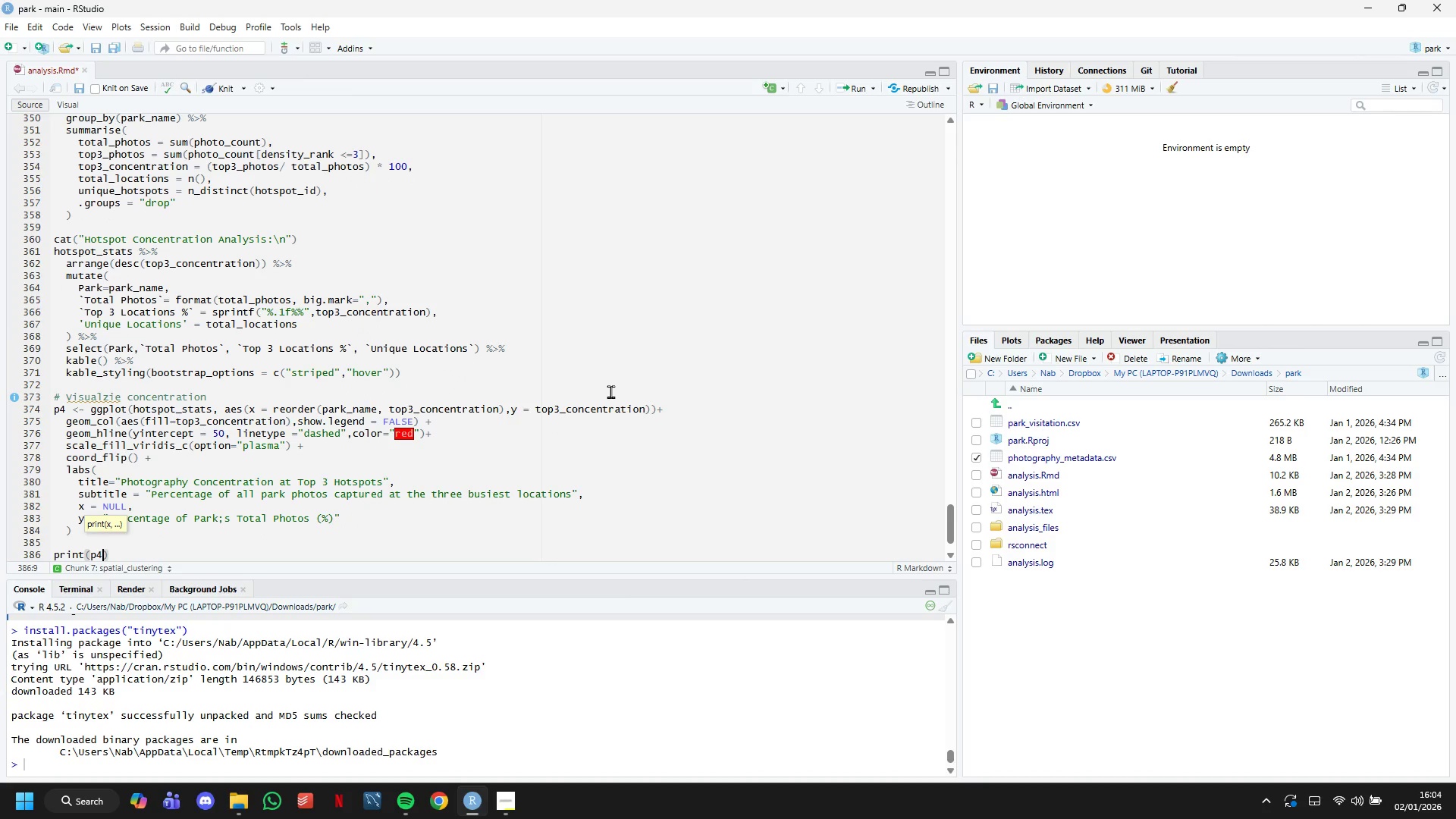 
key(ArrowRight)
 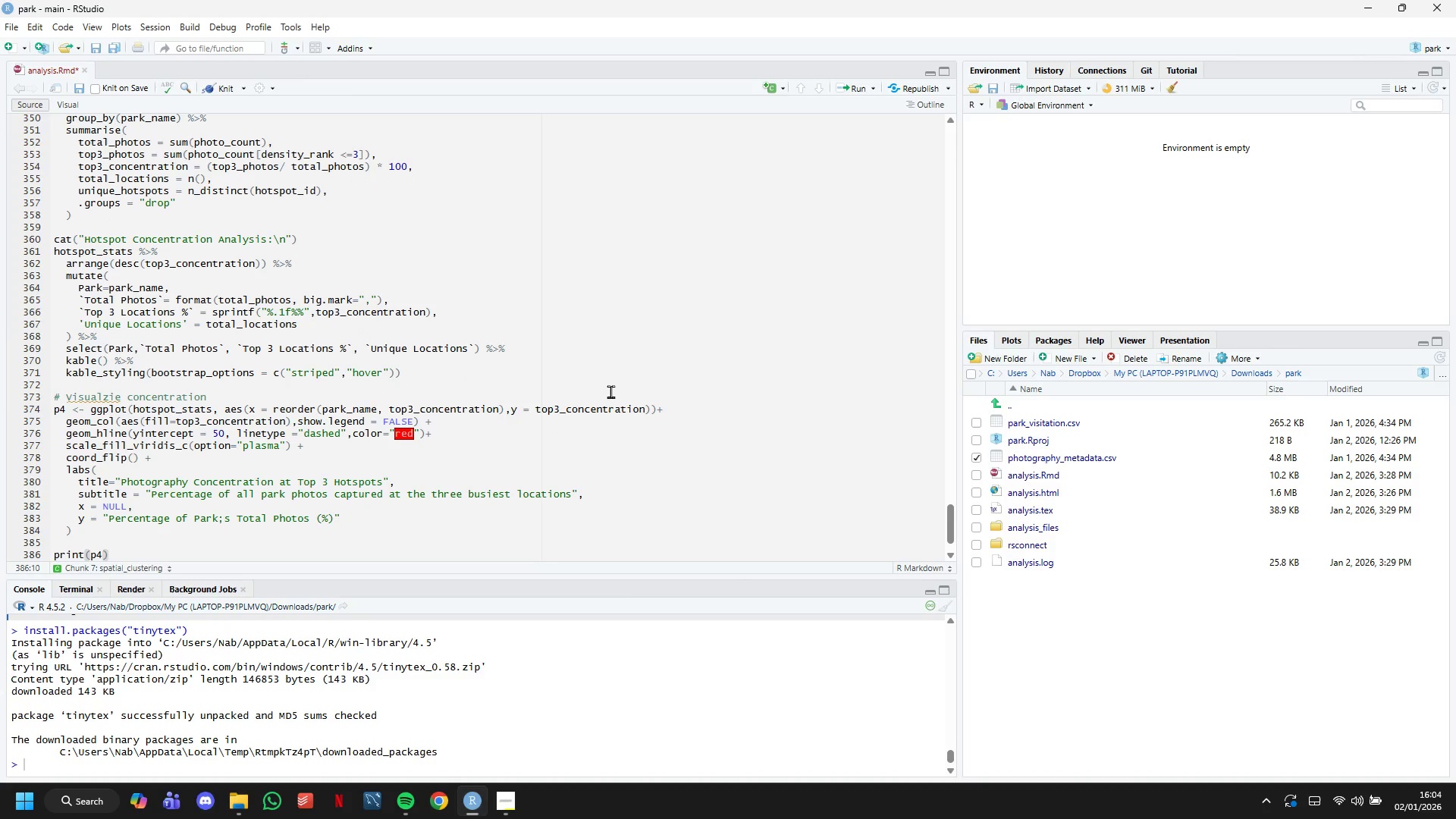 
scroll: coordinate [610, 391], scroll_direction: down, amount: 7.0
 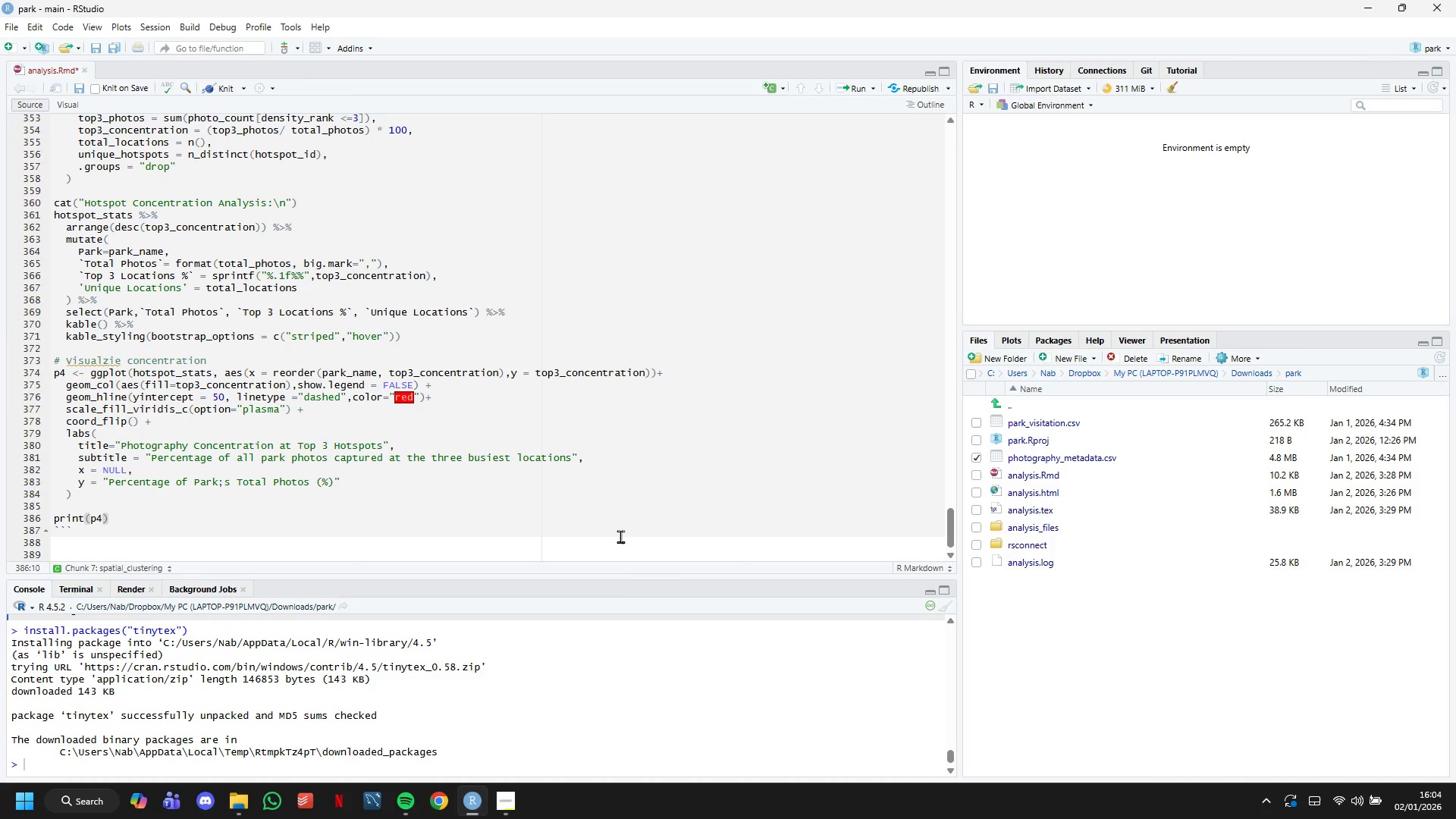 
left_click([620, 536])
 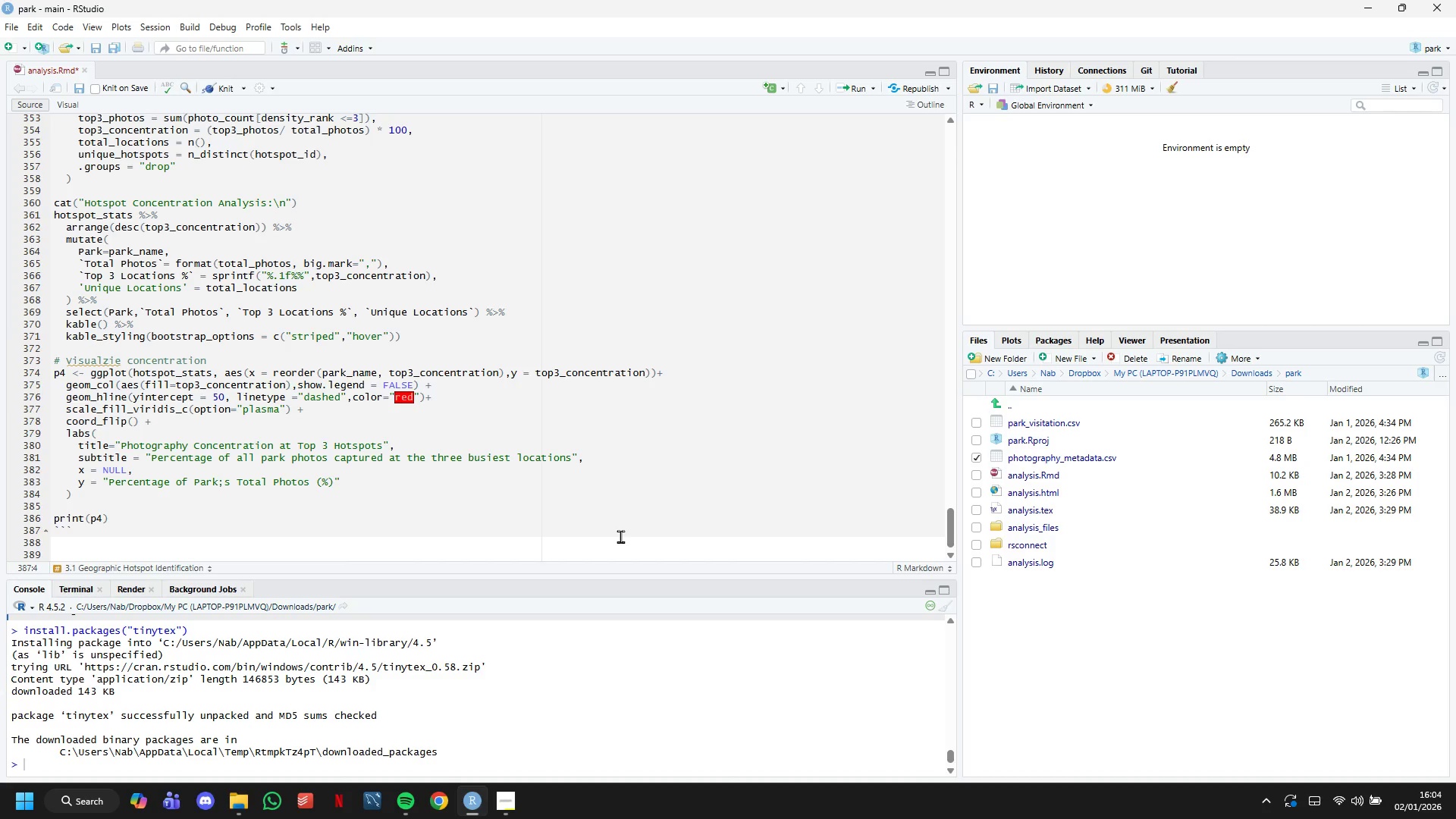 
key(Enter)
 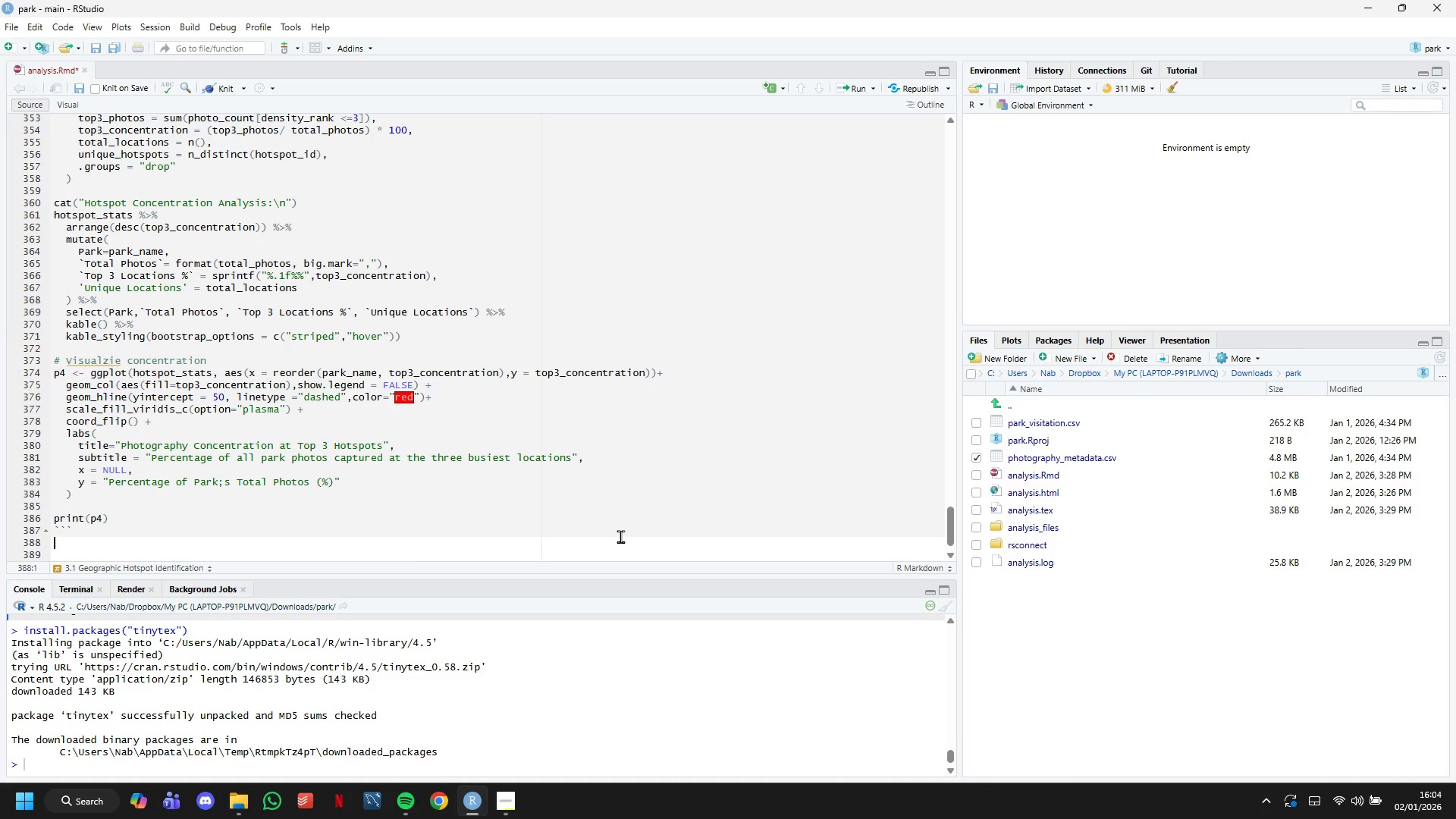 
key(Enter)
 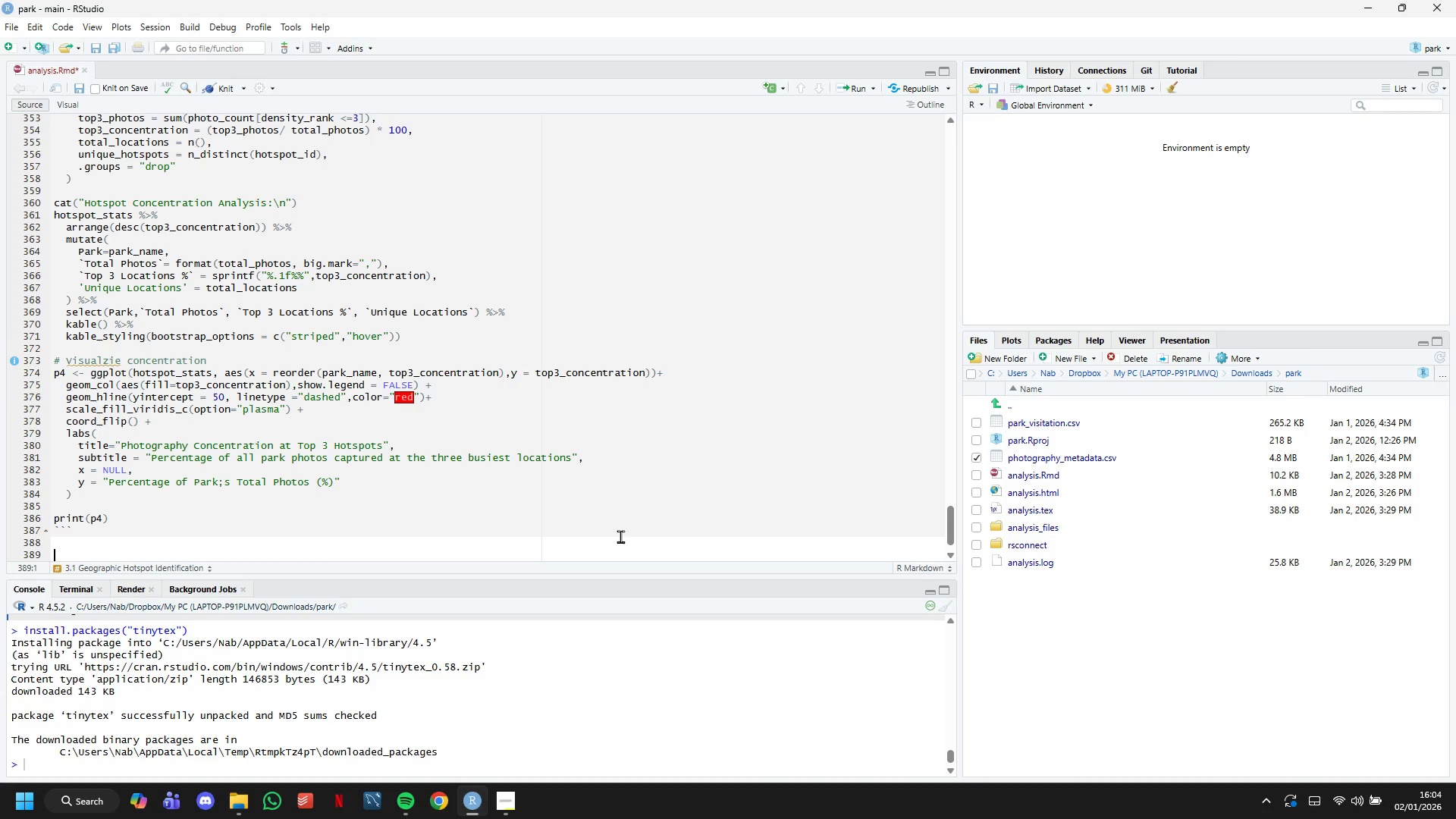 
type(## 3.2 Coordinate Variance Analysis (Uniqueness Metric)
 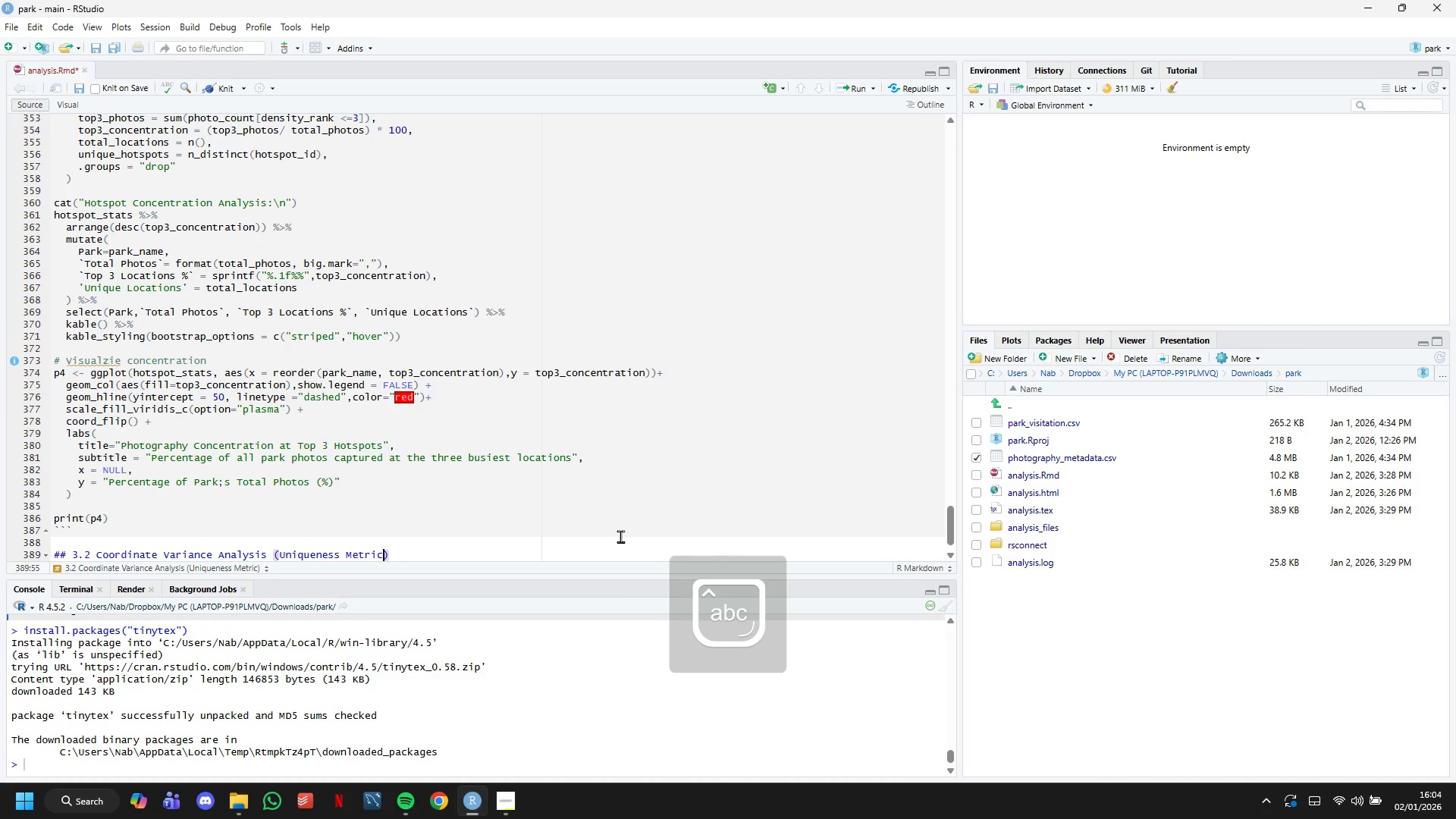 
key(ArrowRight)
 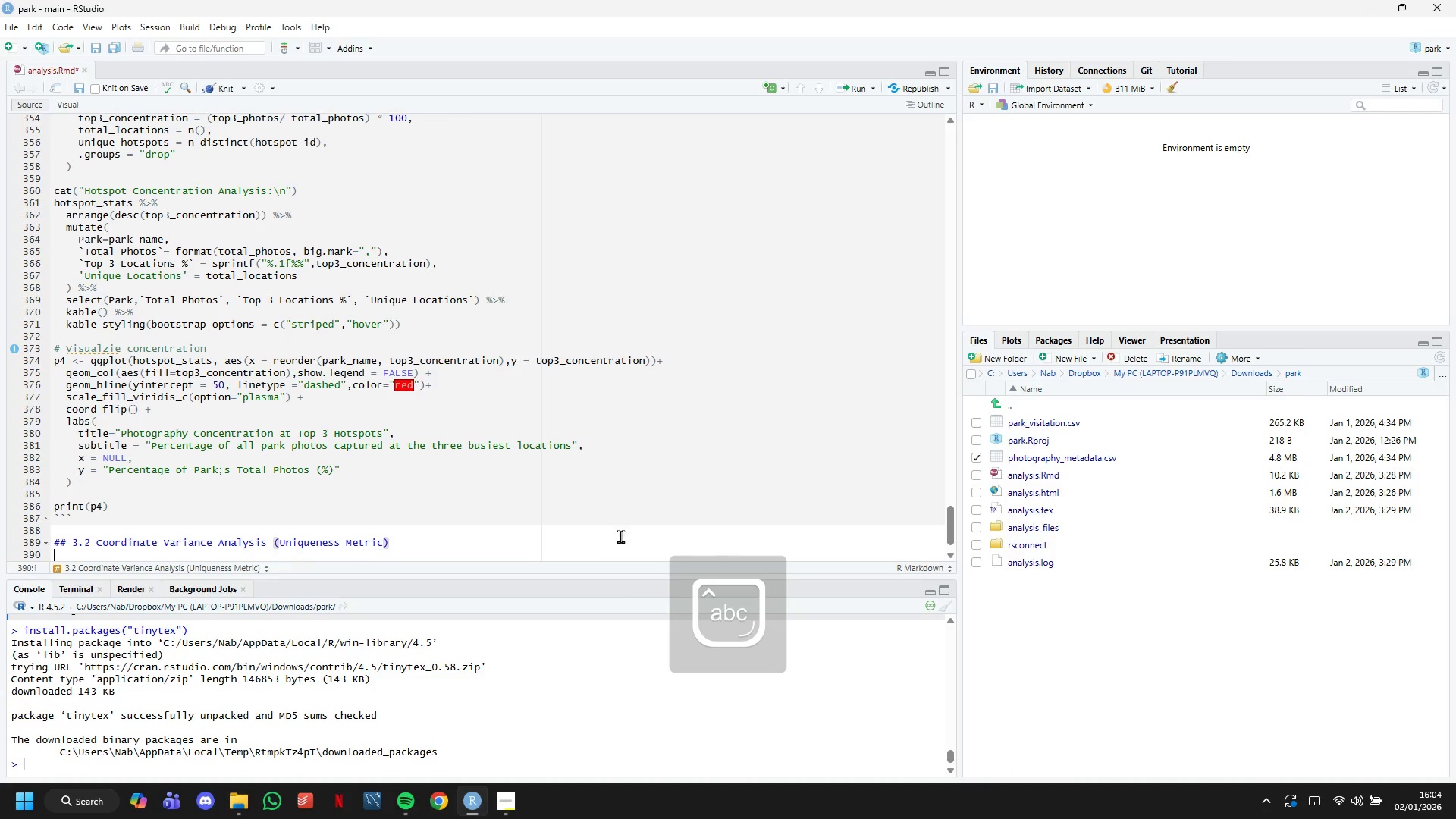 
key(Enter)
 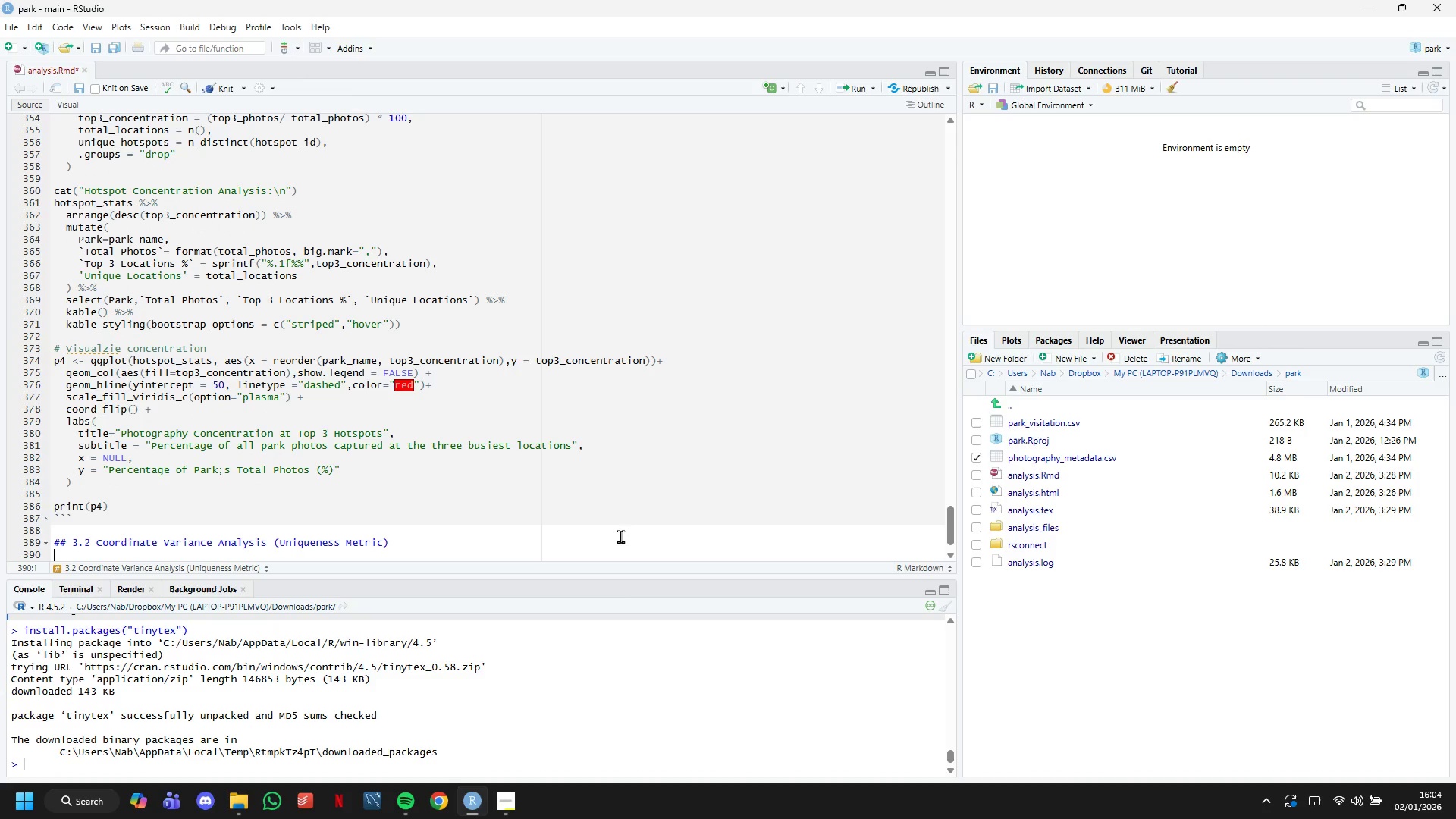 
scroll: coordinate [478, 379], scroll_direction: down, amount: 9.0
 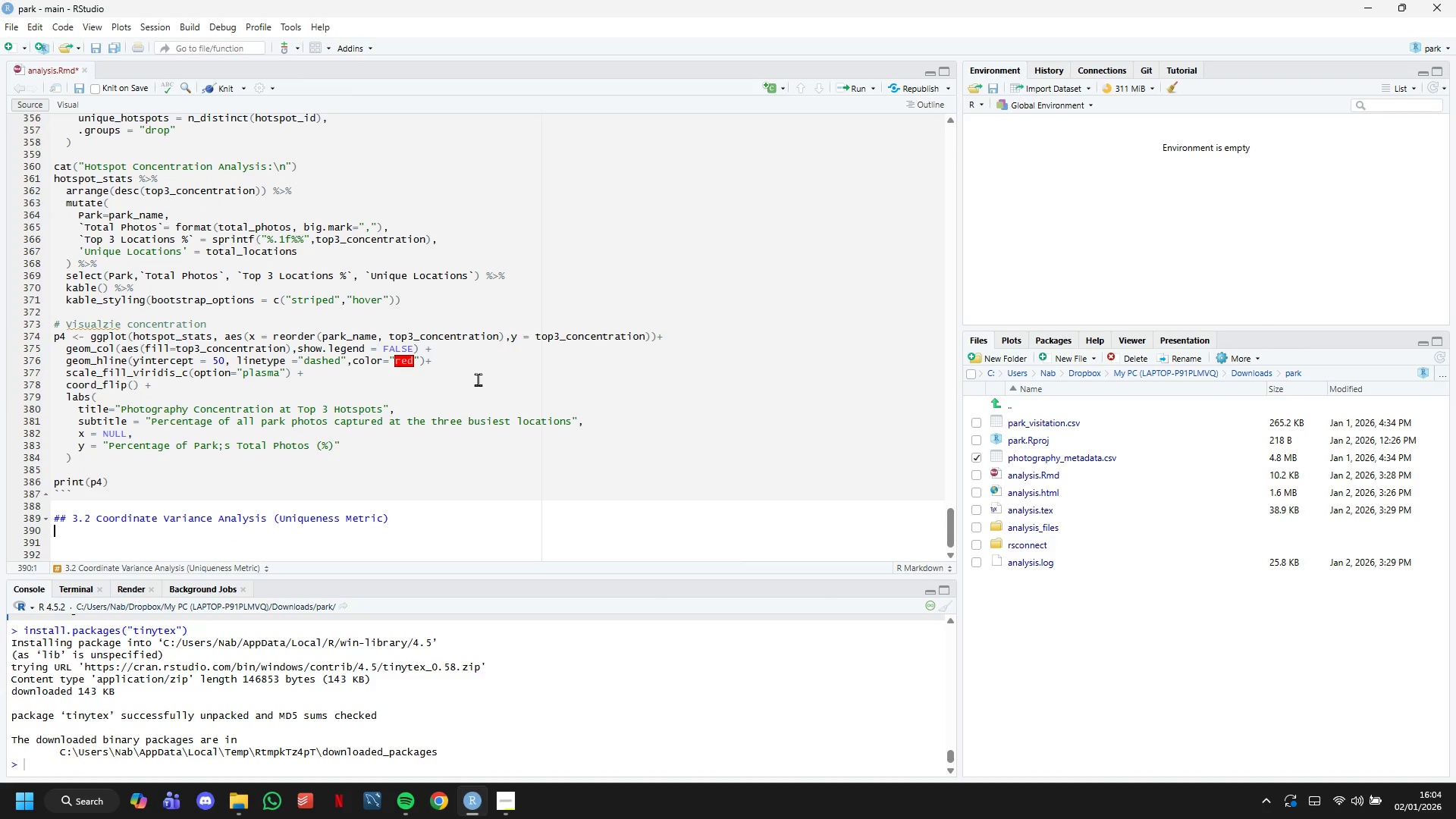 
key(Backquote)
 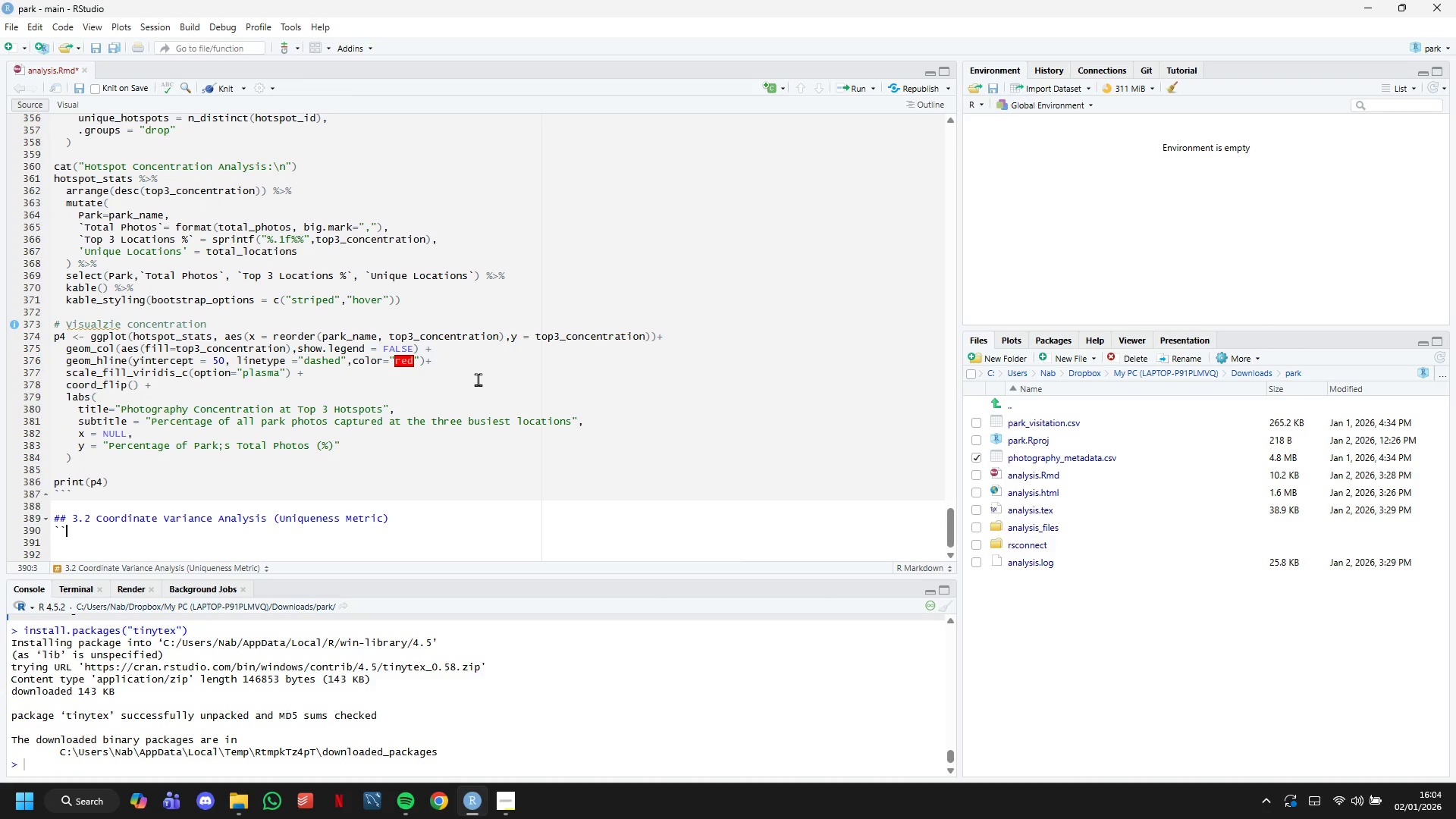 
key(Backquote)
 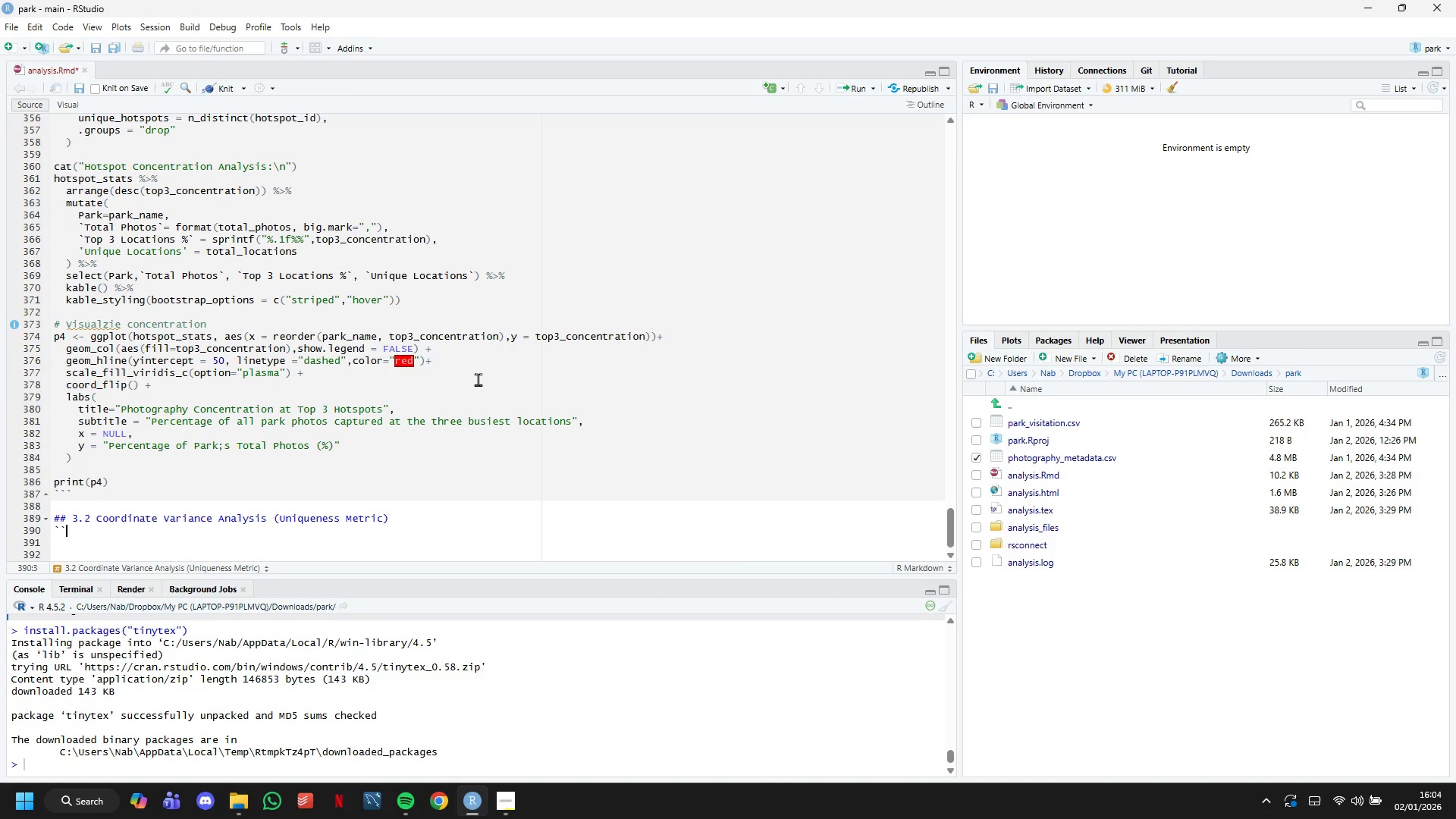 
key(Backquote)
 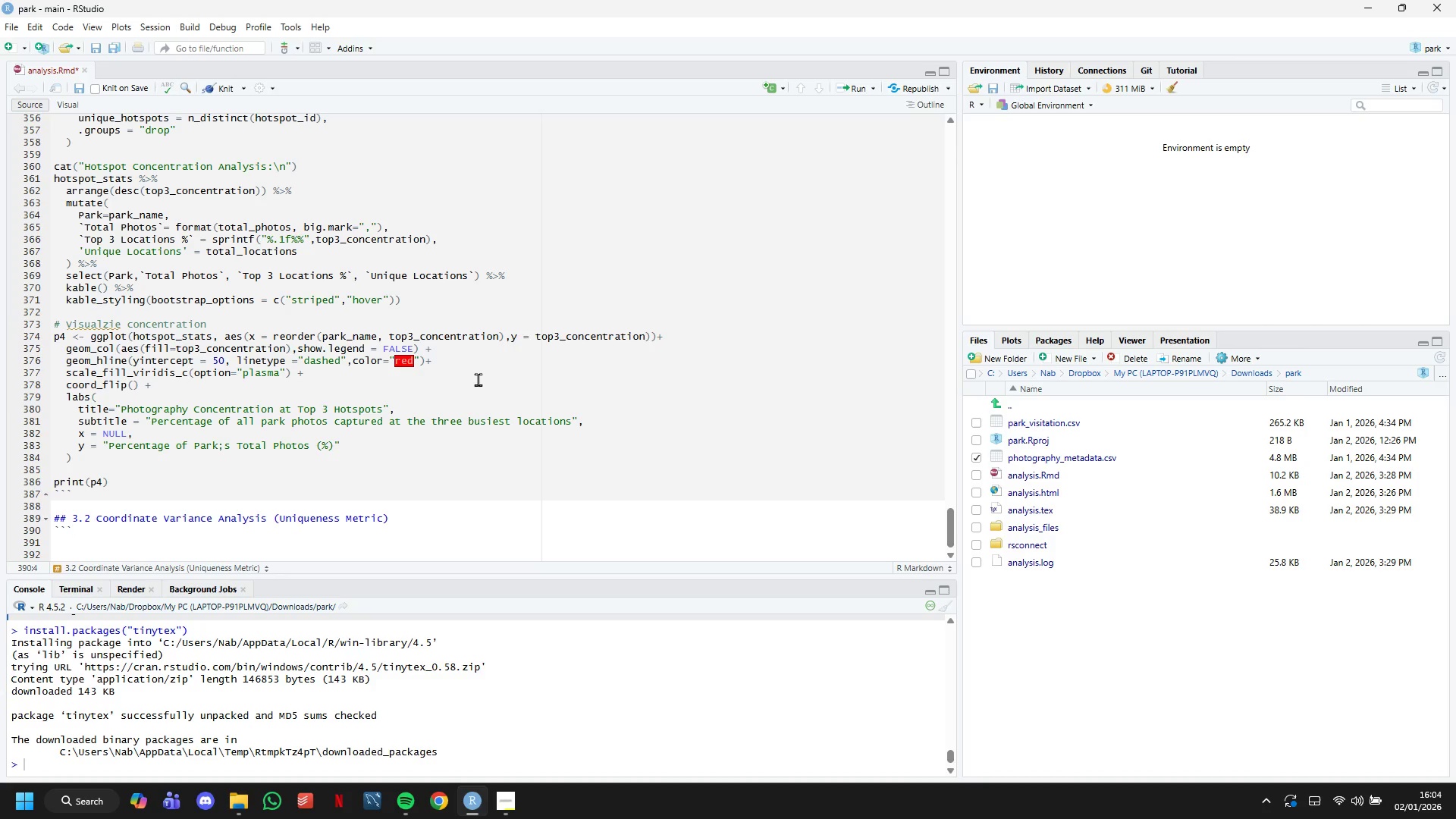 
wait(6.58)
 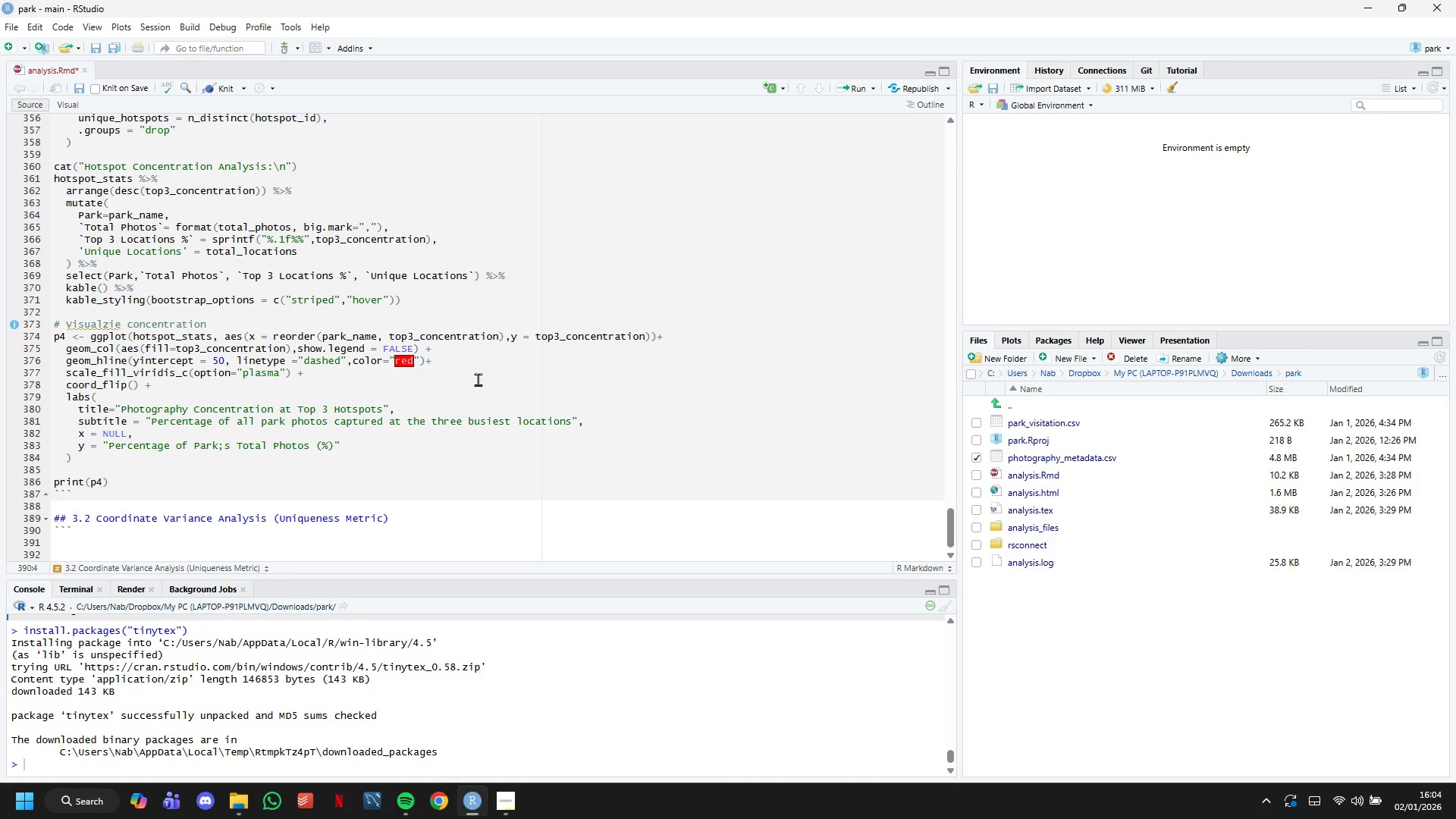 
key(Enter)
 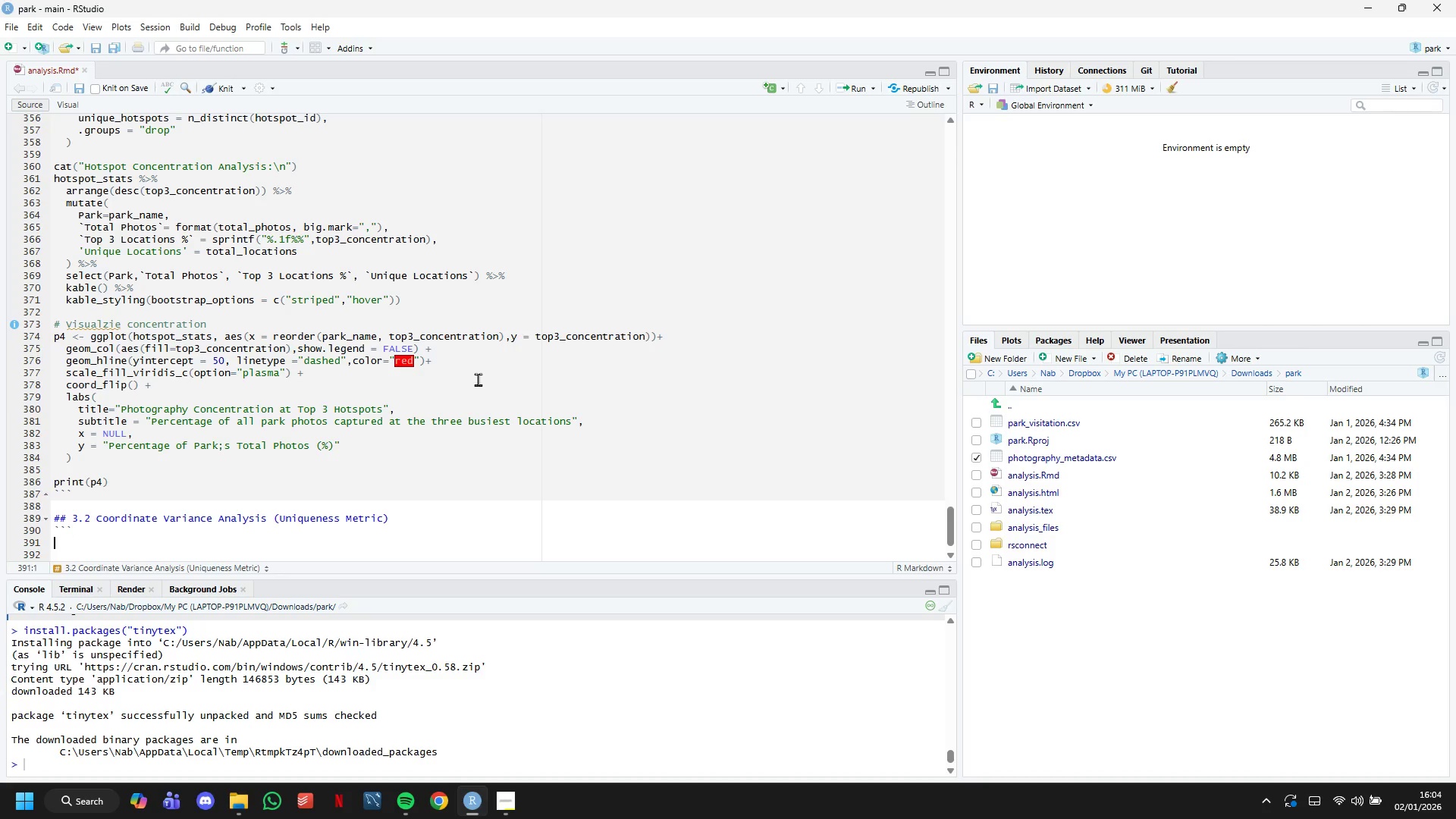 
key(Shift+Backquote)
 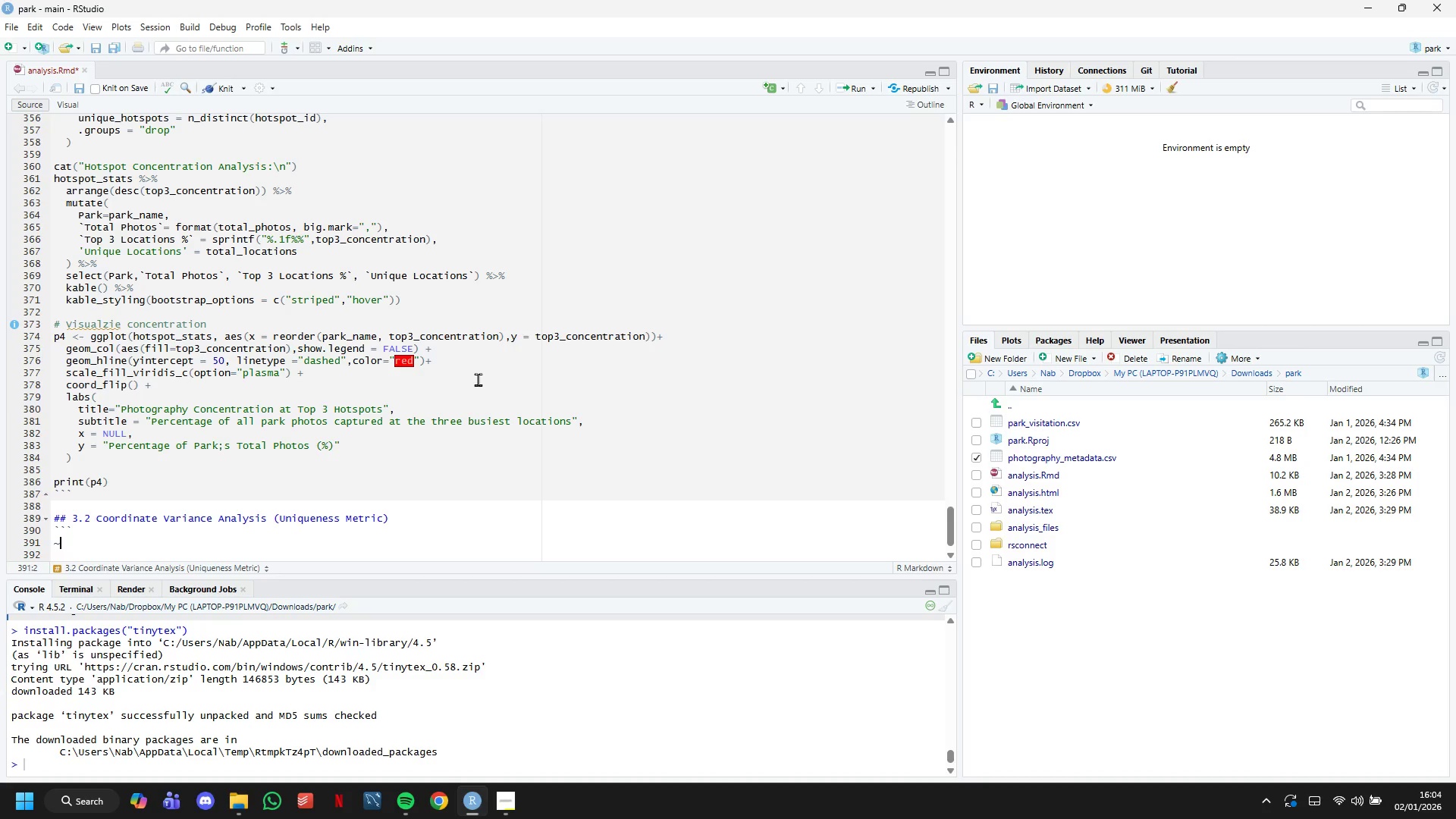 
key(Shift+Backquote)
 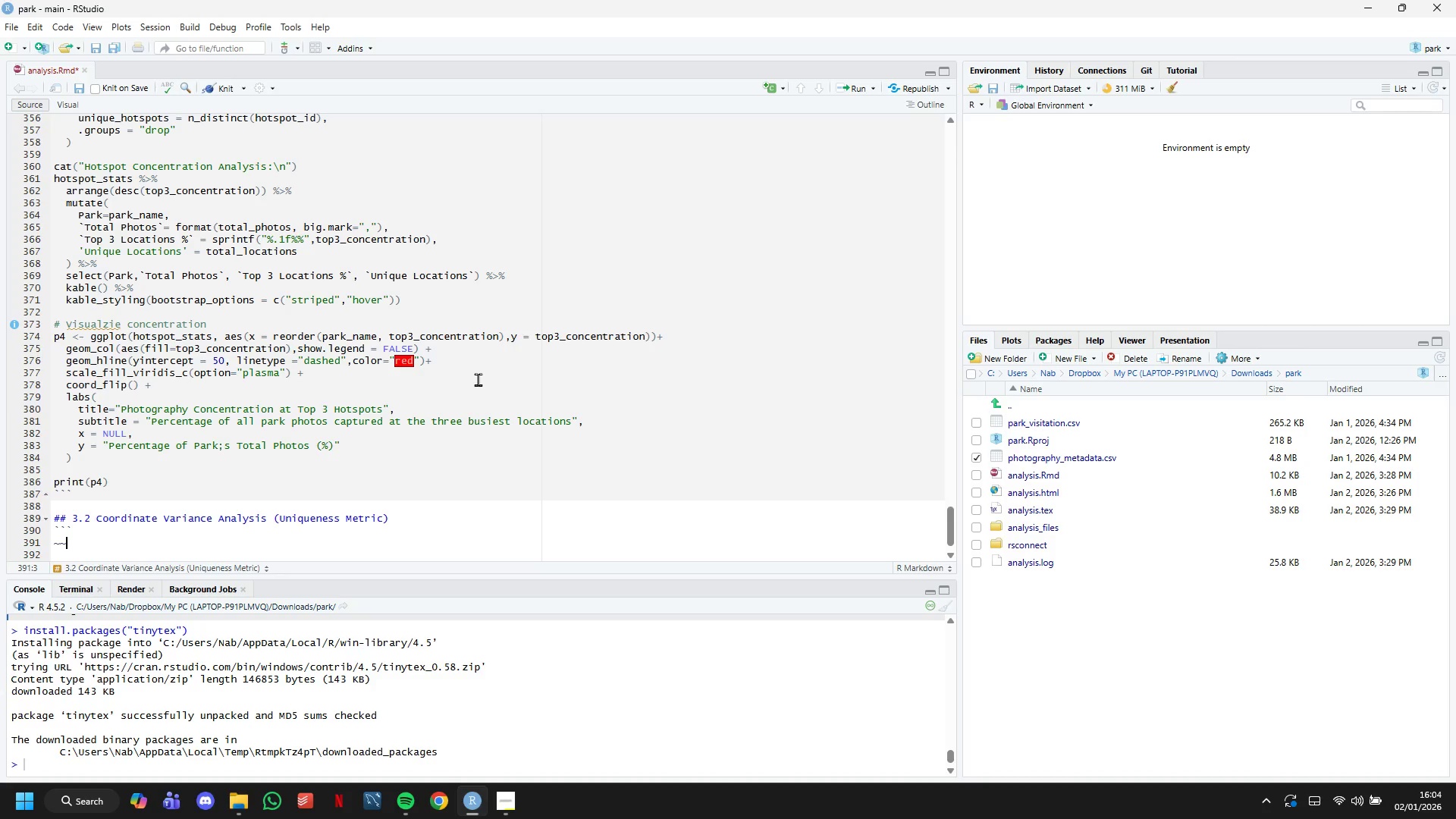 
key(Shift+Backquote)
 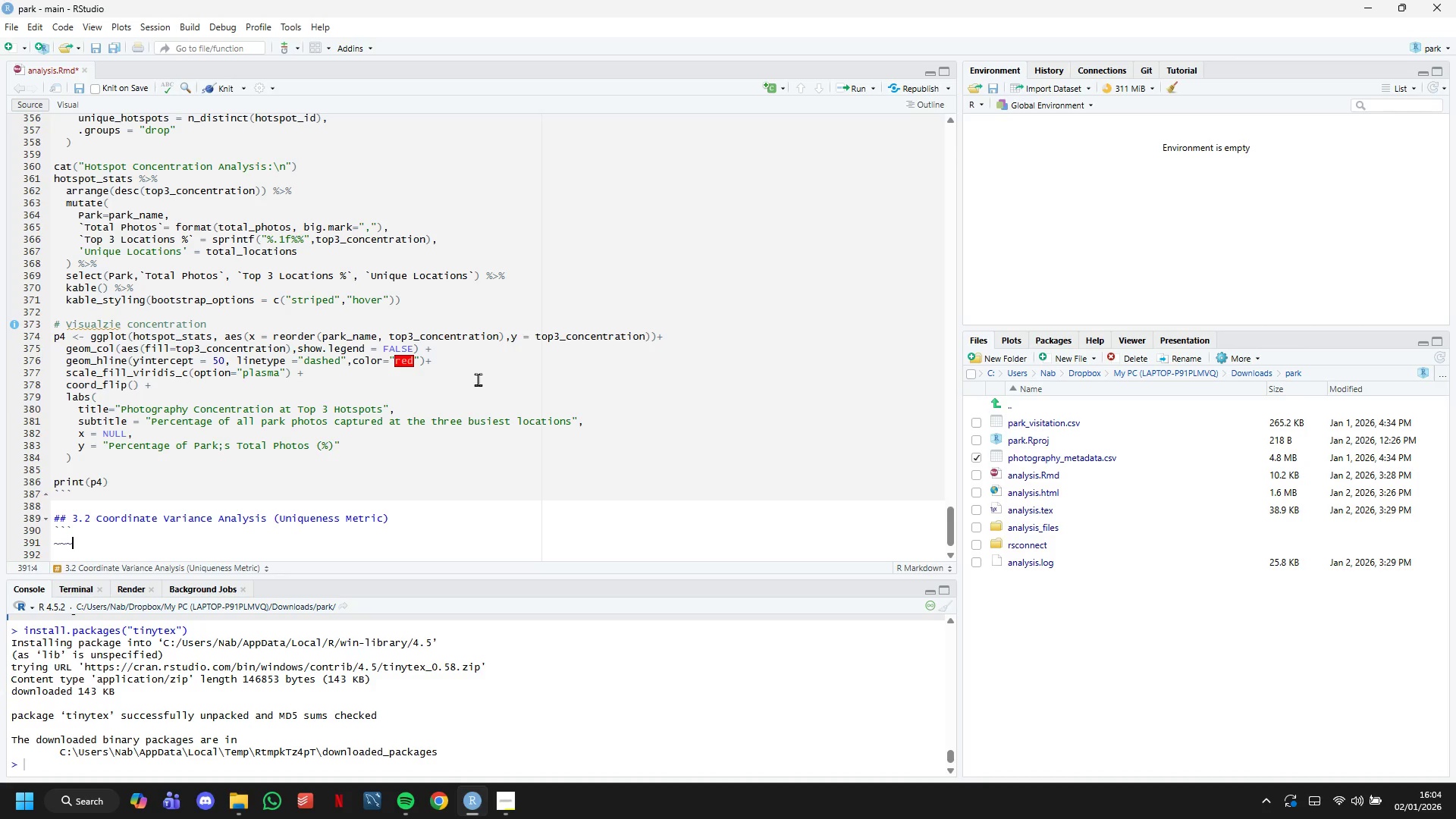 
key(Backspace)
 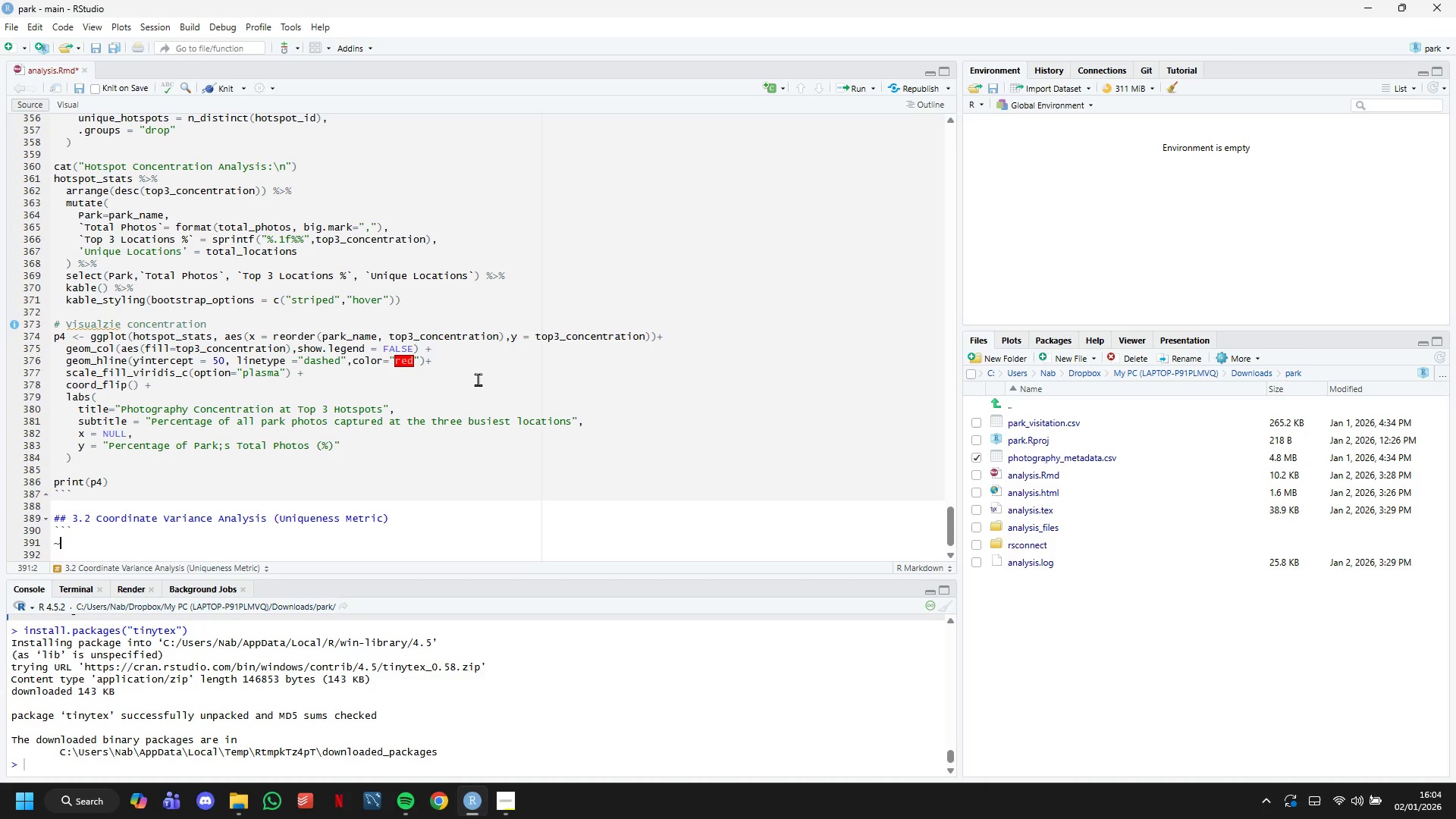 
key(Backspace)
 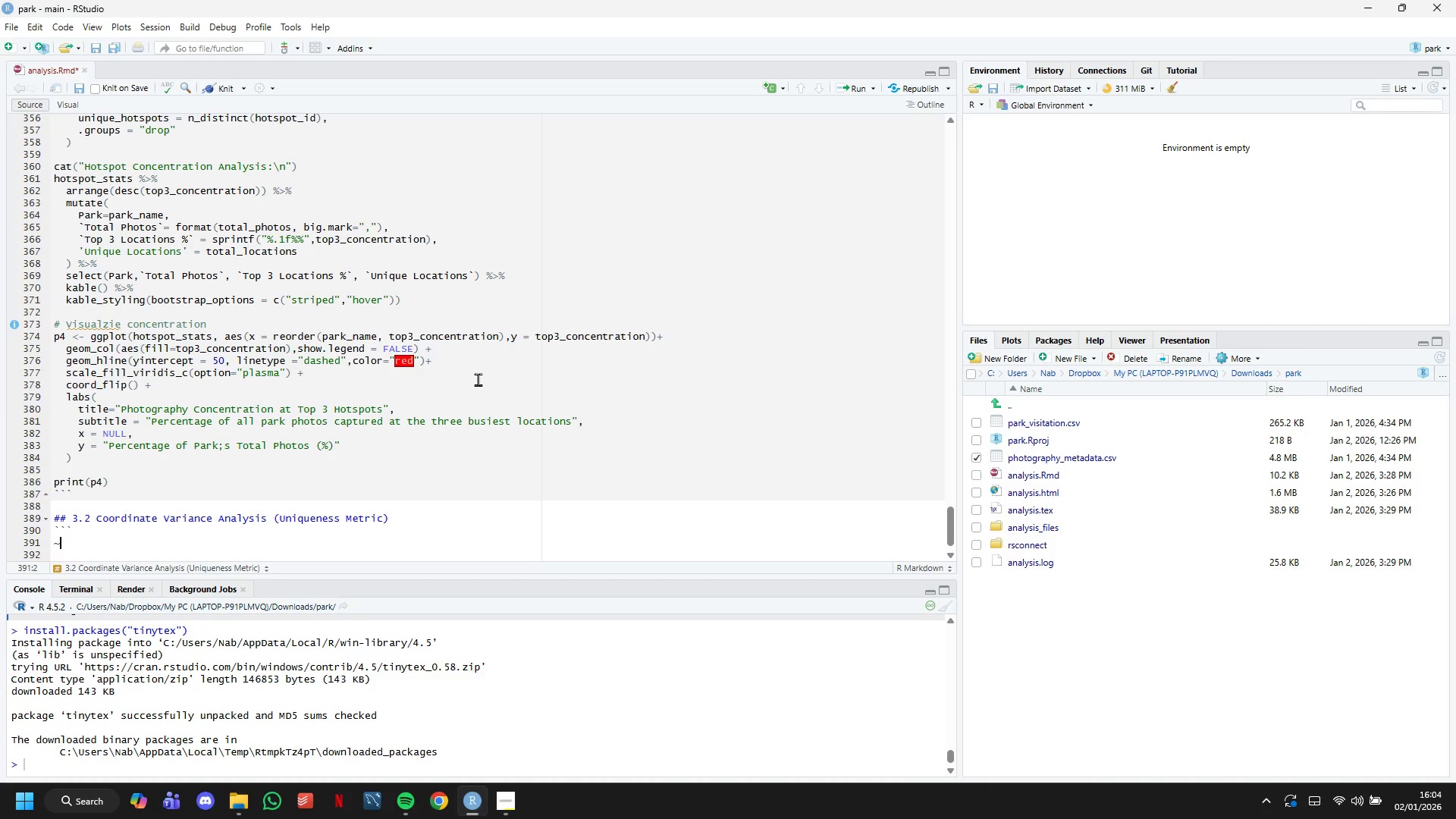 
key(Backspace)
 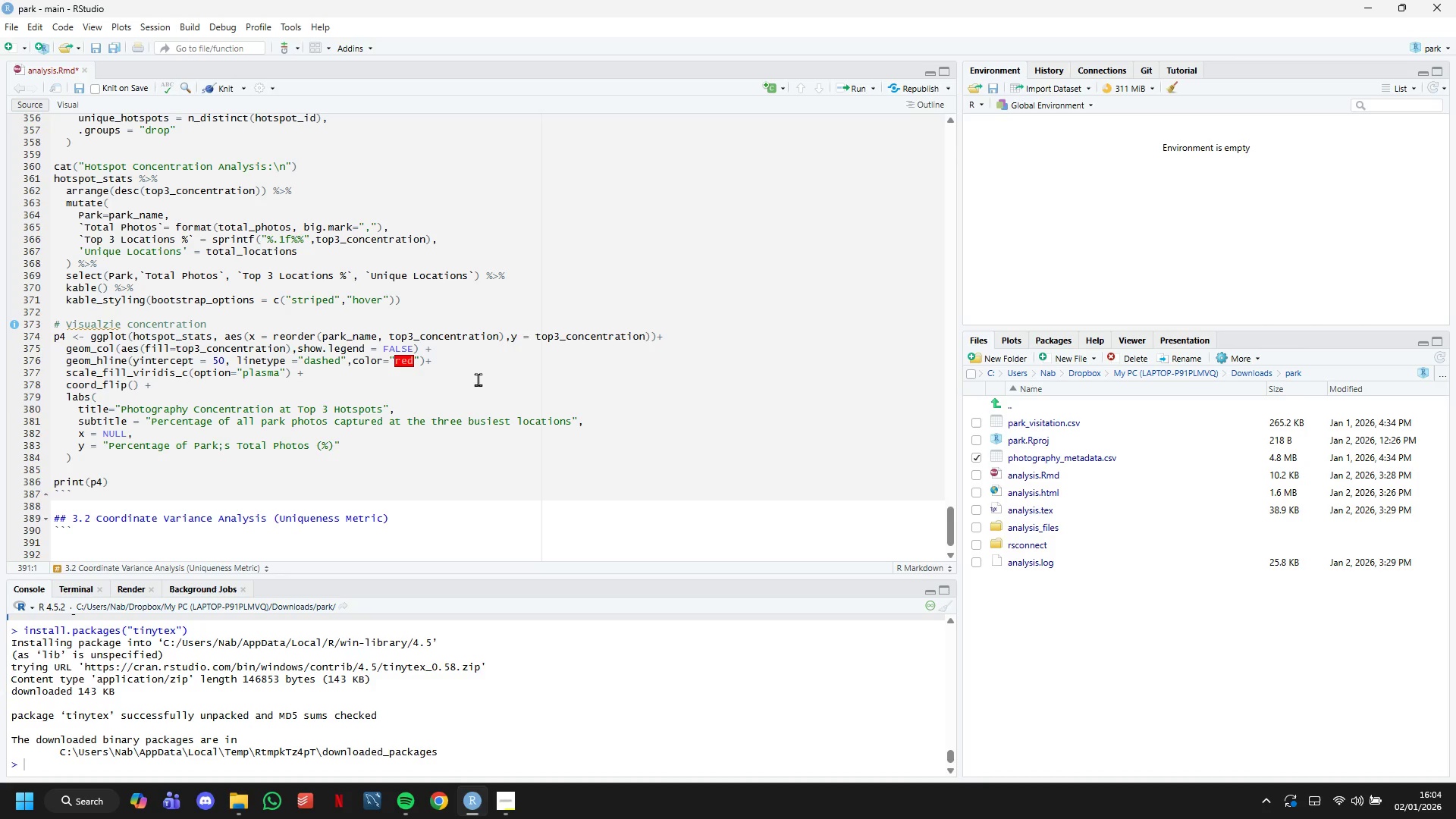 
key(Backquote)
 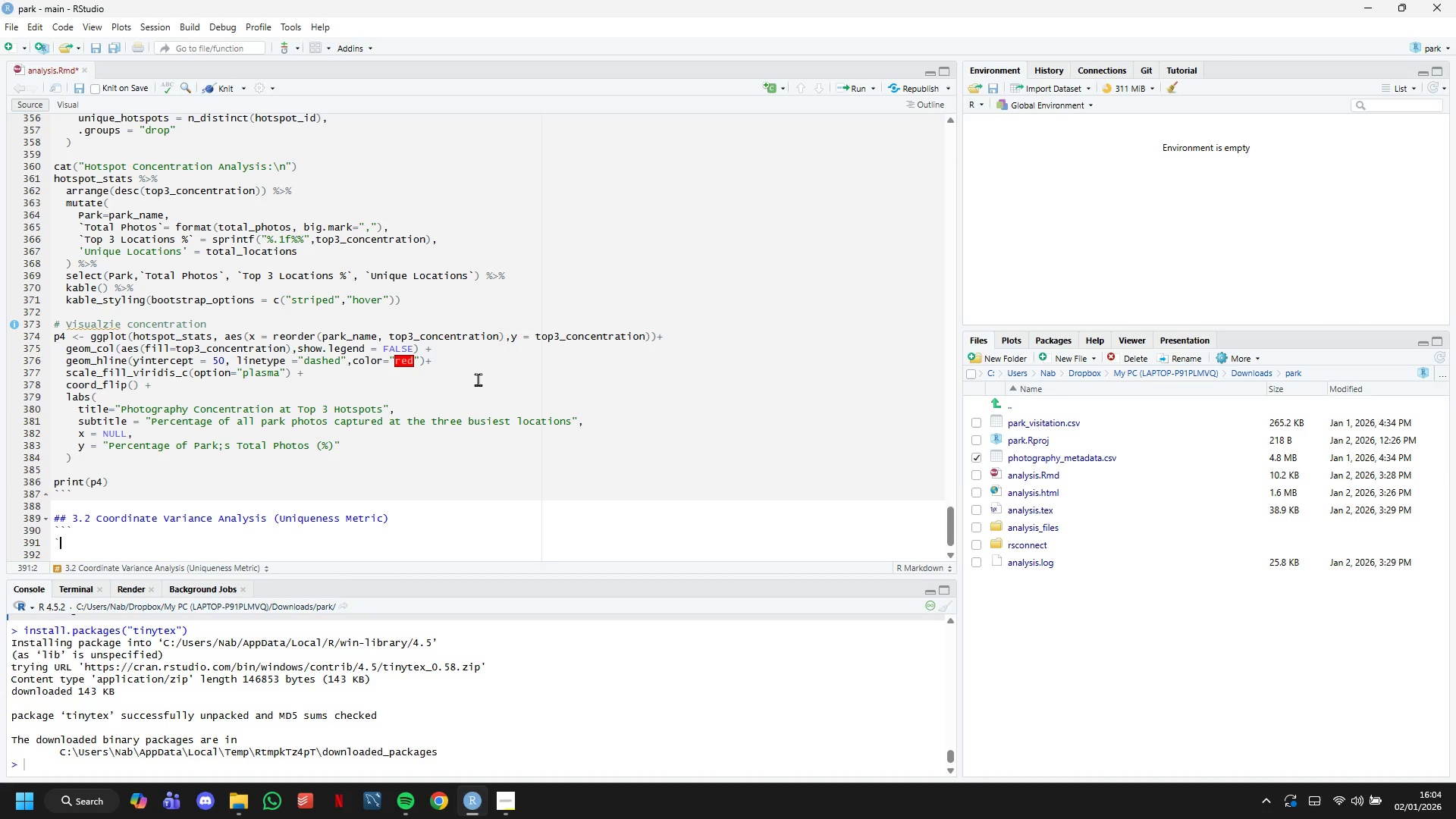 
key(Backquote)
 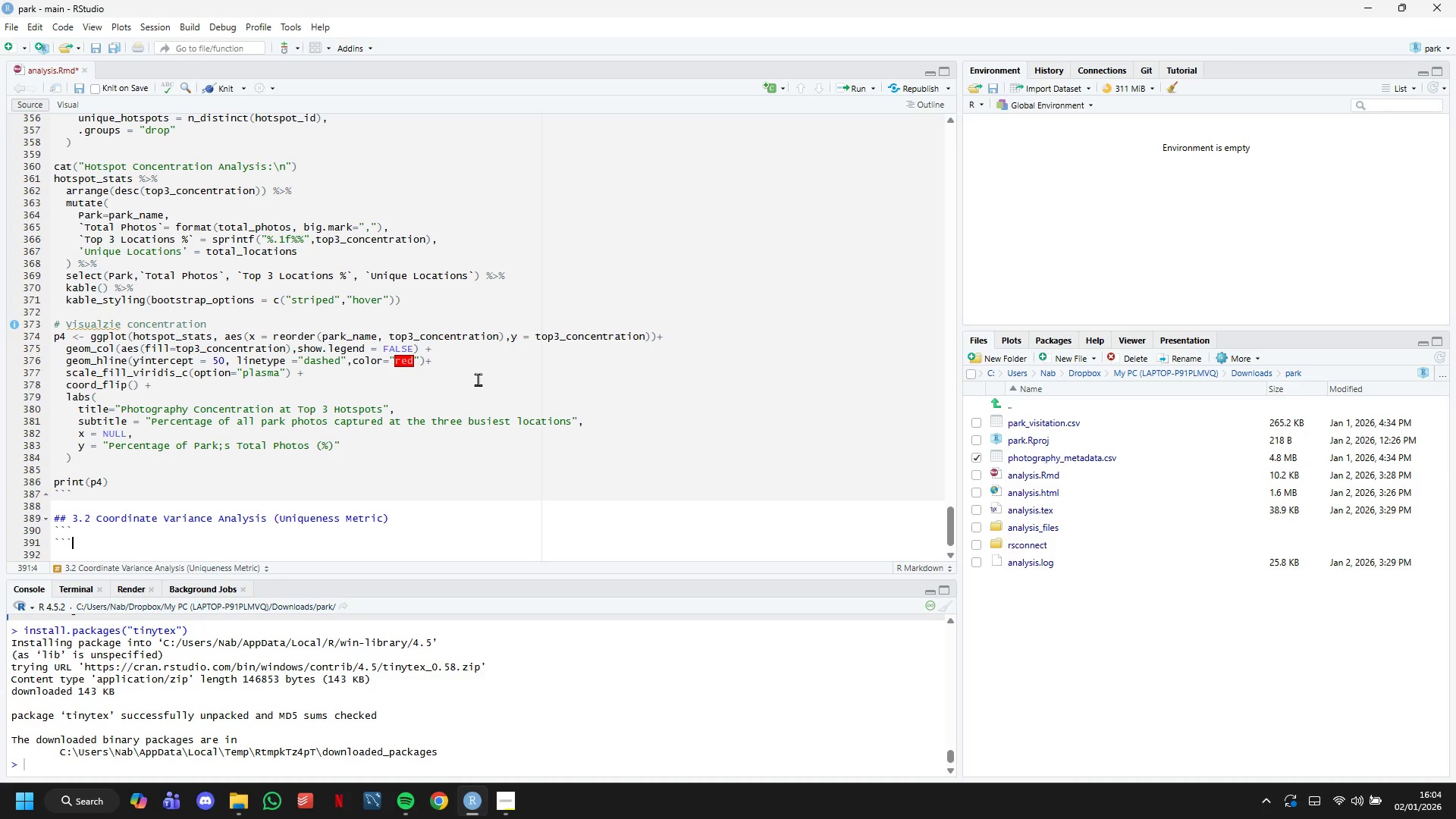 
key(Backquote)
 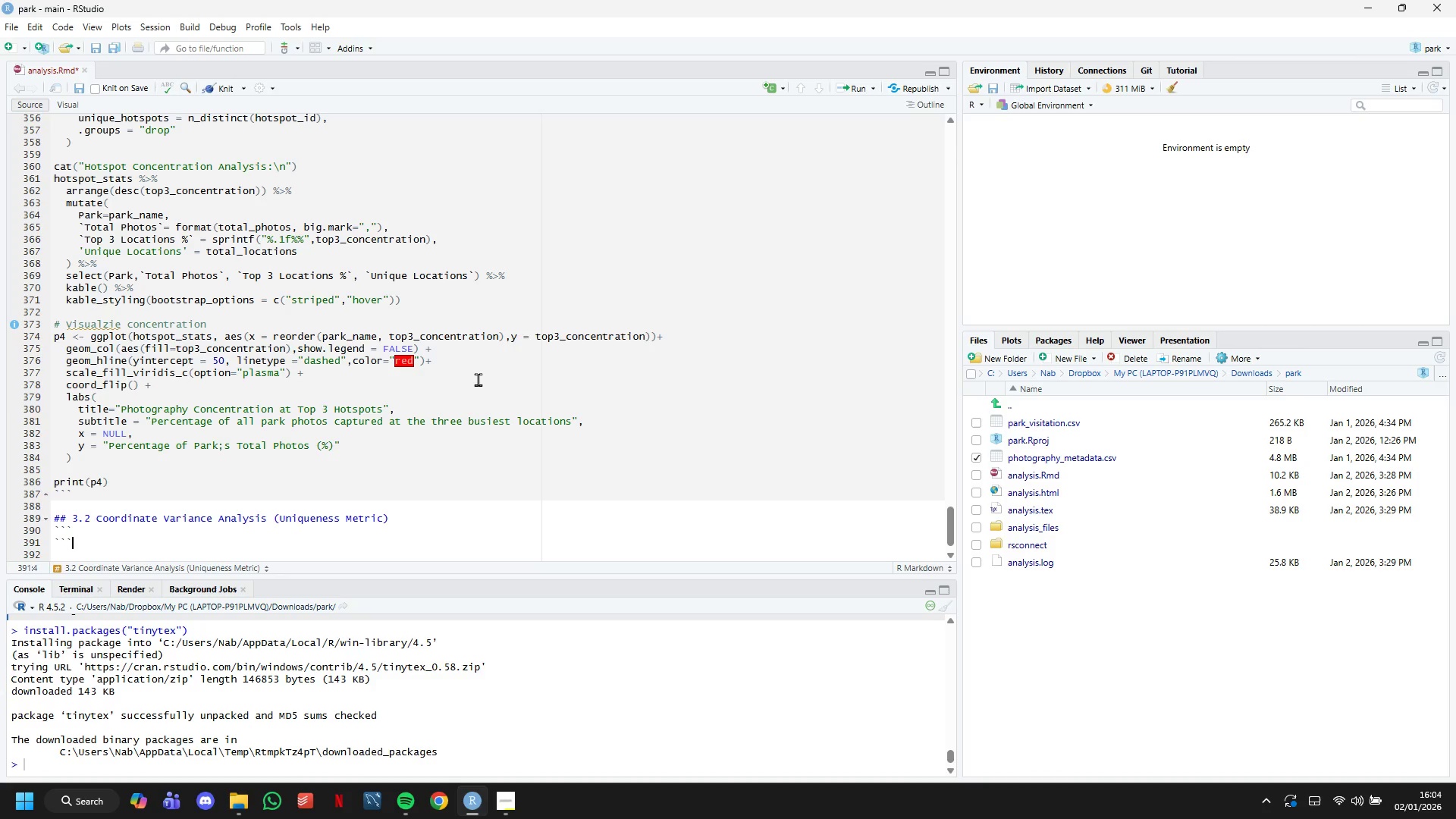 
key(ArrowLeft)
 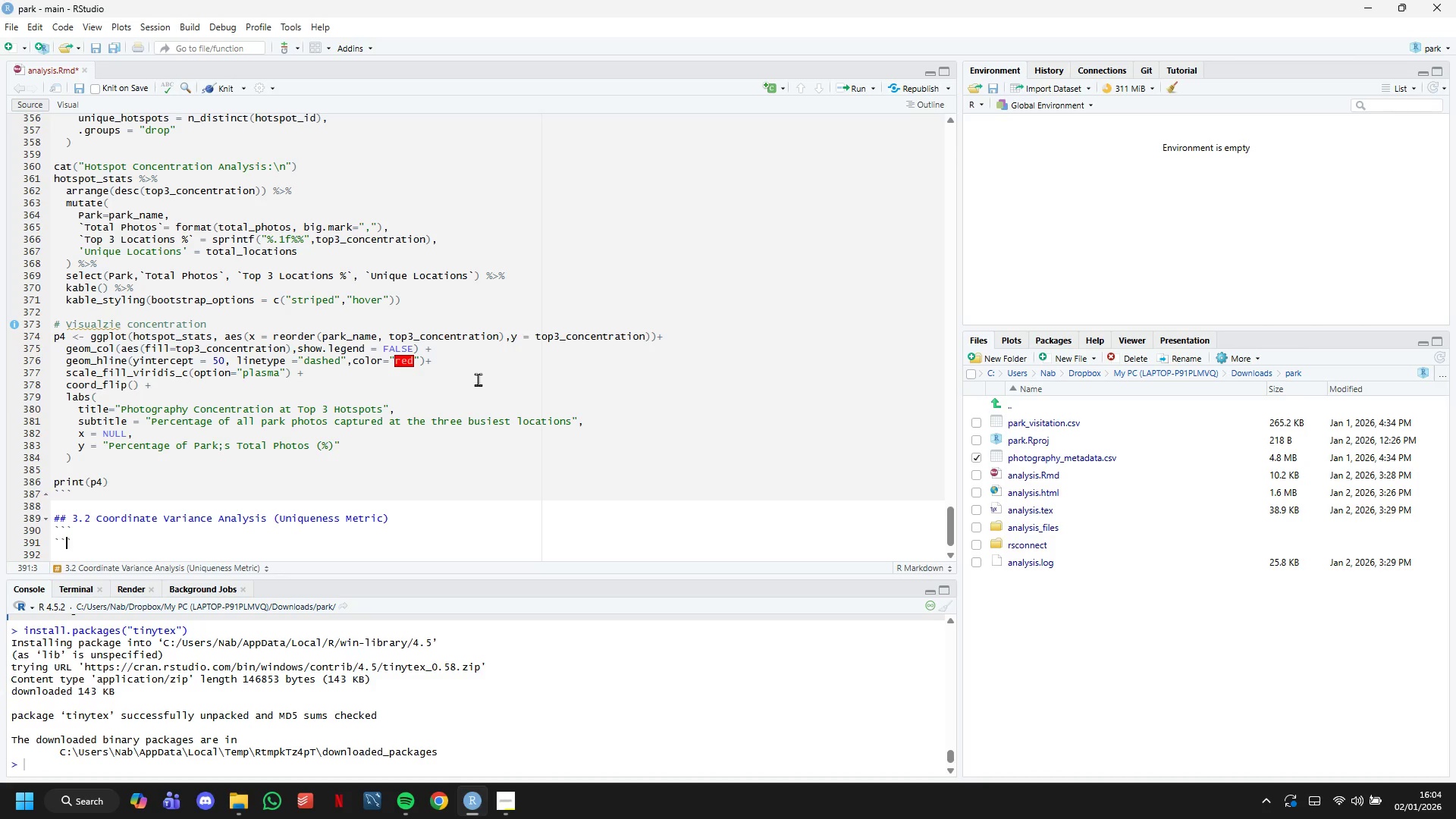 
key(ArrowLeft)
 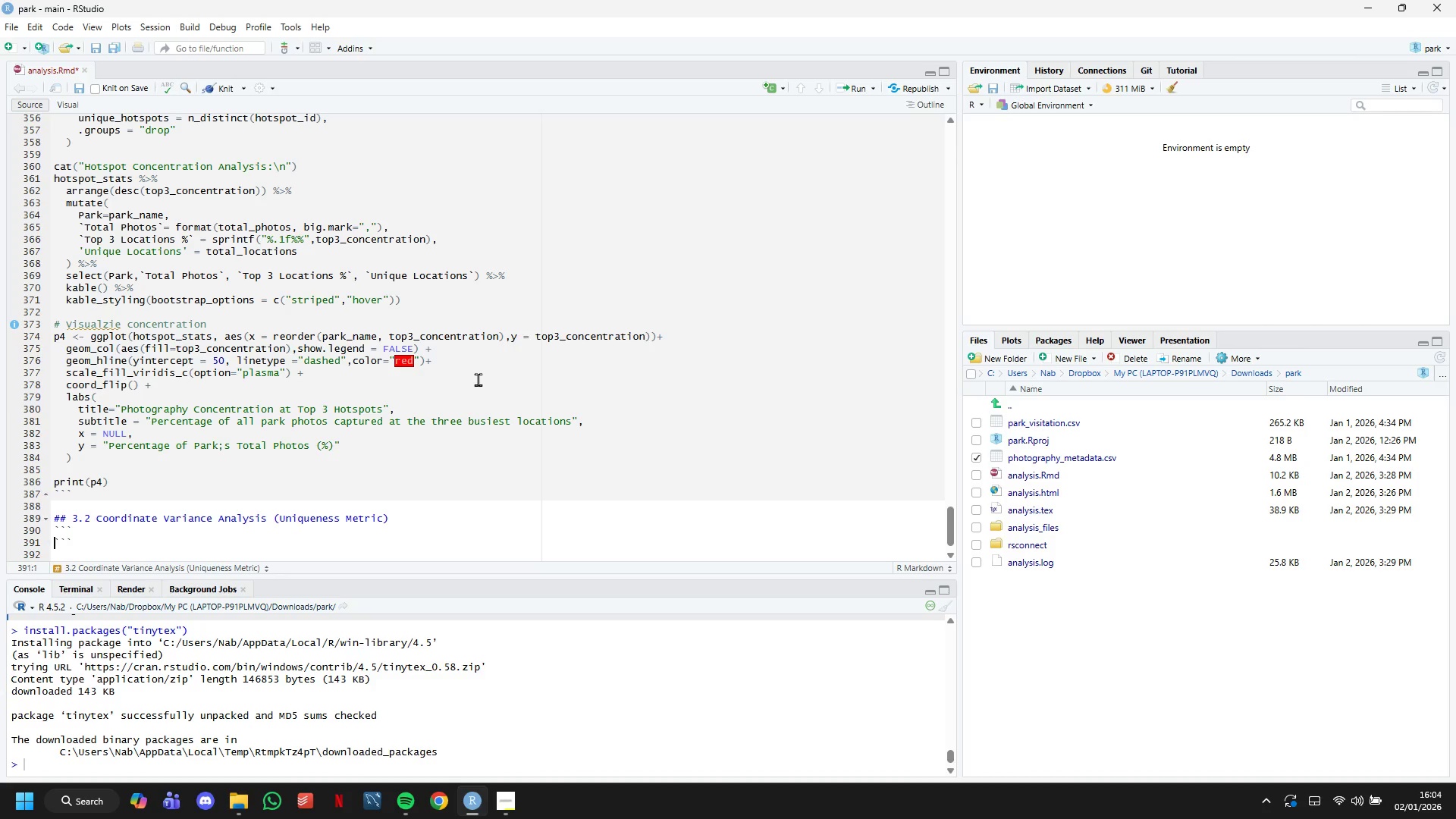 
key(ArrowLeft)
 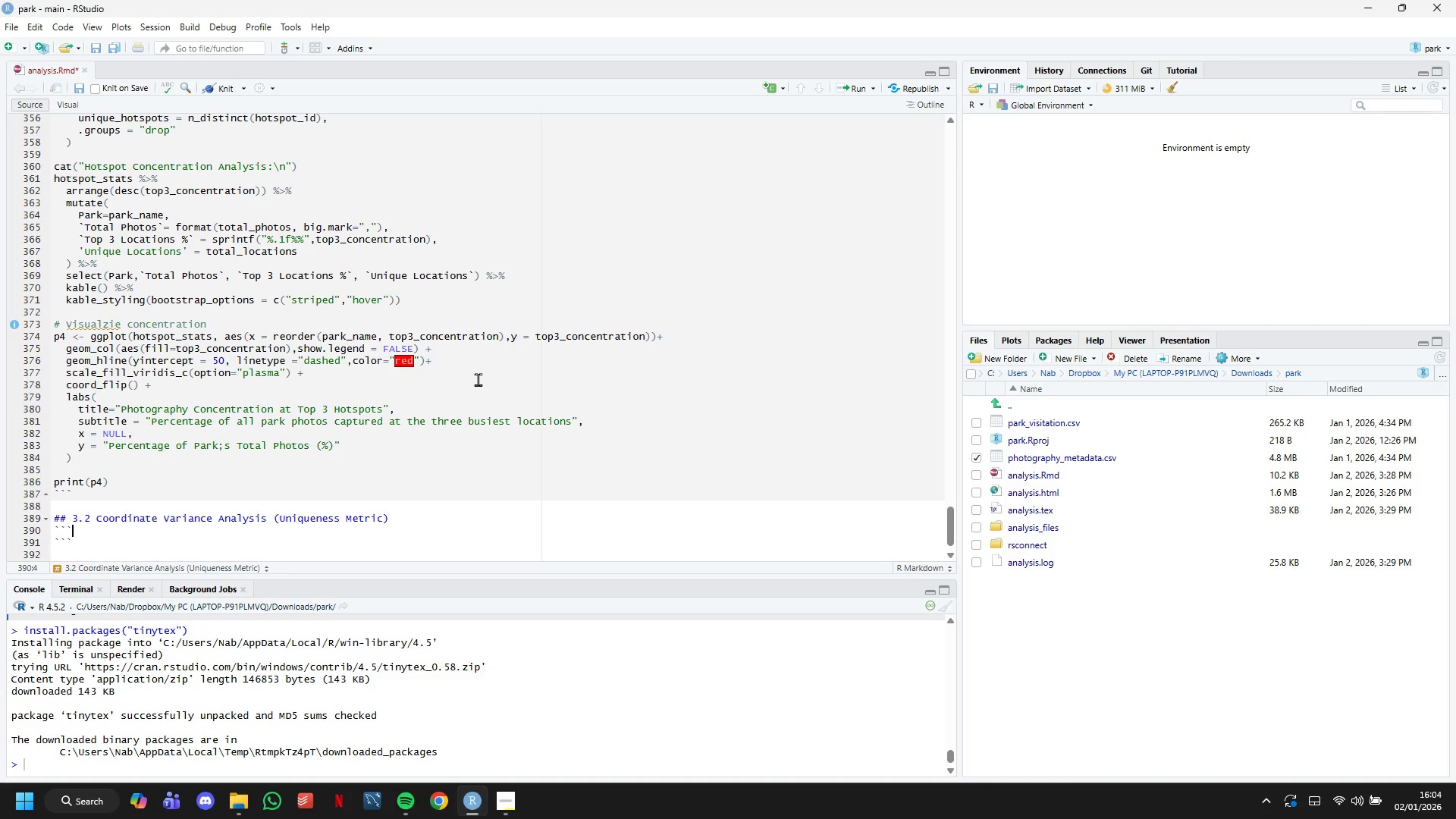 
key(ArrowLeft)
 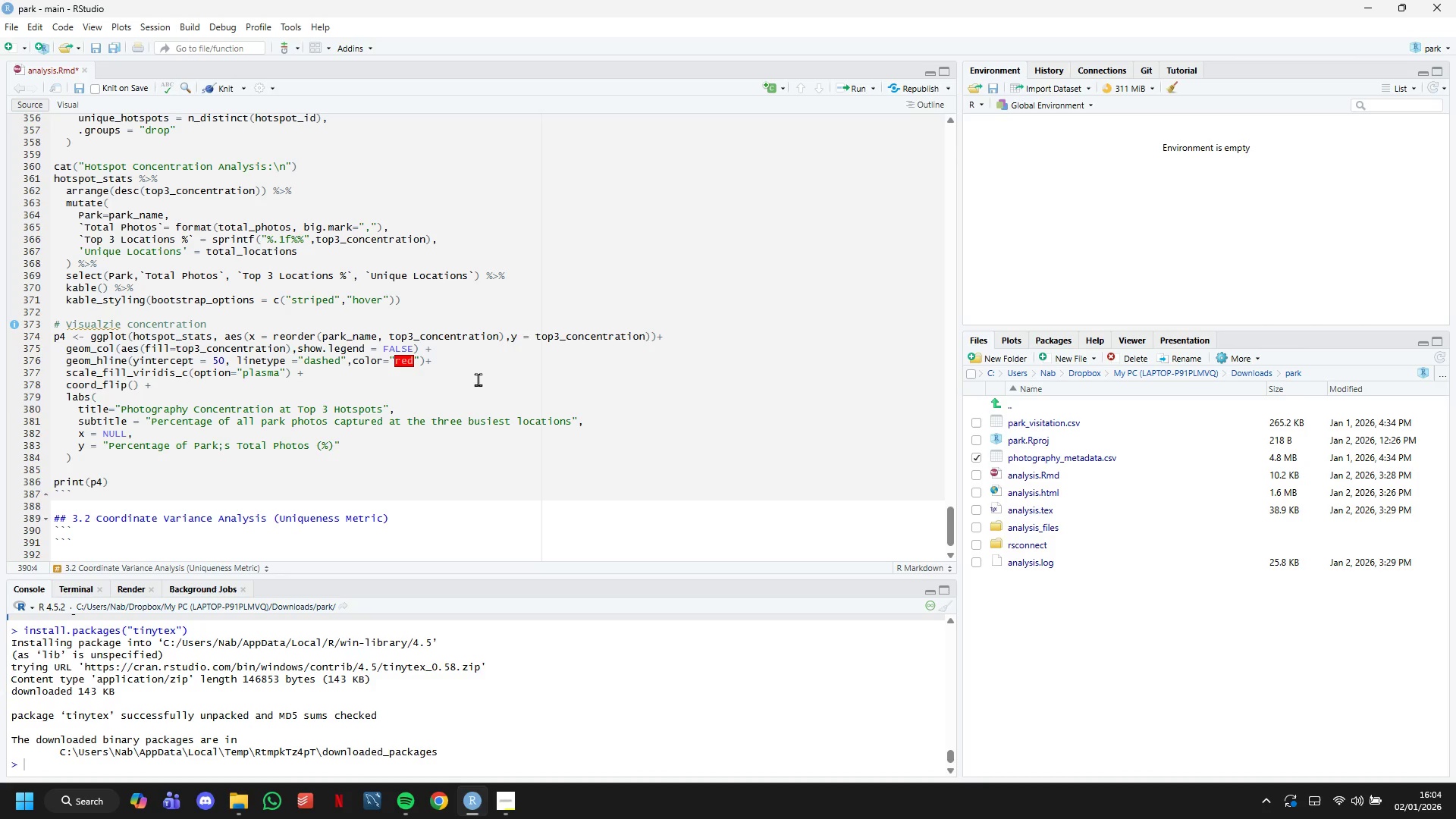 
type({e coordi)
key(Backspace)
key(Backspace)
key(Backspace)
key(Backspace)
key(Backspace)
key(Backspace)
key(Backspace)
key(Backspace)
type(r coordinate_variance, fig.heig)
key(Tab)
type(7)
 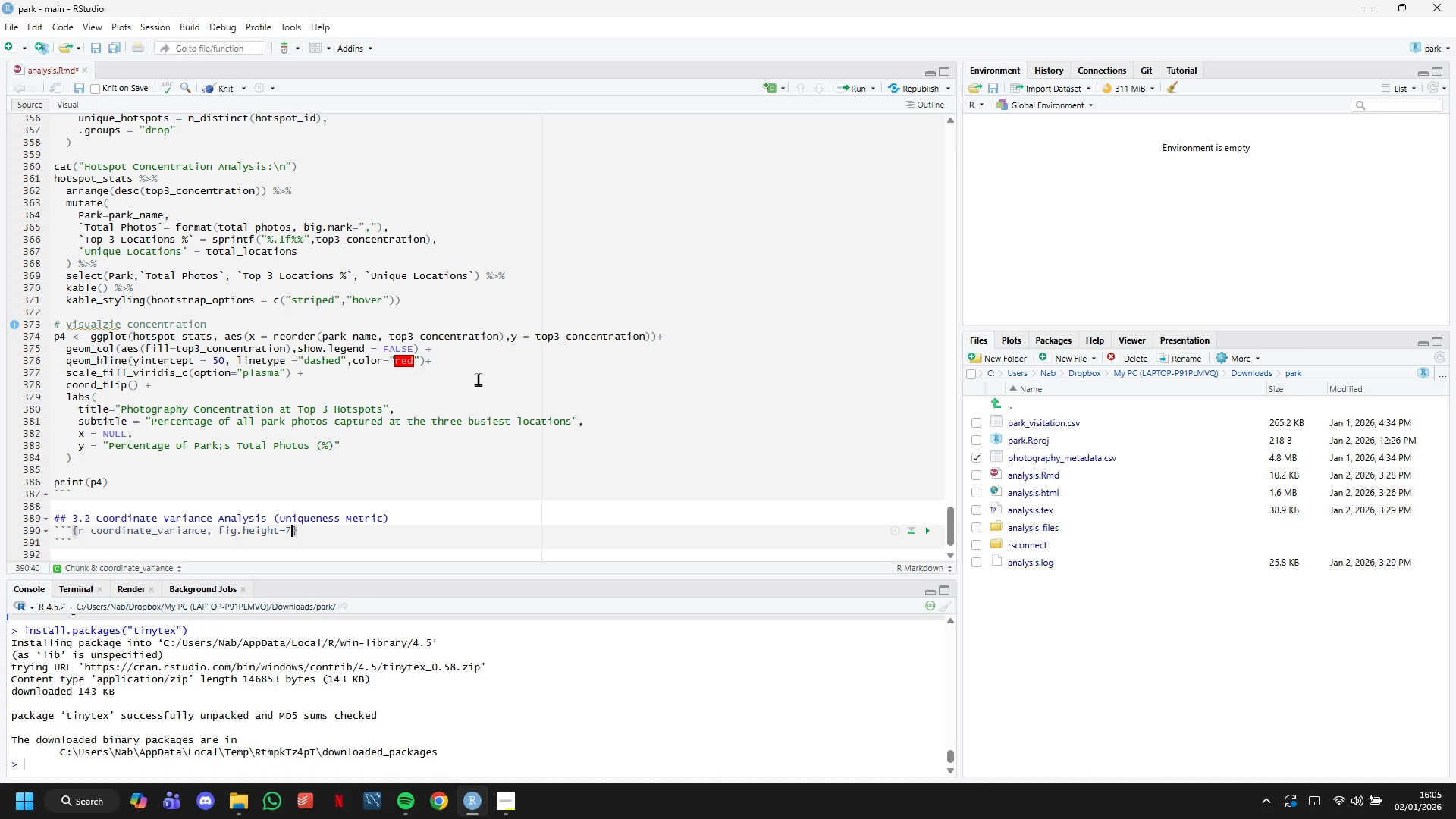 
key(ArrowRight)
 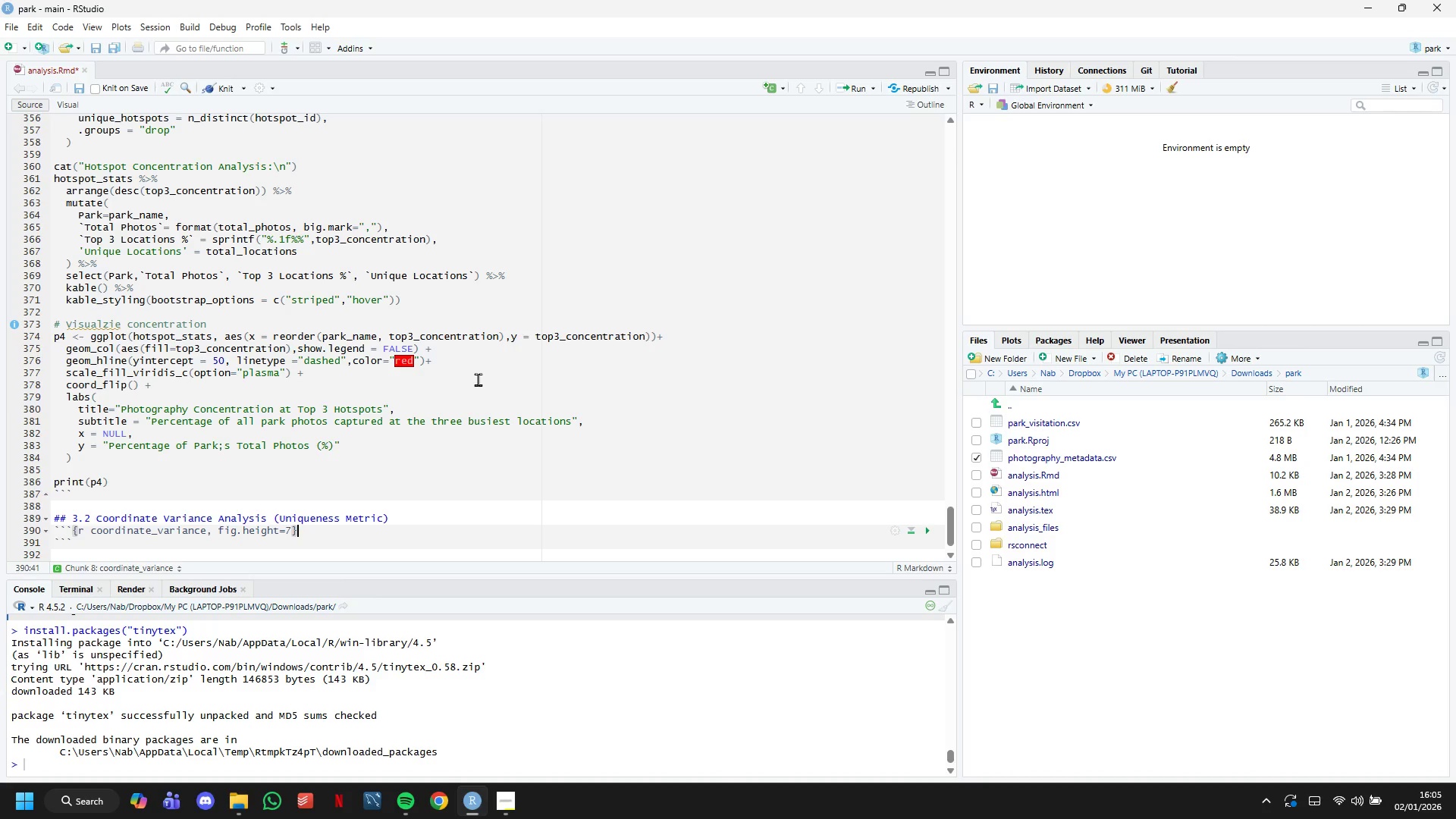 
key(Enter)
 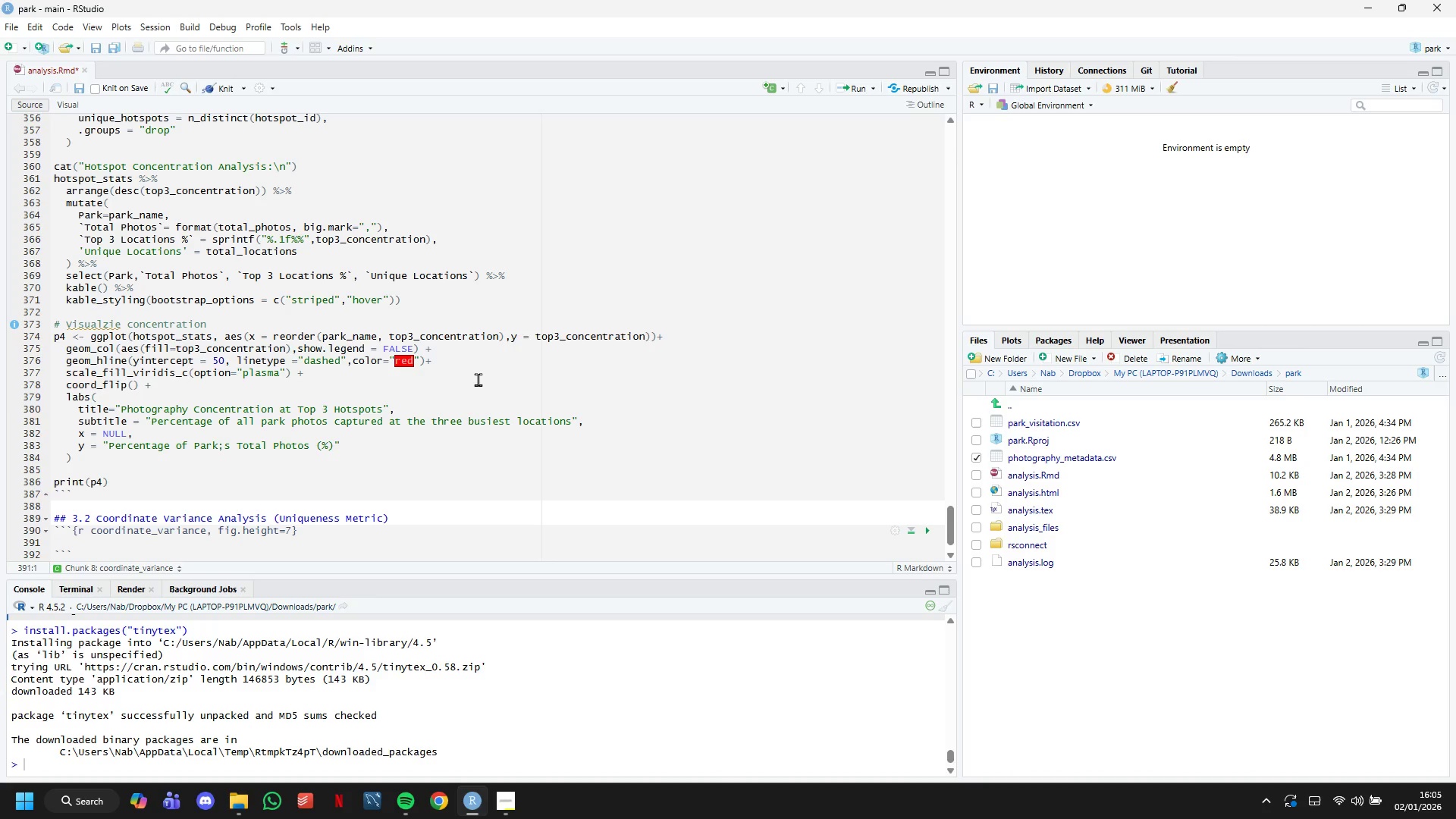 
key(Shift+3)
 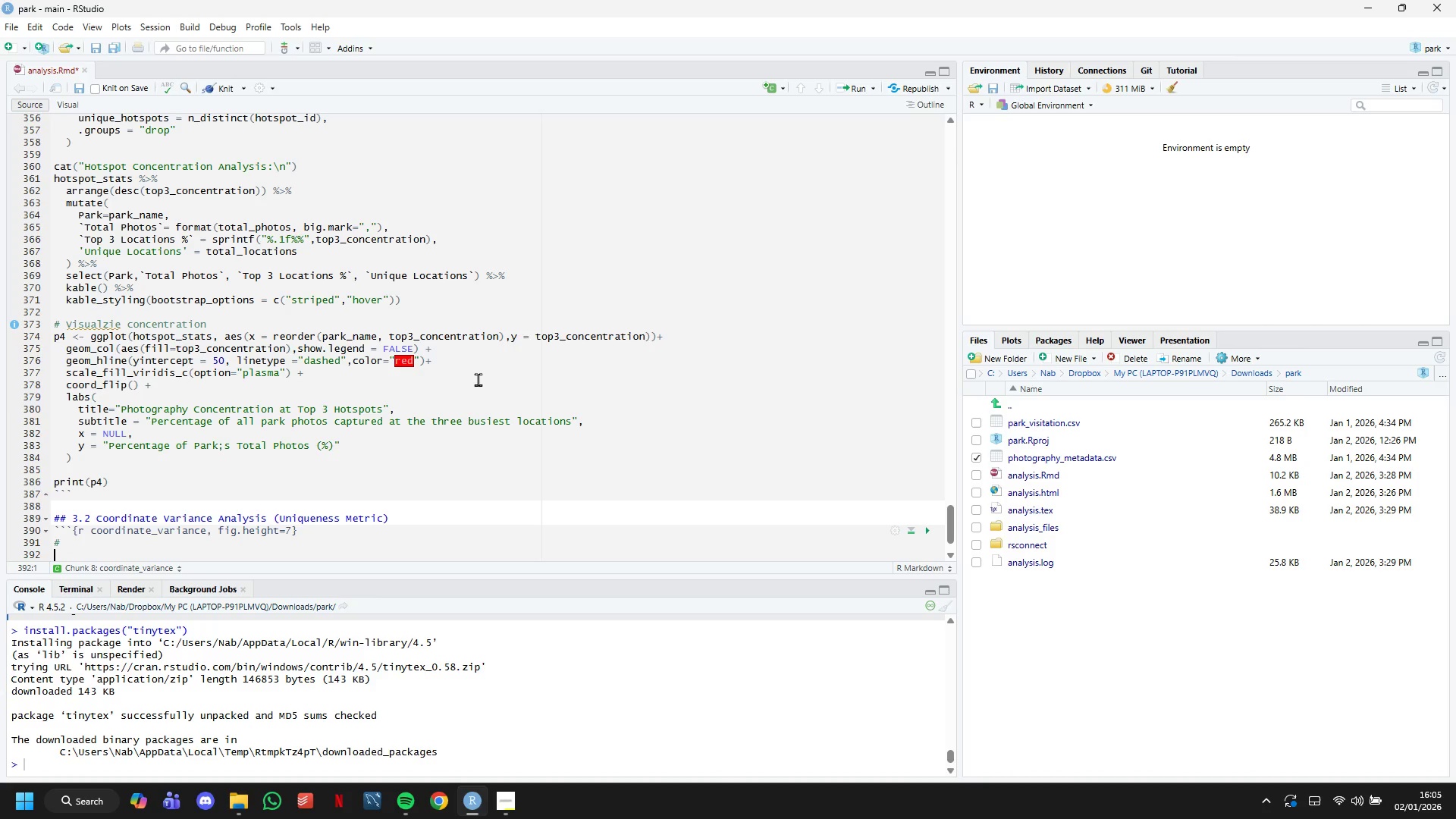 
key(Enter)
 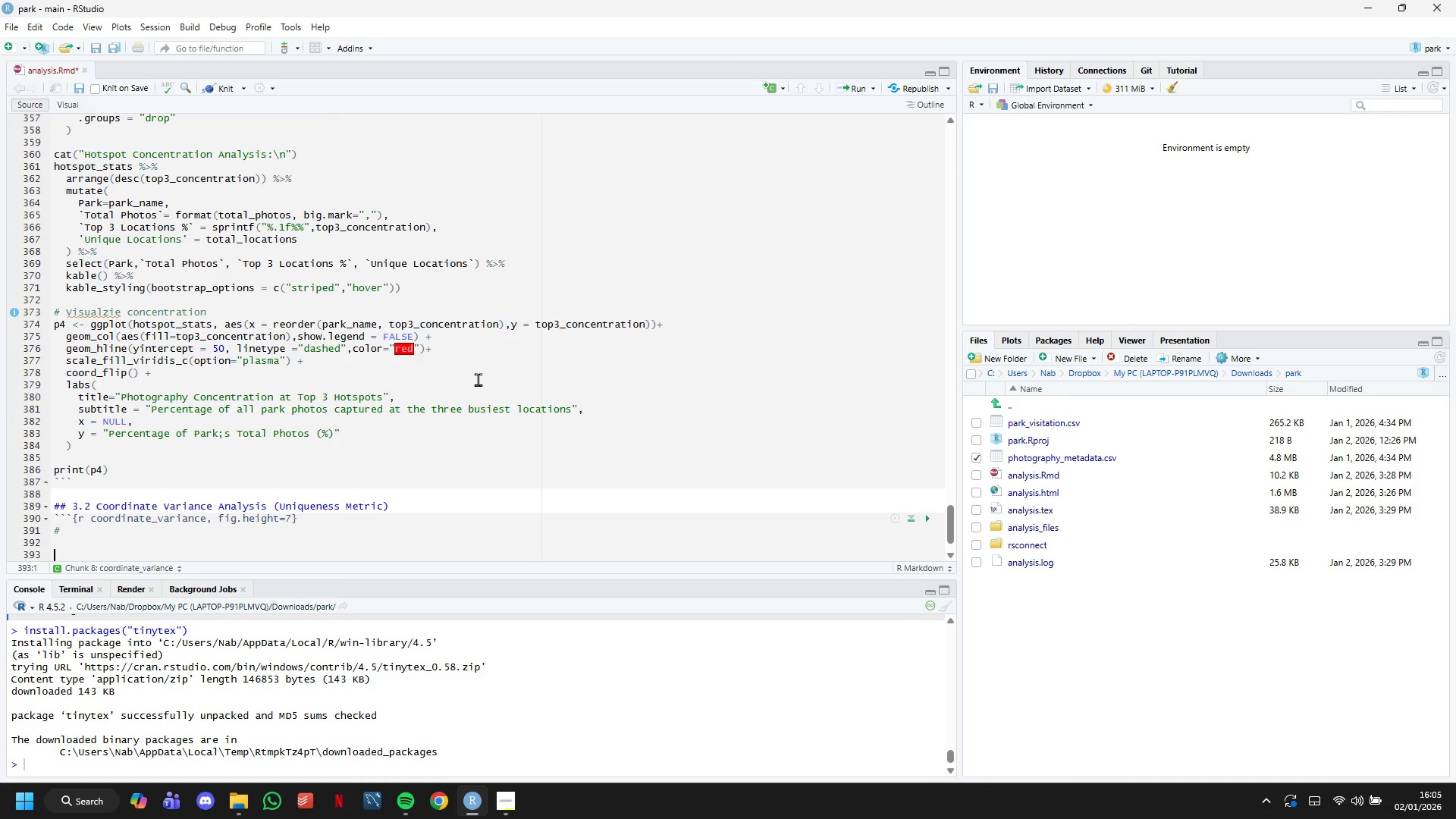 
key(Enter)
 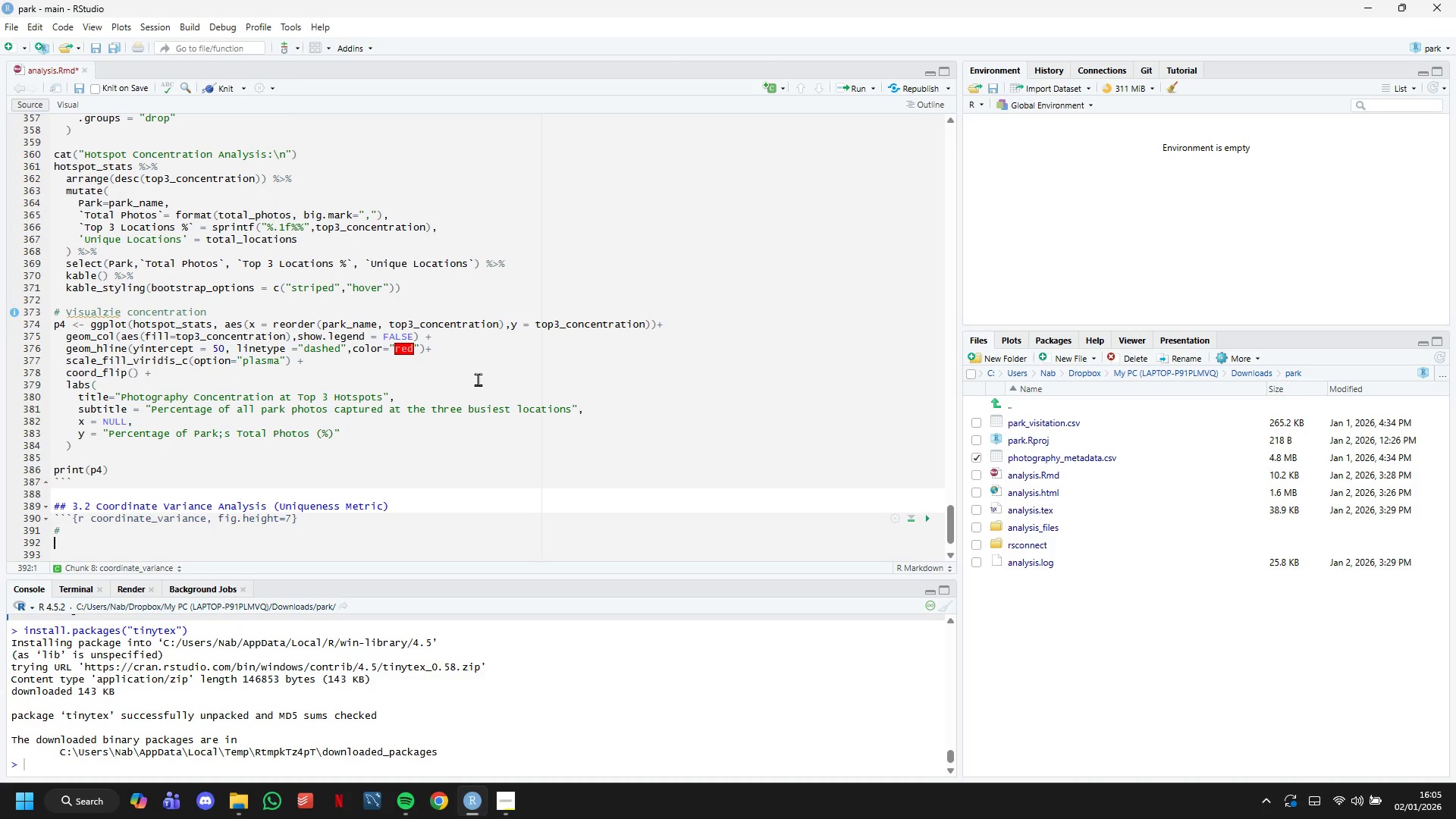 
key(ArrowLeft)
 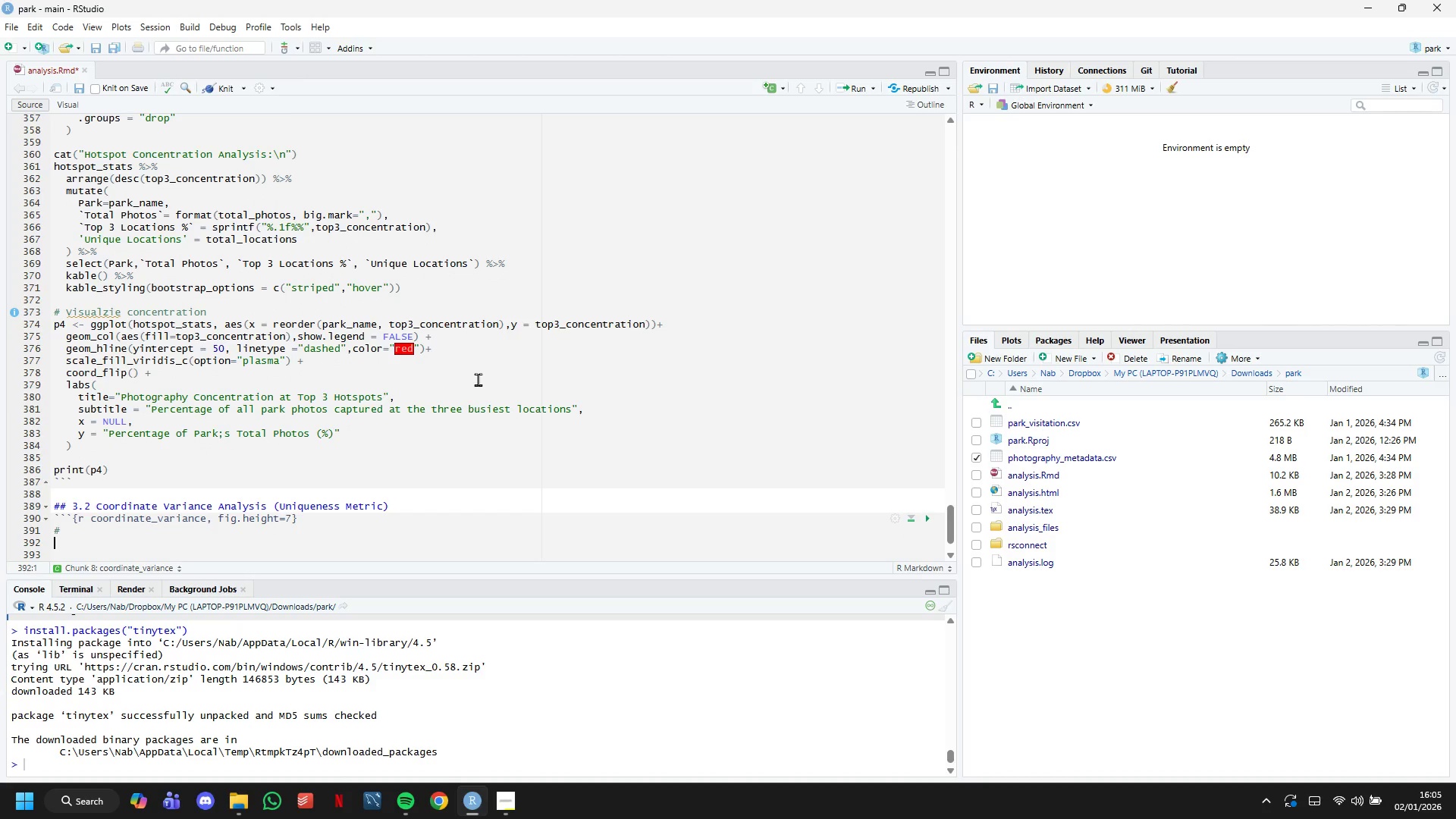 
key(ArrowLeft)
 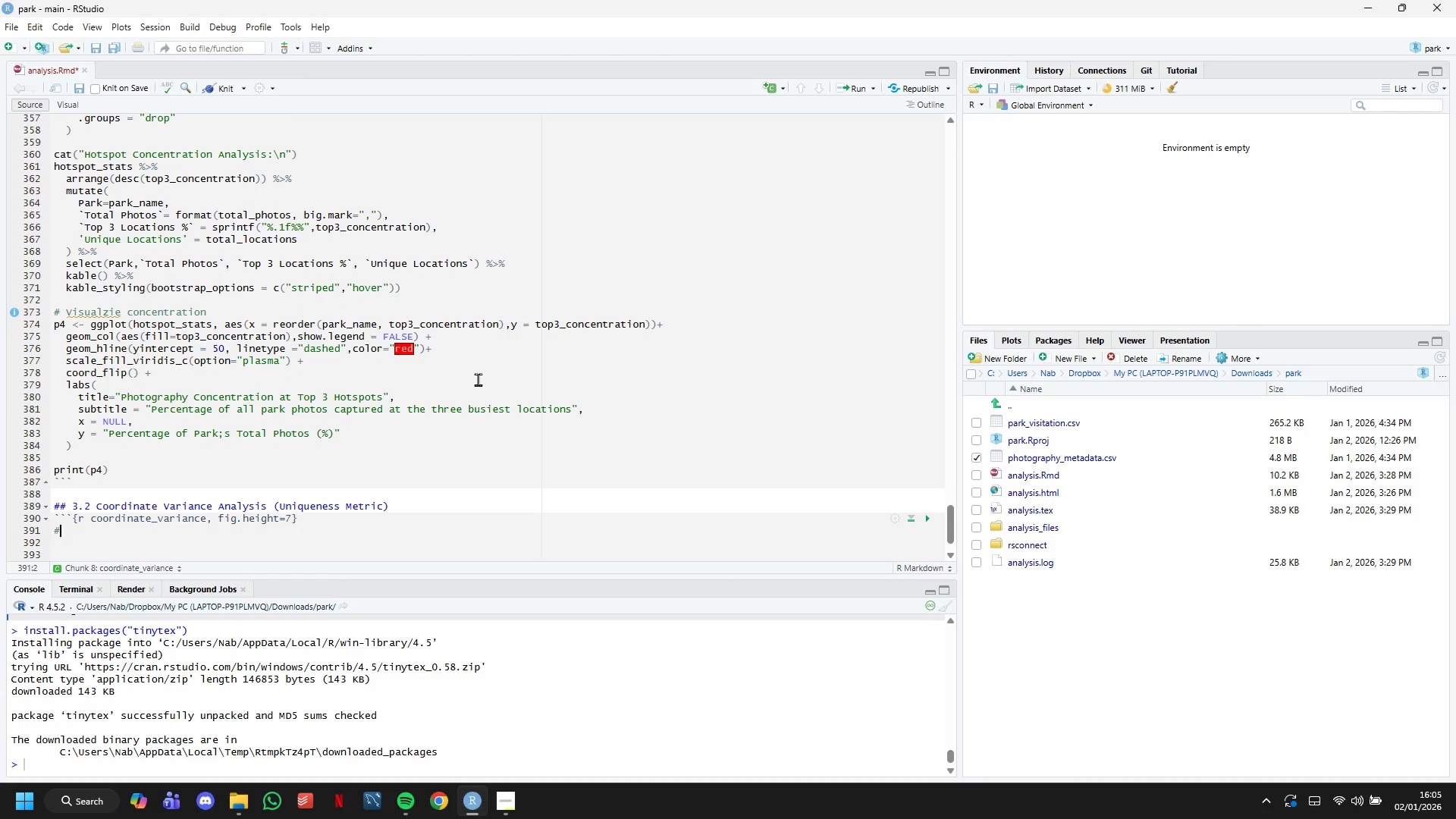 
type( Calculate coordinate variance by park and time period)
 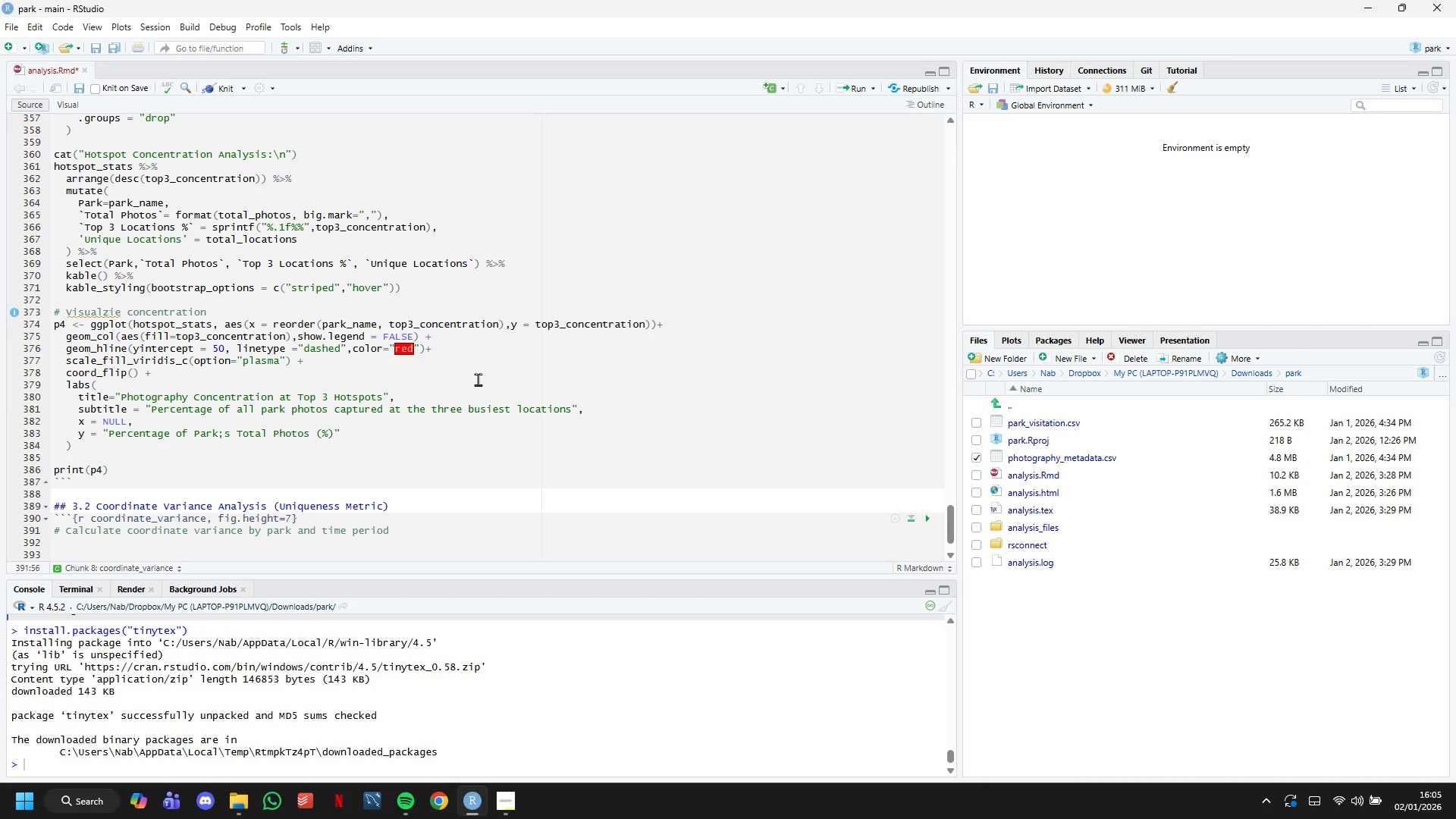 
key(Enter)
 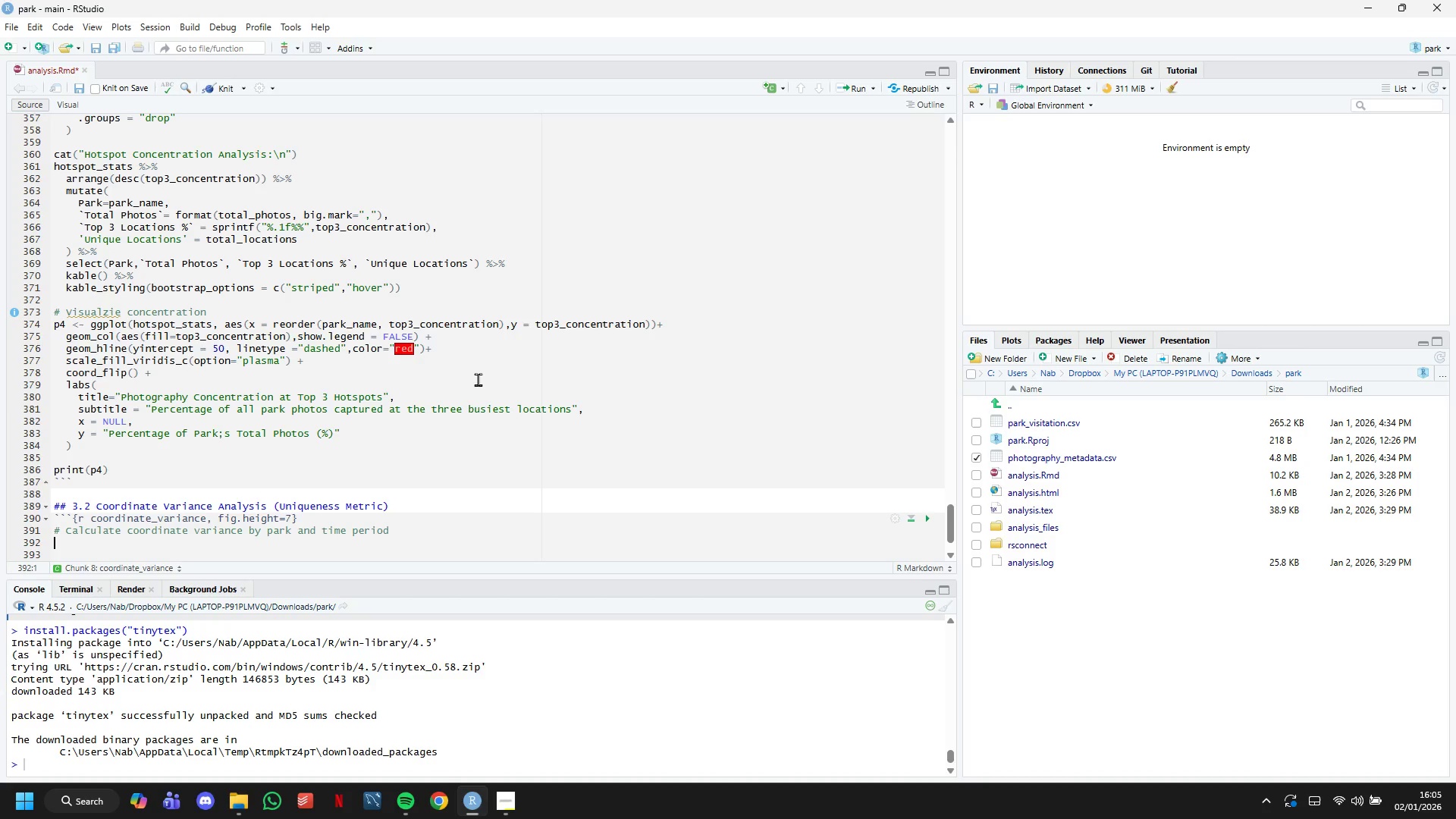 
type(coordinate)
 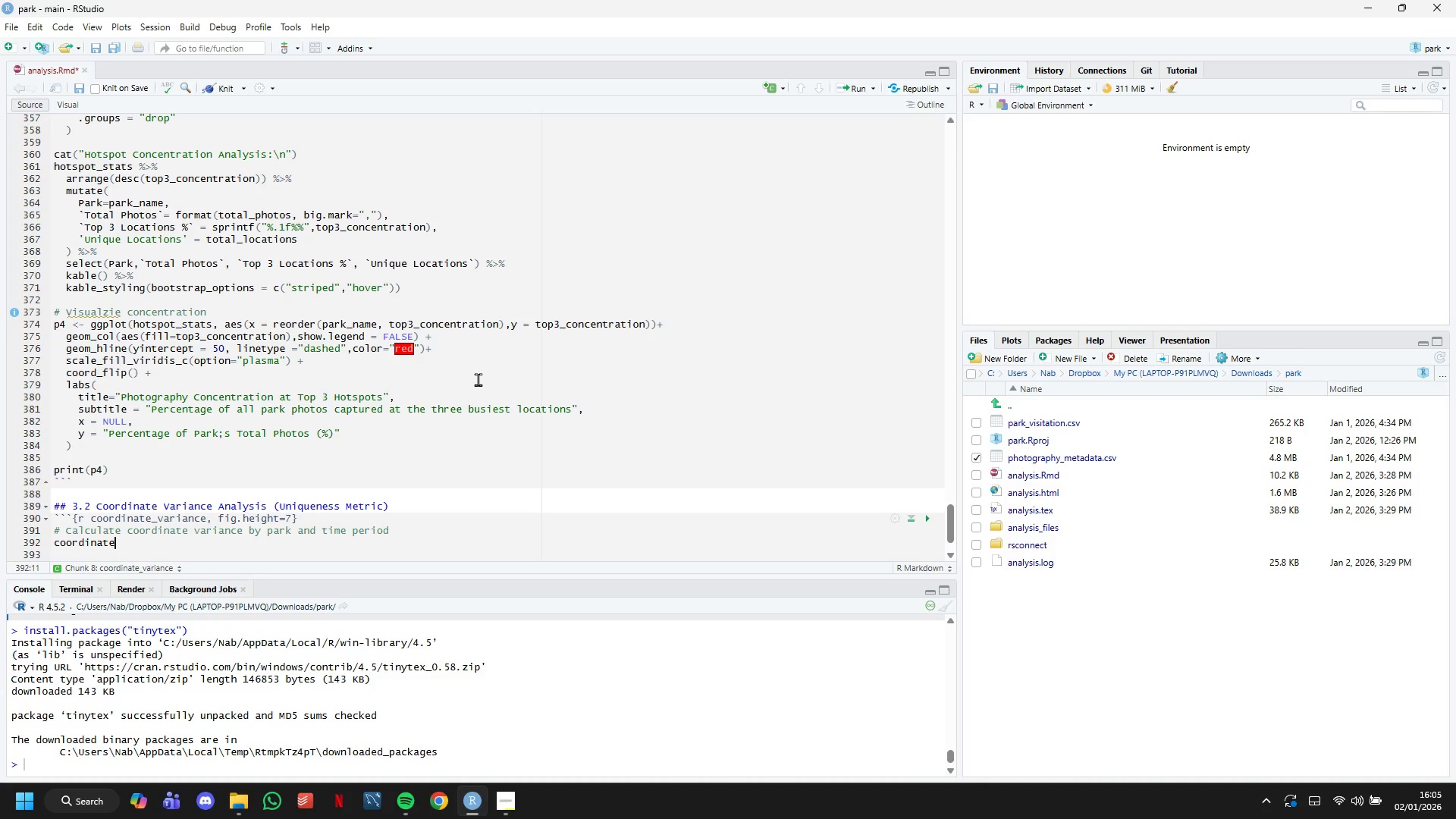 
hold_key(key=ShiftLeft, duration=1.51)
 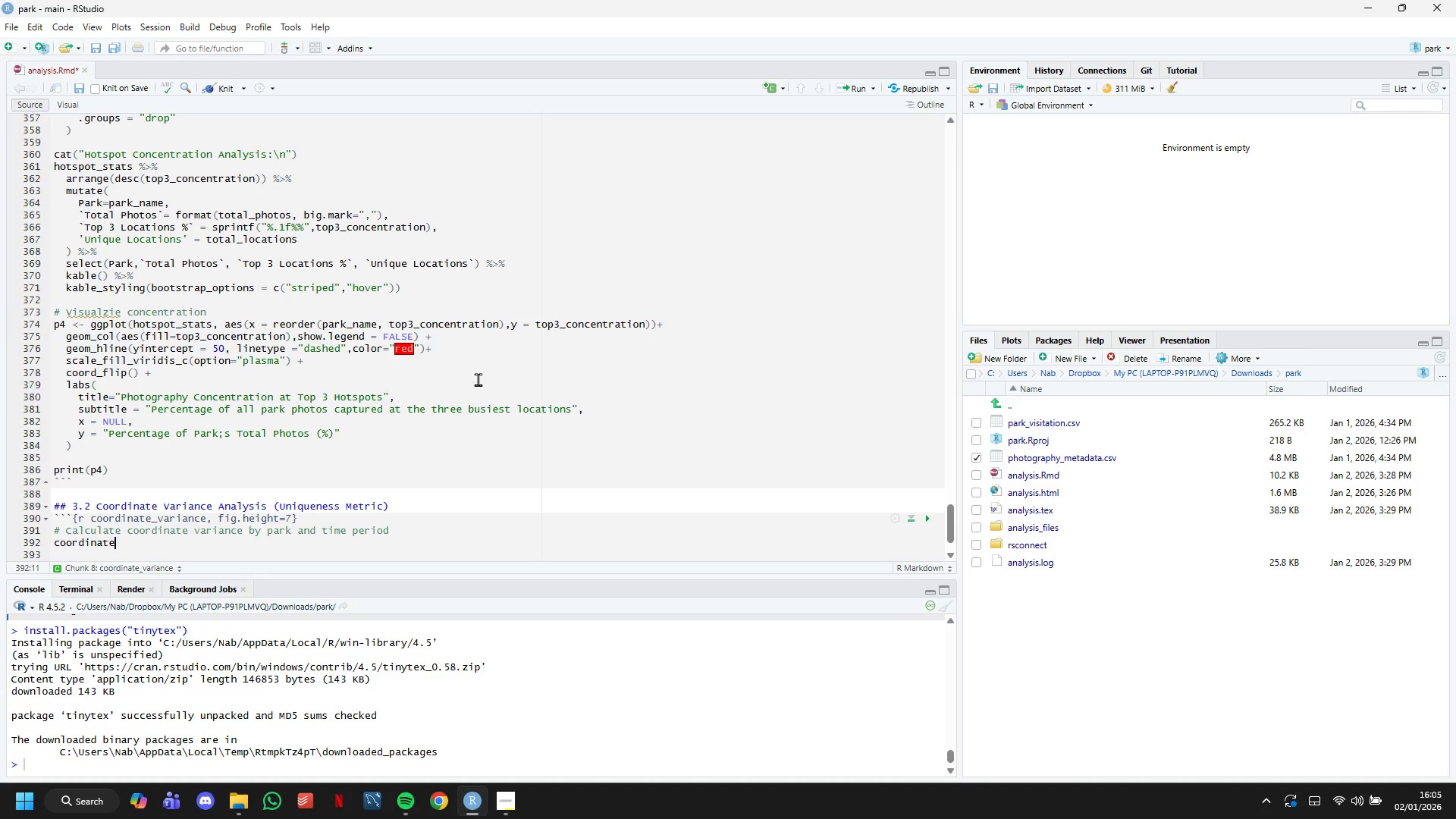 
hold_key(key=ShiftLeft, duration=1.52)
 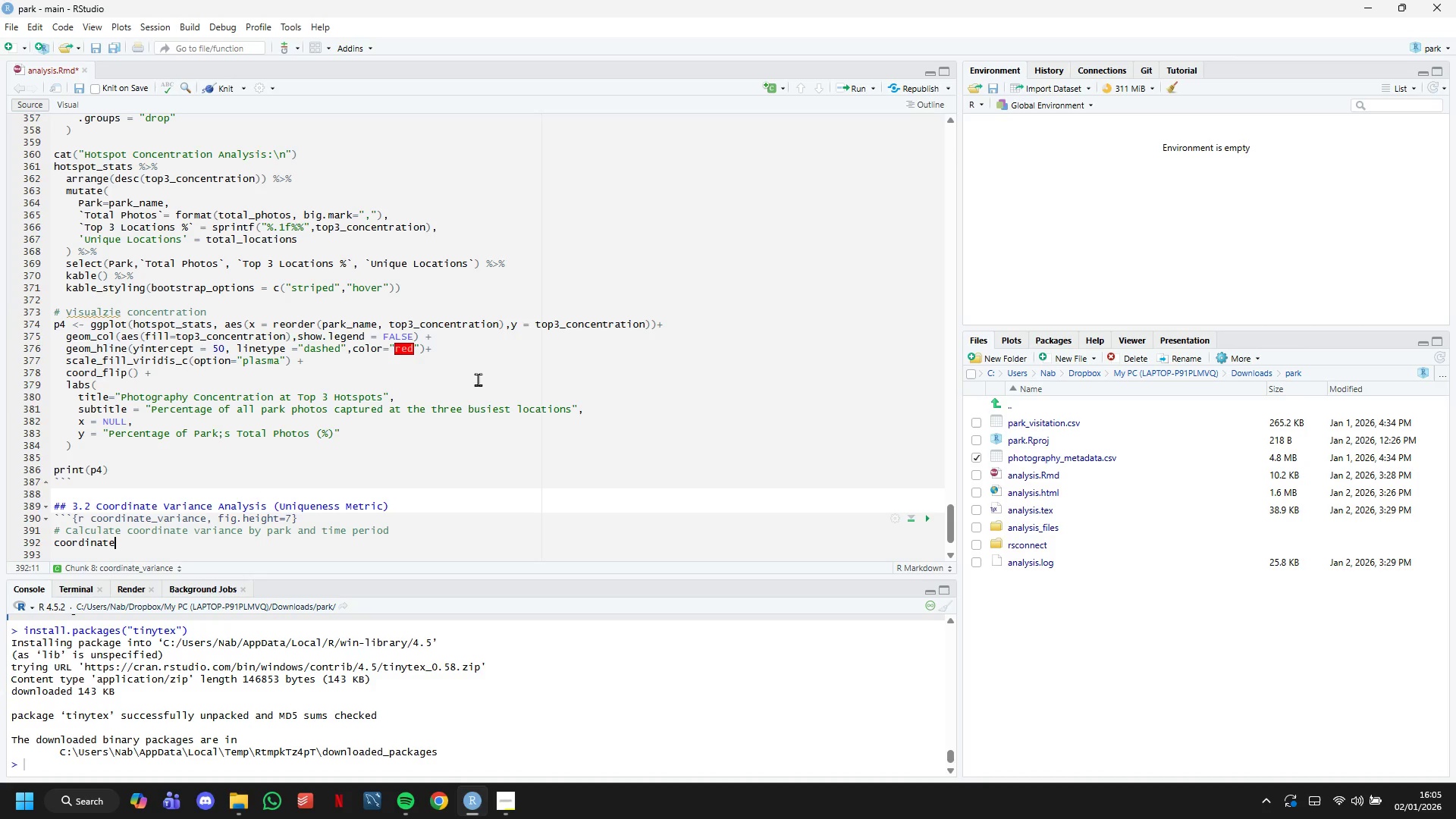 
hold_key(key=ShiftLeft, duration=1.5)
 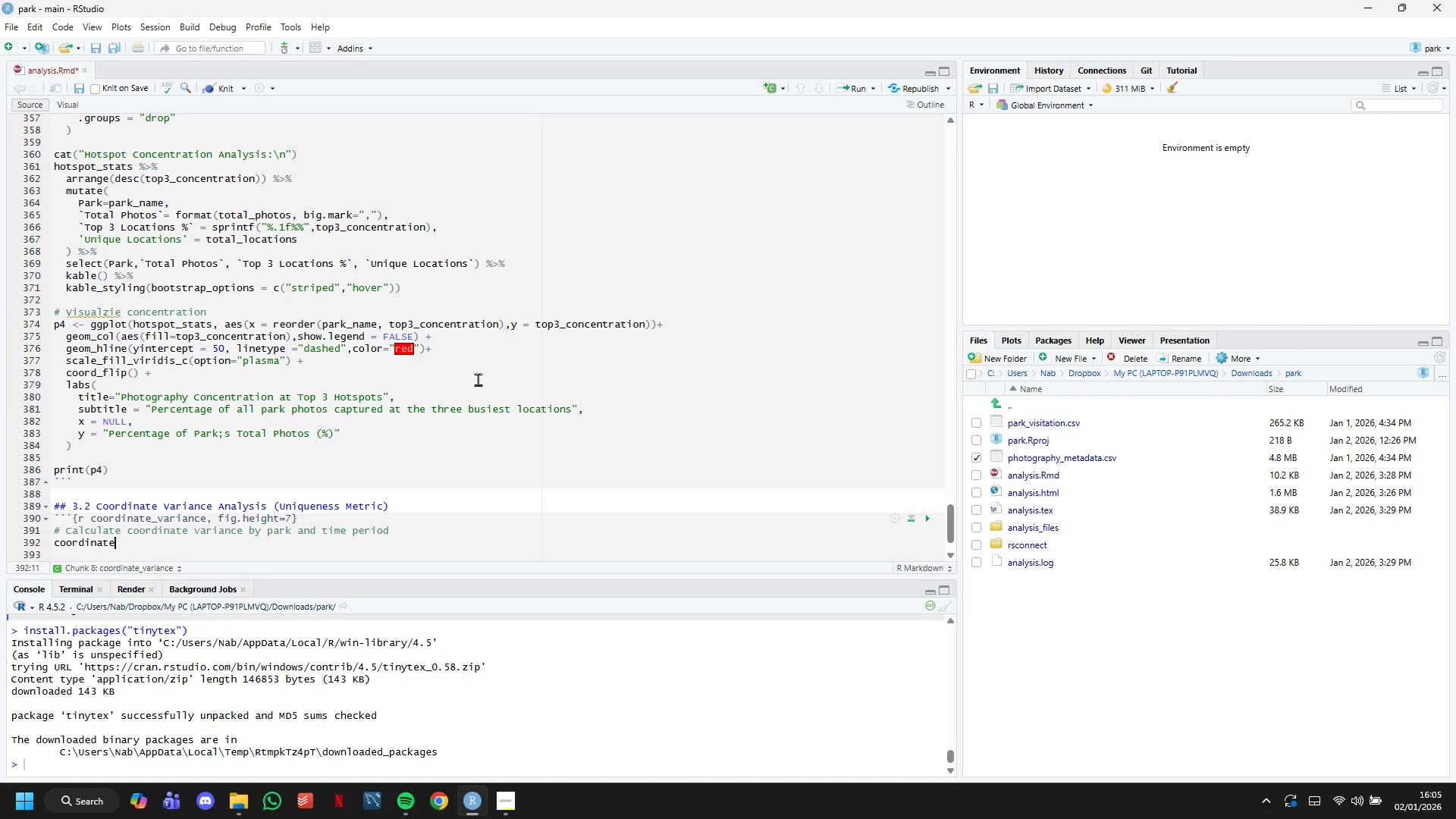 
hold_key(key=ShiftLeft, duration=1.52)
 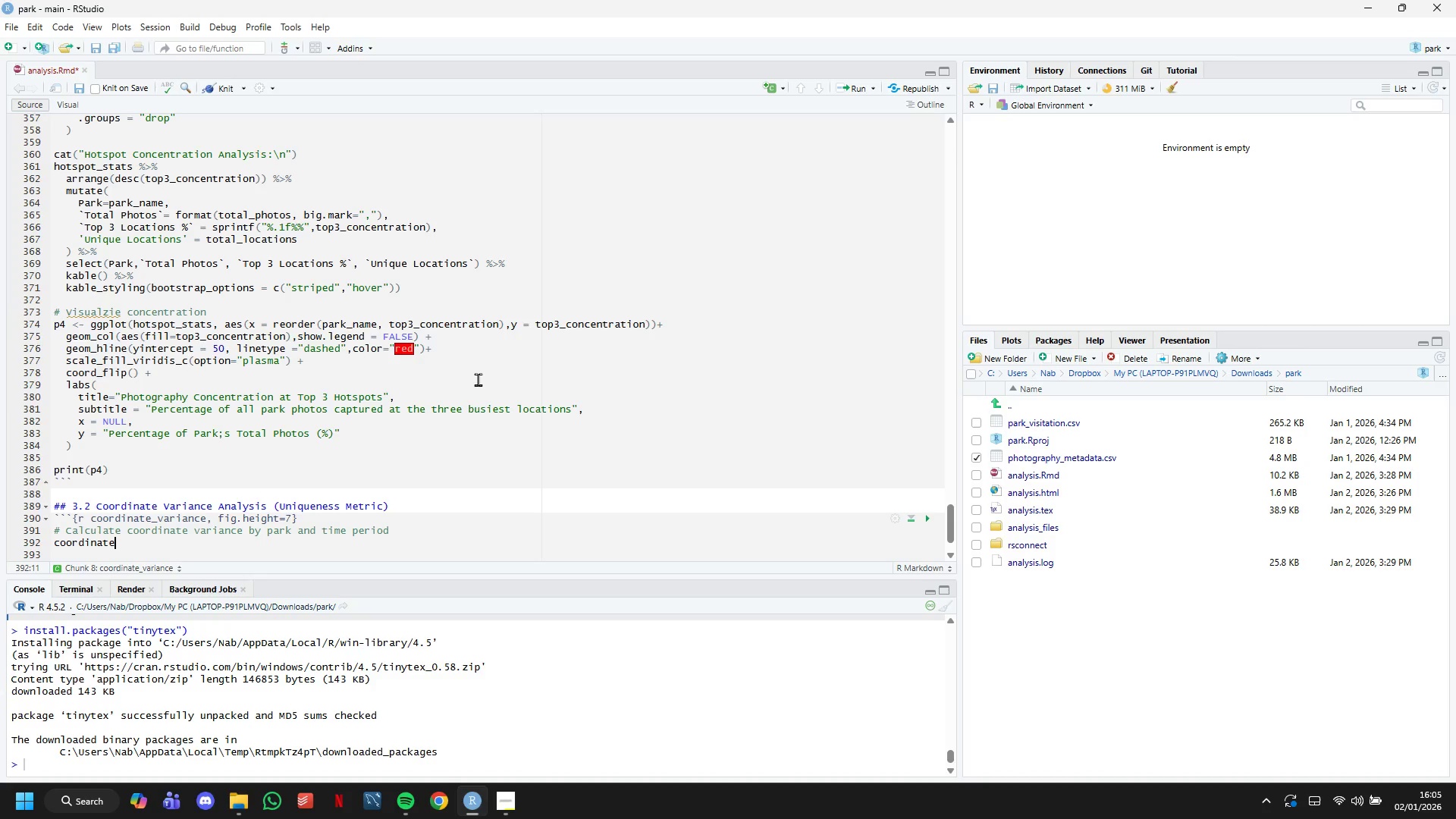 
hold_key(key=ShiftLeft, duration=1.51)
 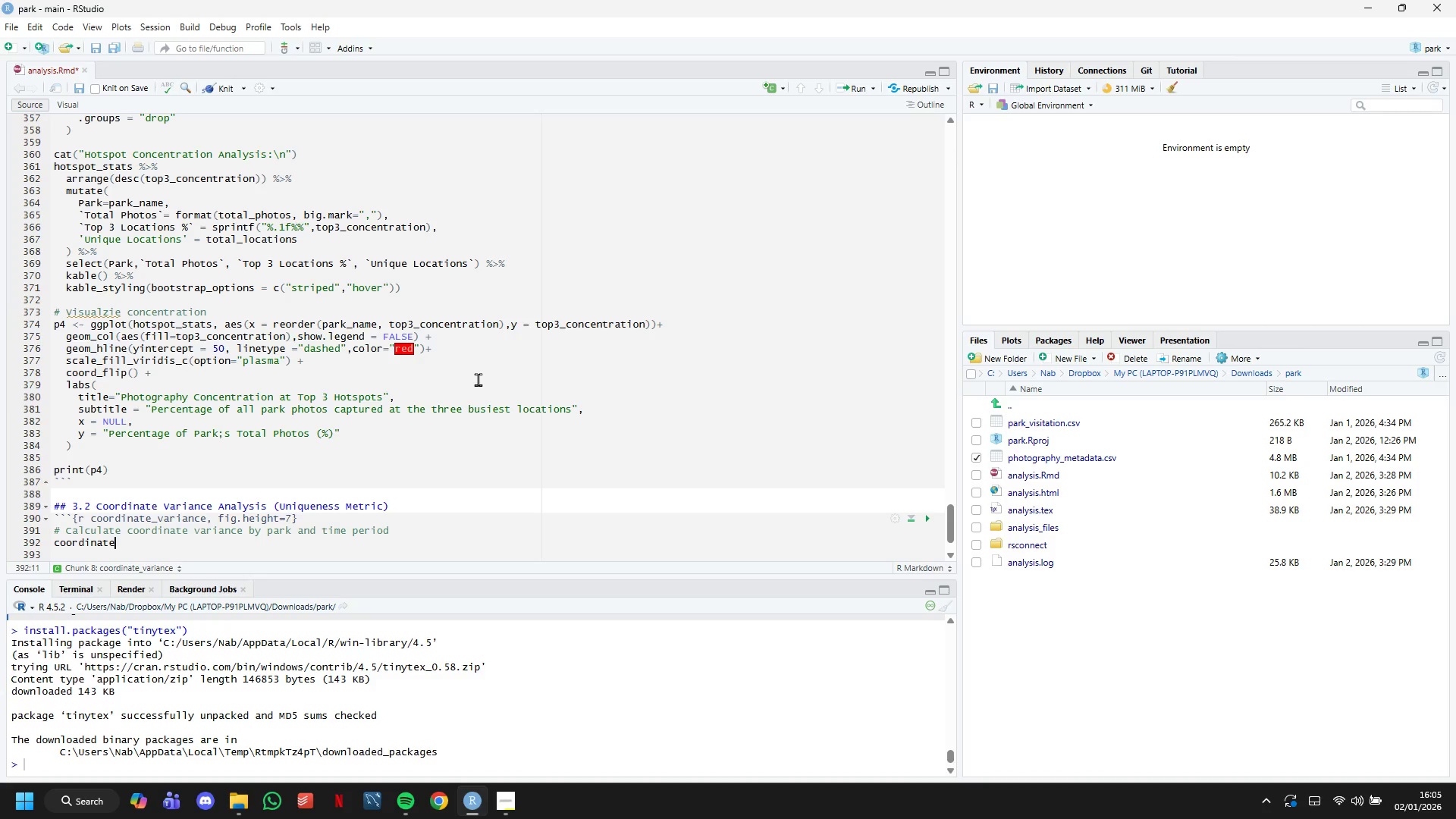 
hold_key(key=ShiftLeft, duration=1.5)
 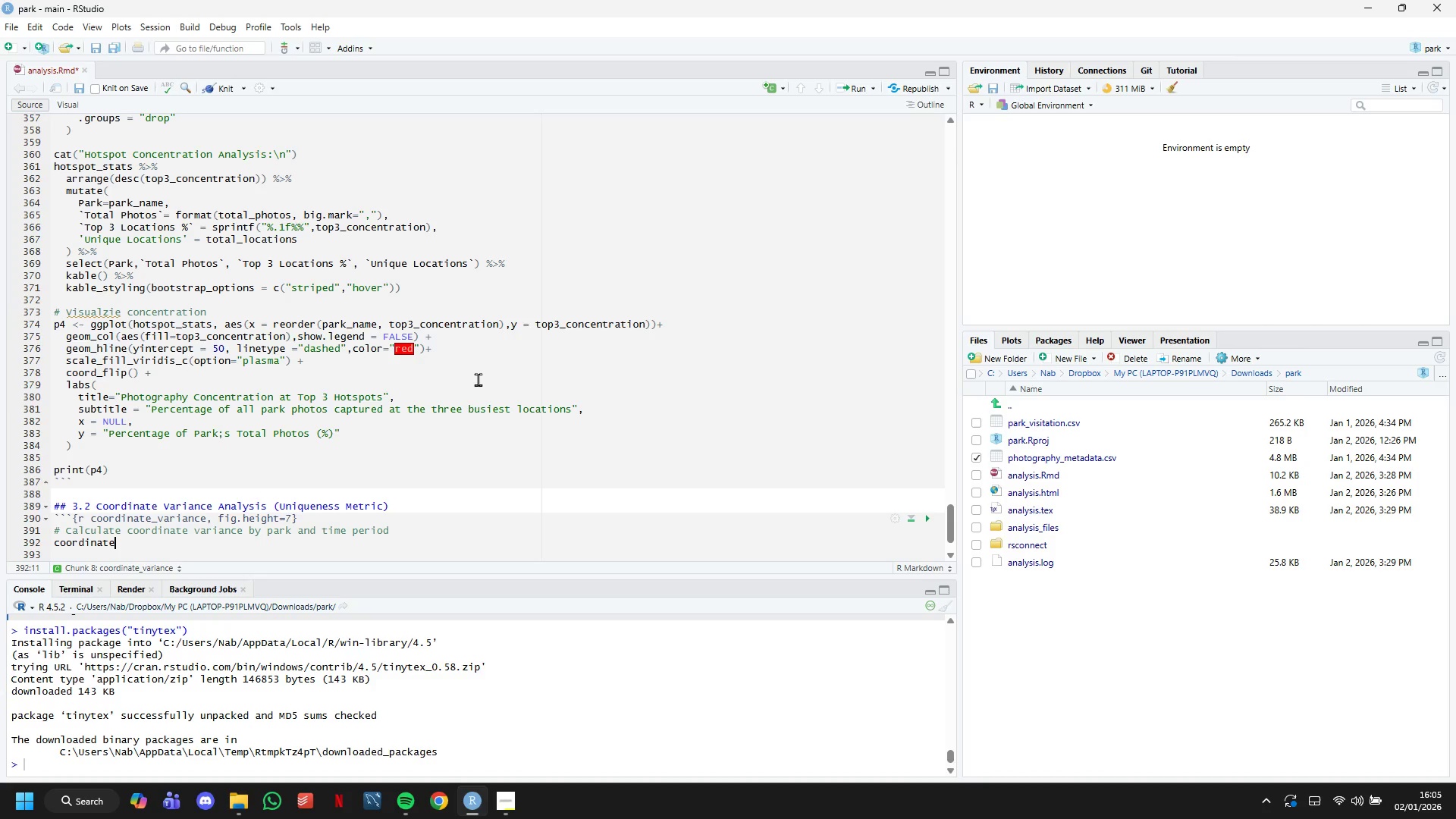 
hold_key(key=ShiftLeft, duration=1.52)
 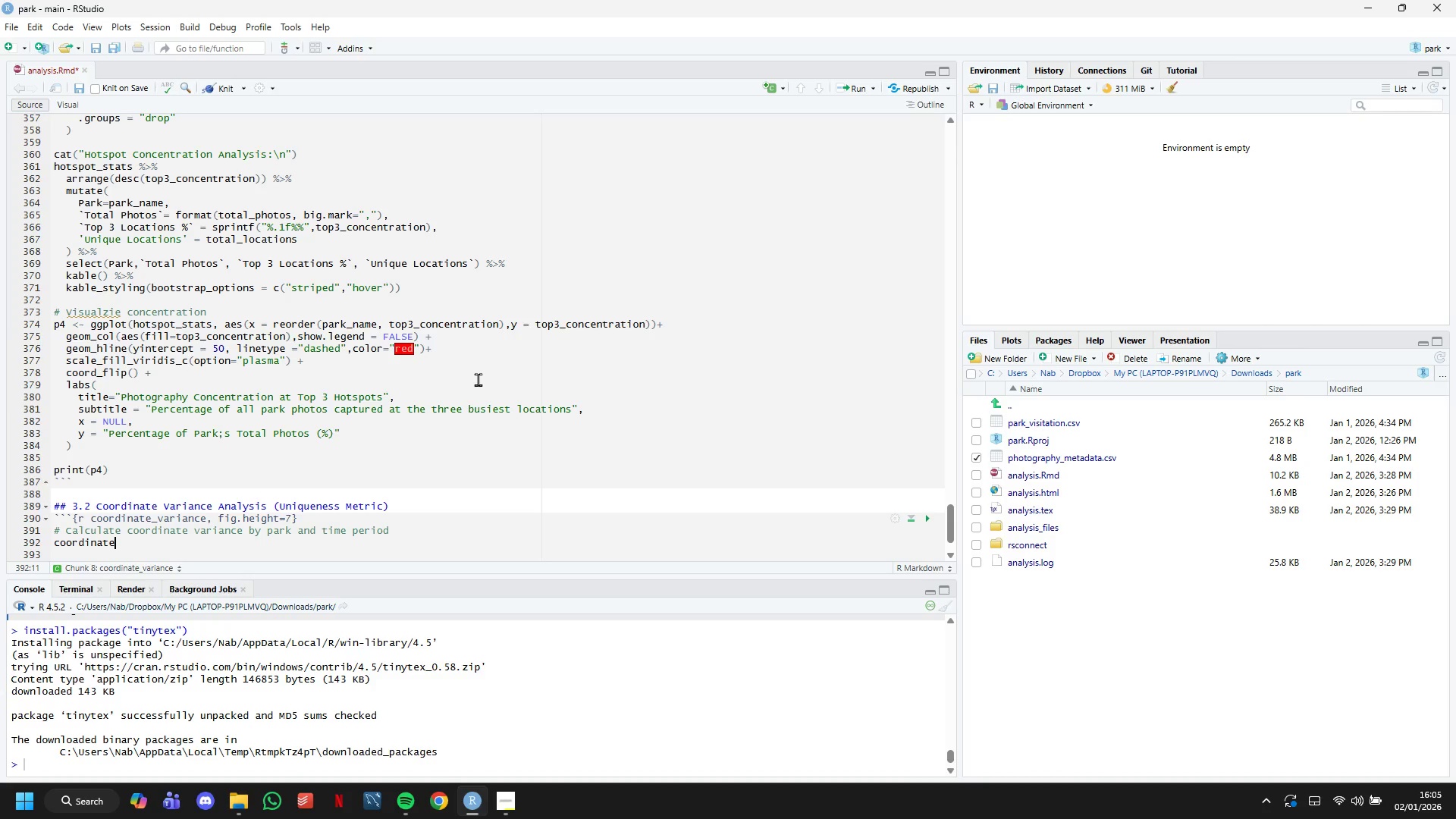 
hold_key(key=ShiftLeft, duration=1.52)
 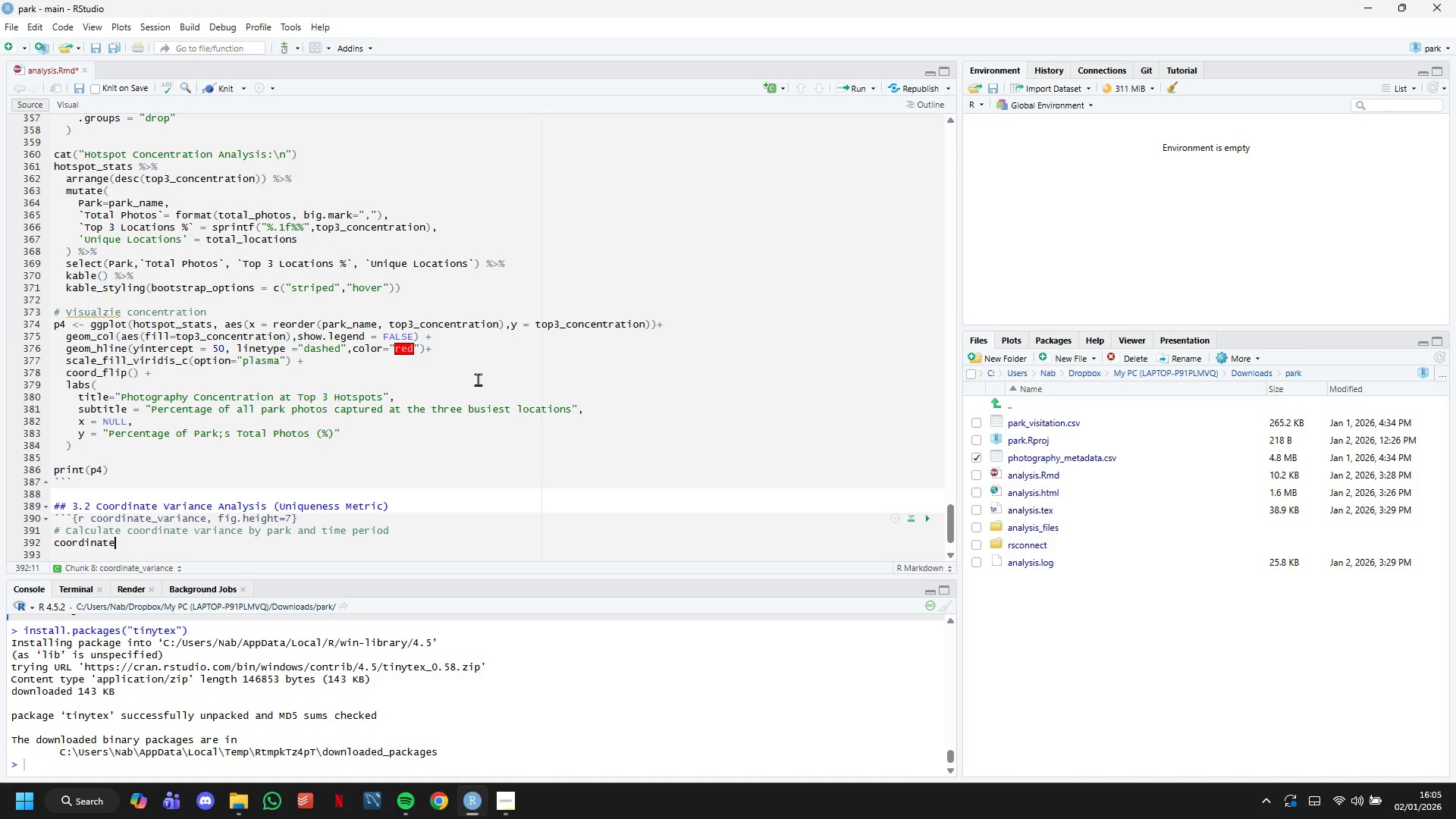 
hold_key(key=ShiftLeft, duration=1.5)
 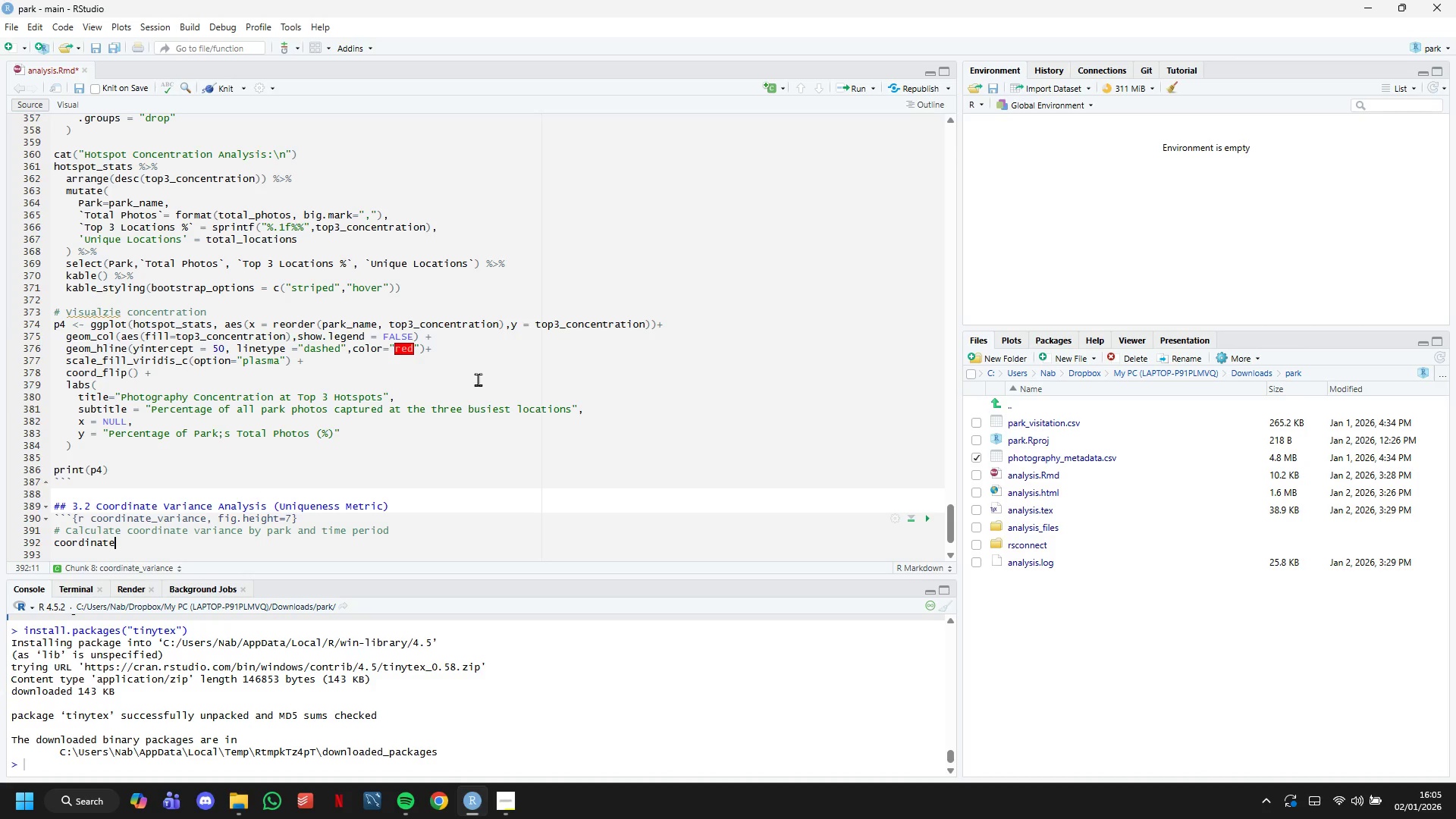 
hold_key(key=ShiftLeft, duration=1.08)
 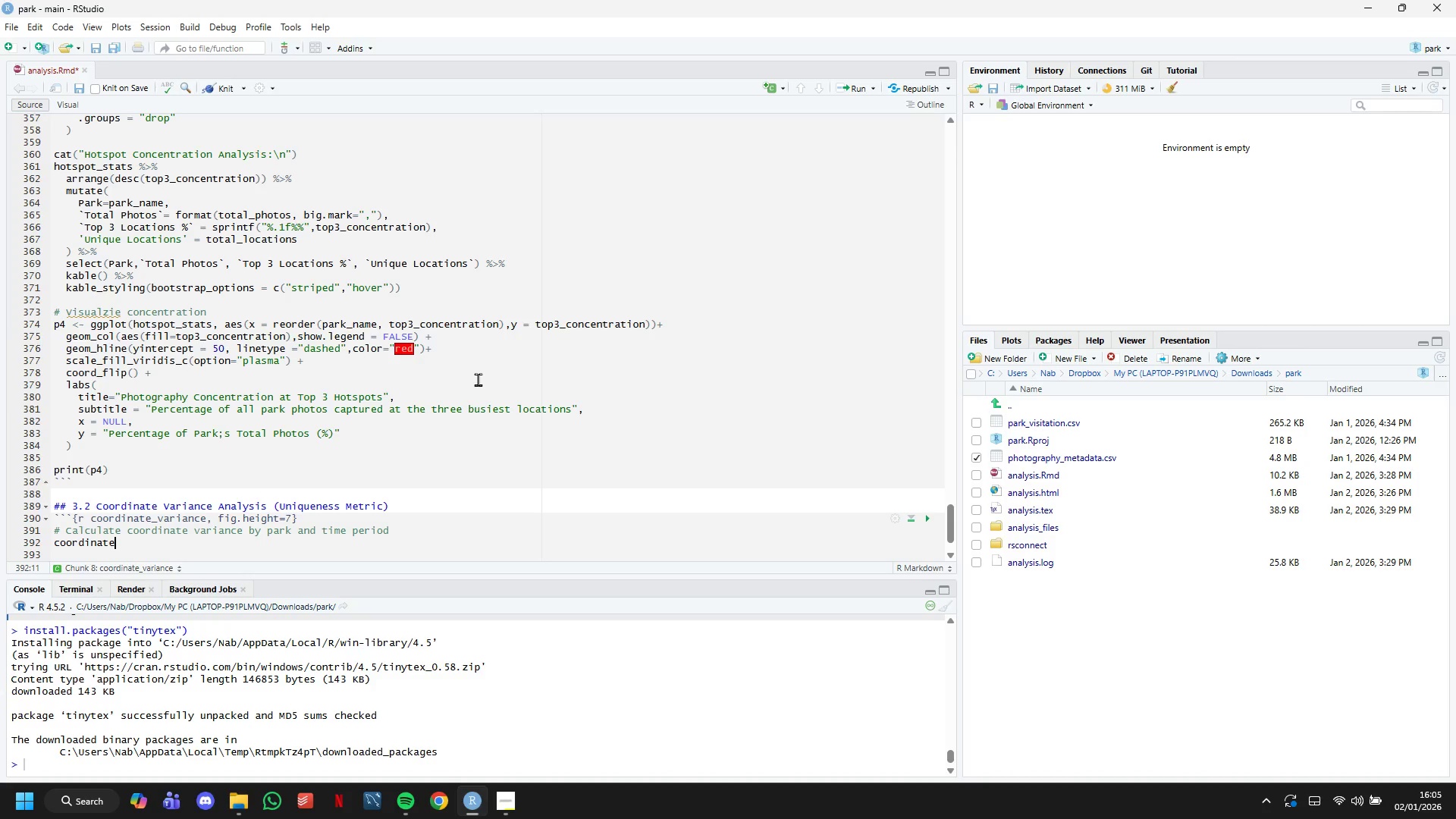 
wait(11.16)
 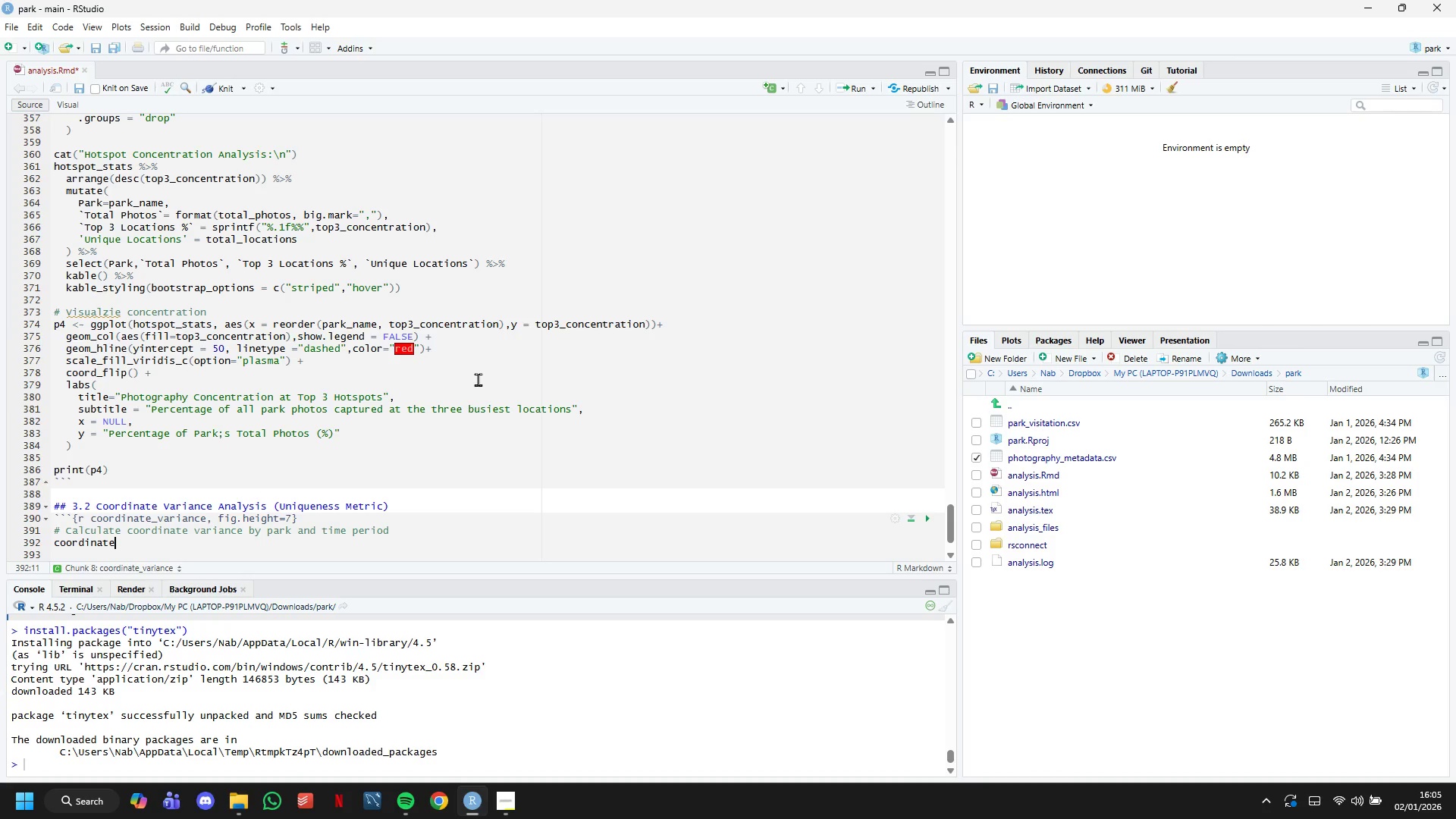 
type(Pva)
key(Backspace)
key(Backspace)
key(Backspace)
type(_variance <- phptps)
key(Backspace)
key(Backspace)
key(Backspace)
key(Backspace)
type(otos )
 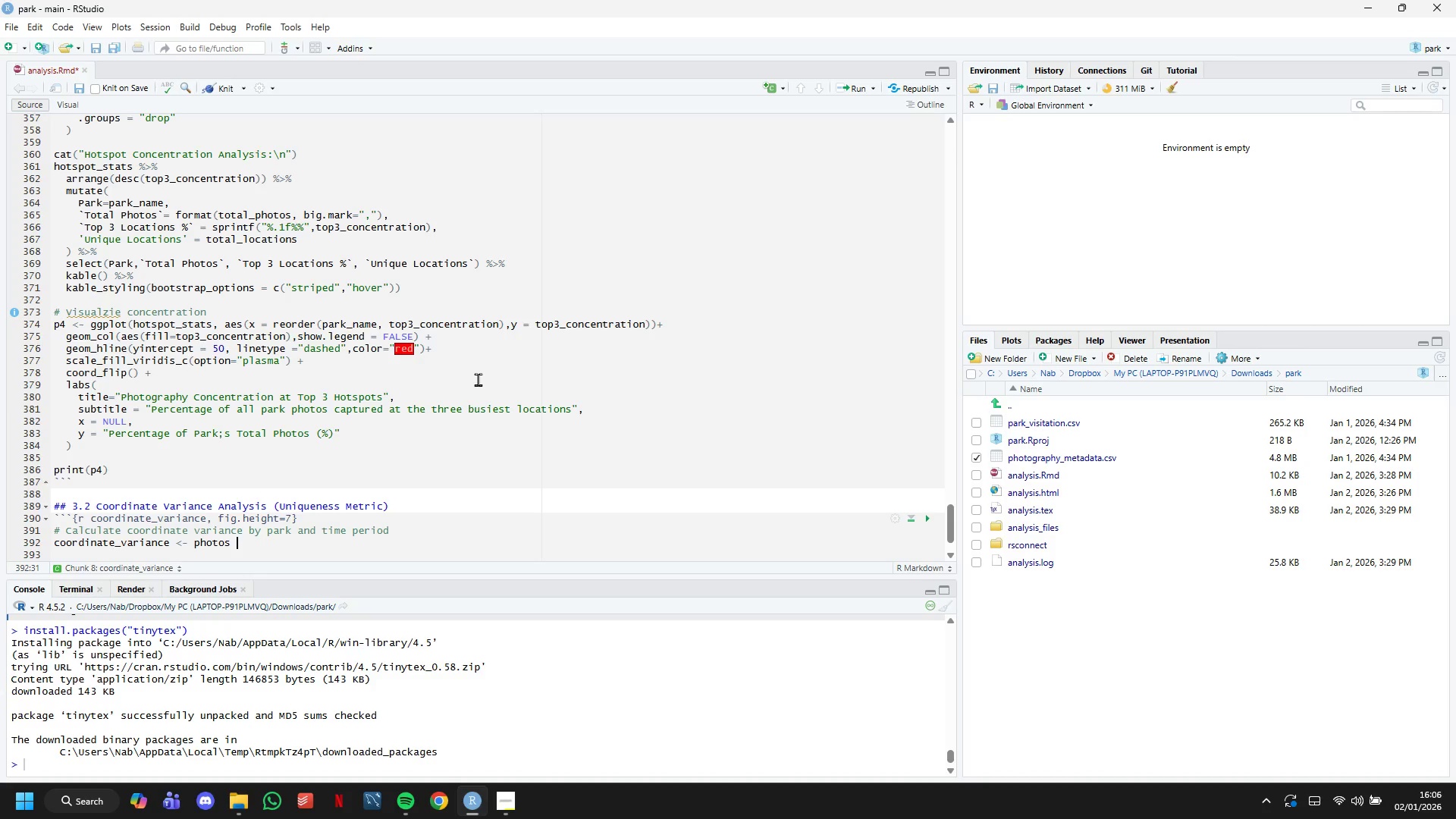 
wait(23.66)
 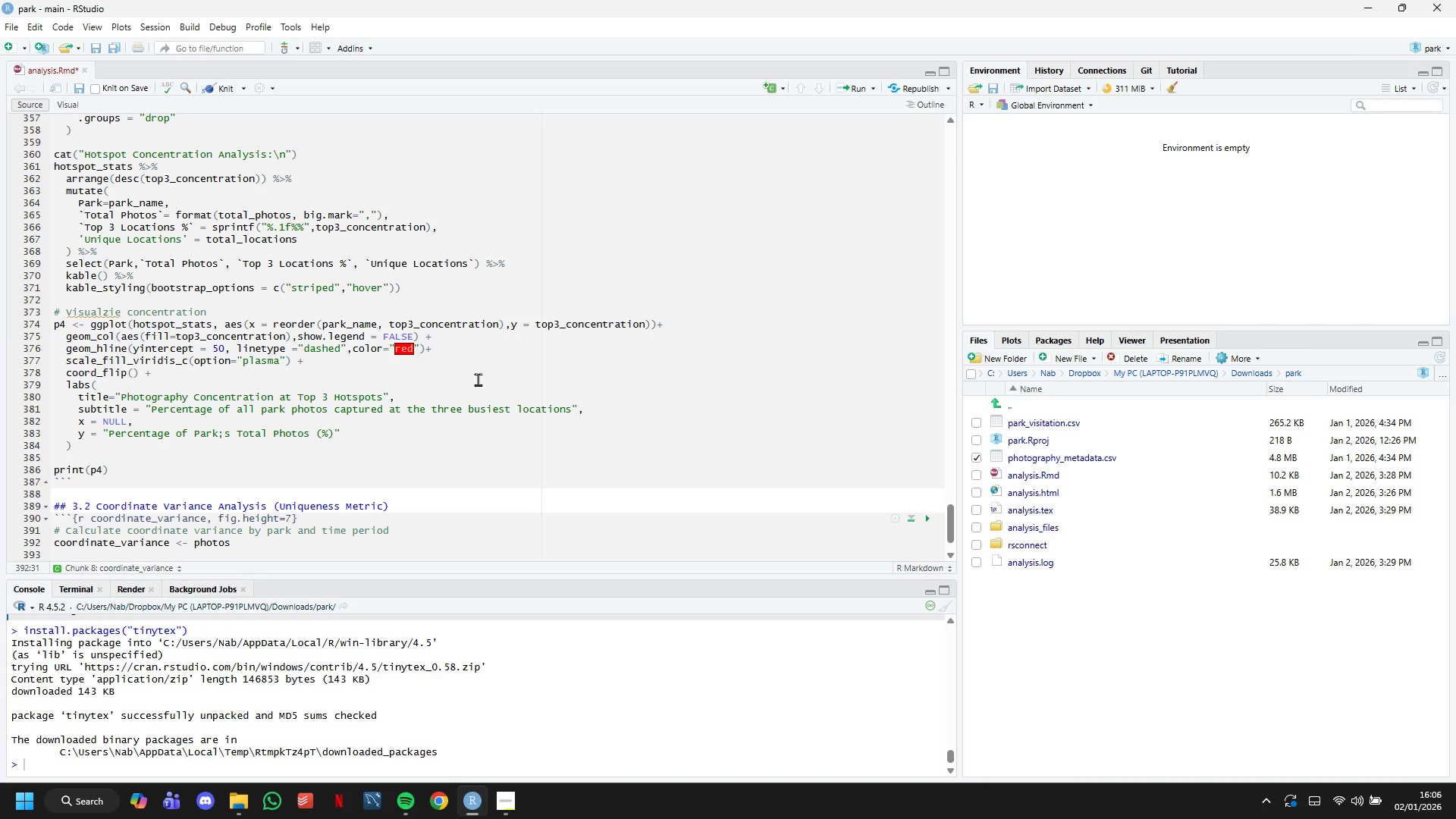 
hold_key(key=ShiftLeft, duration=1.52)
 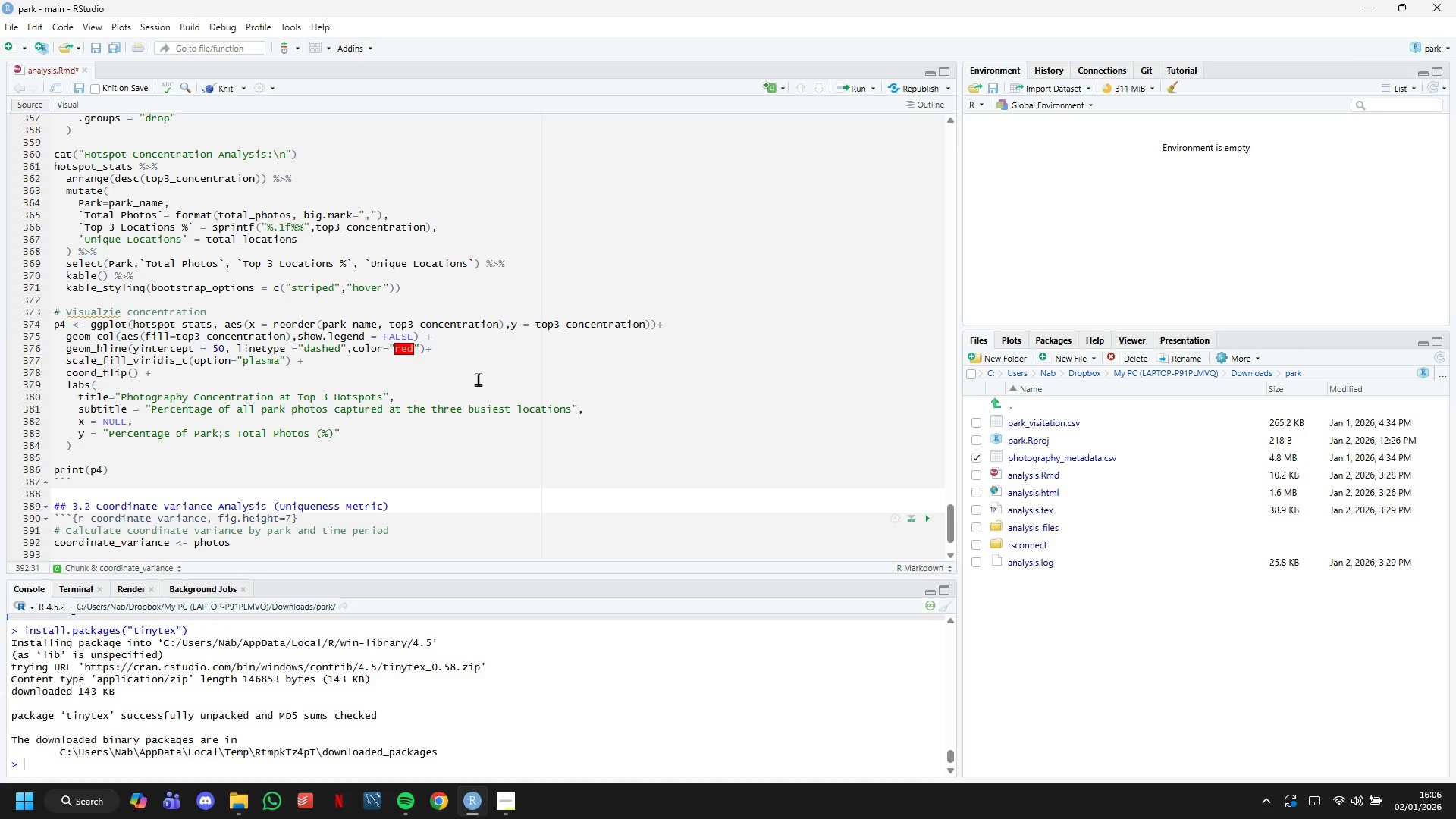 
key(Shift+4)
 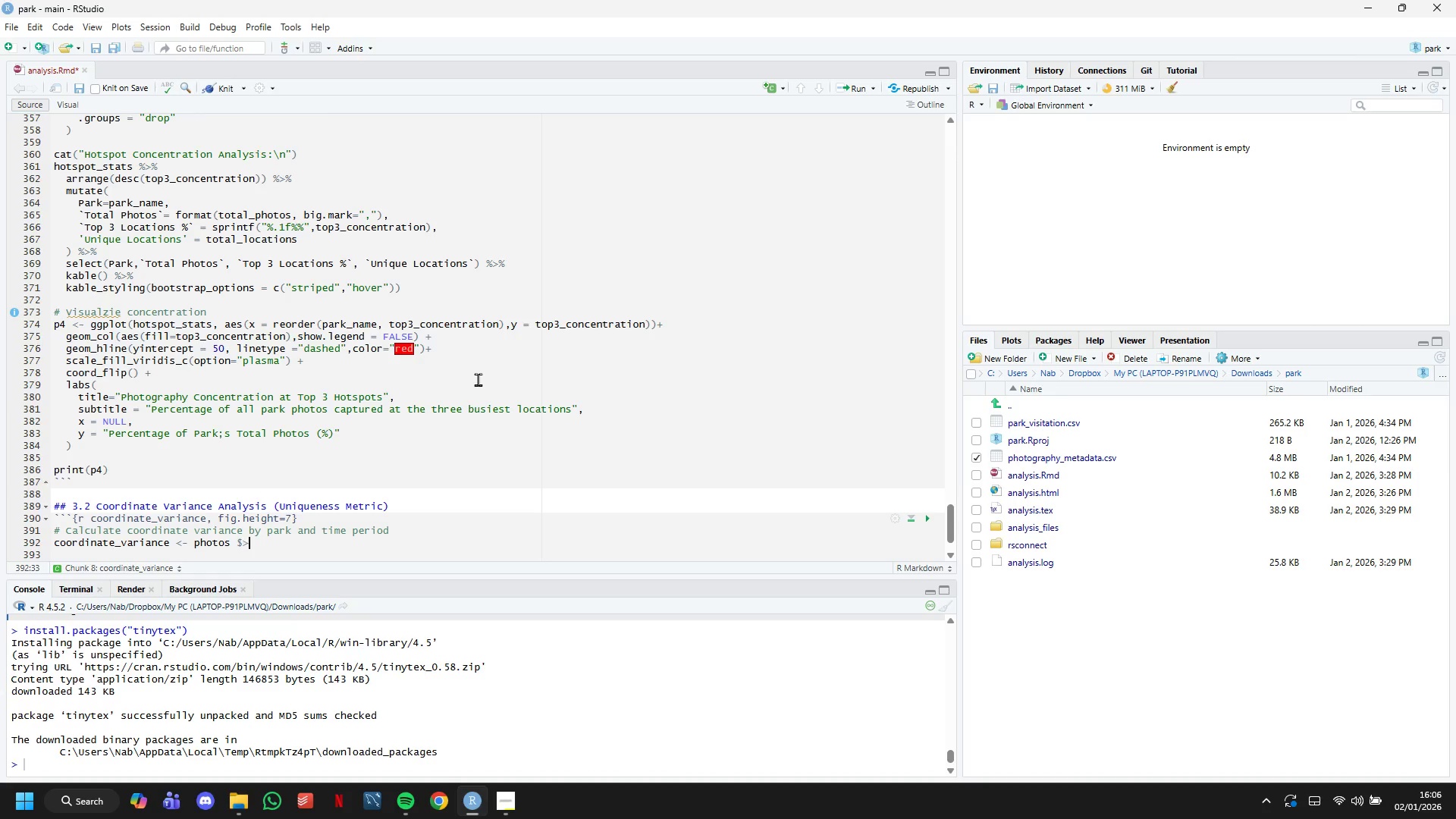 
key(Shift+Period)
 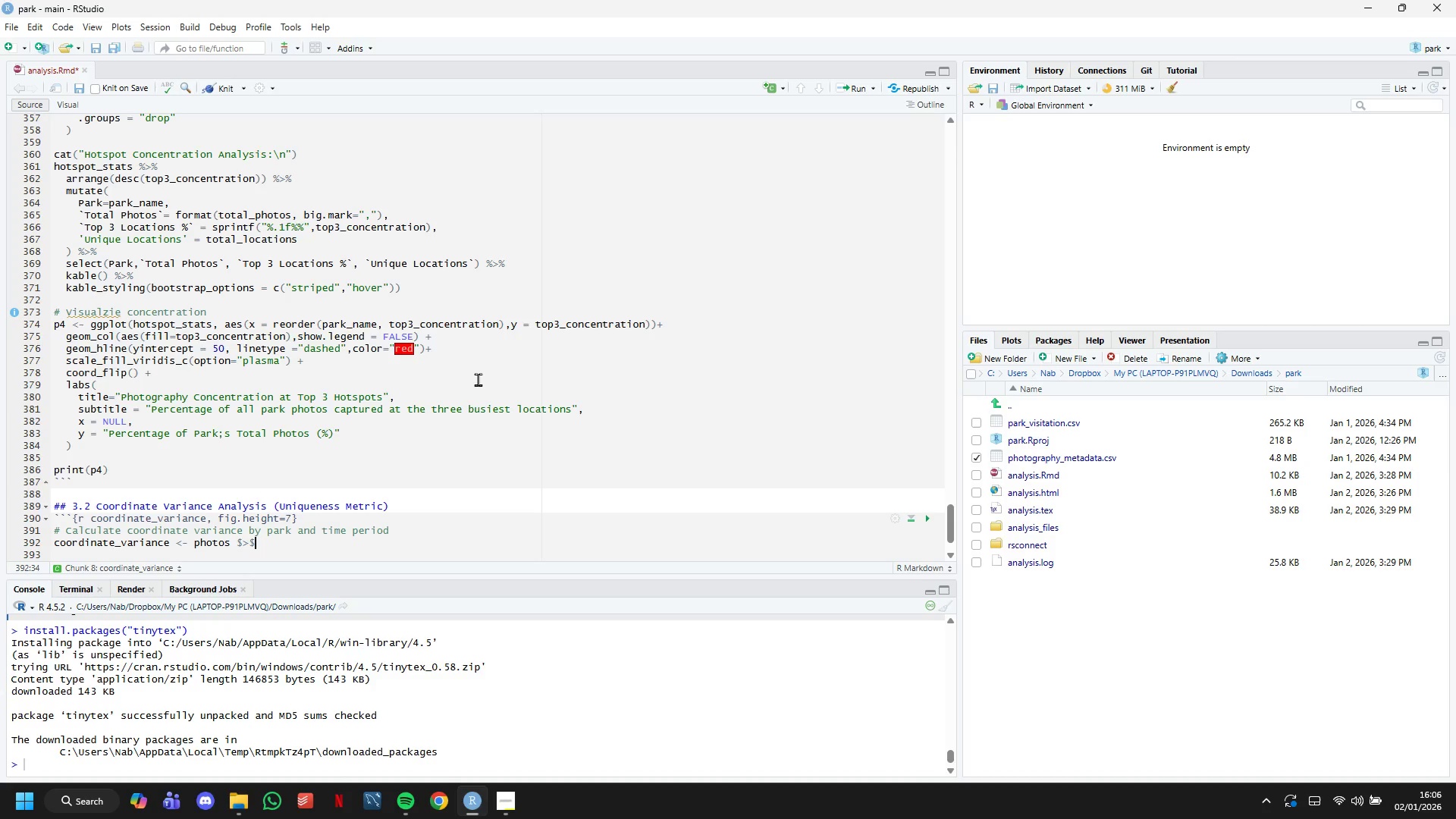 
key(Shift+4)
 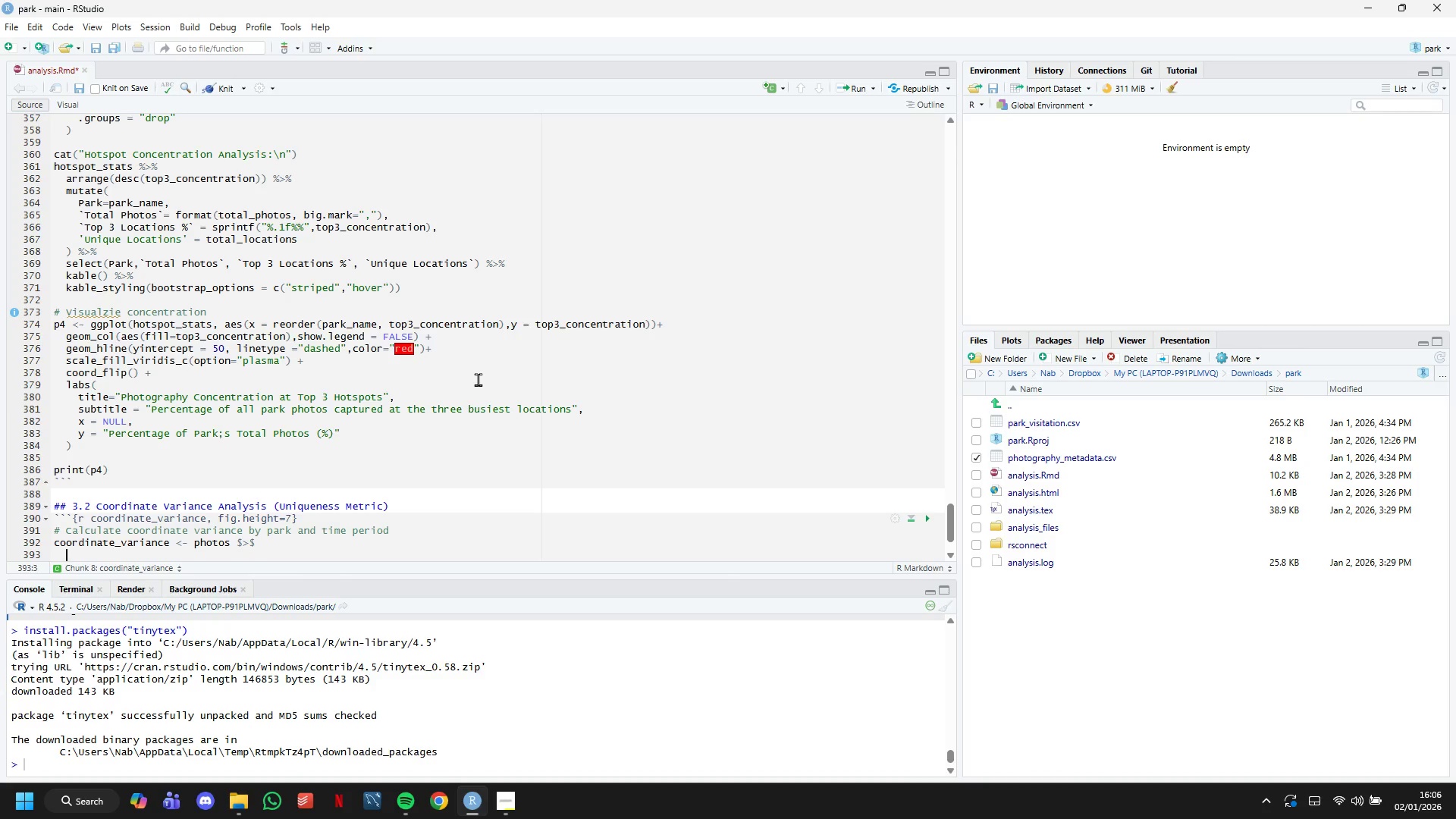 
key(Enter)
 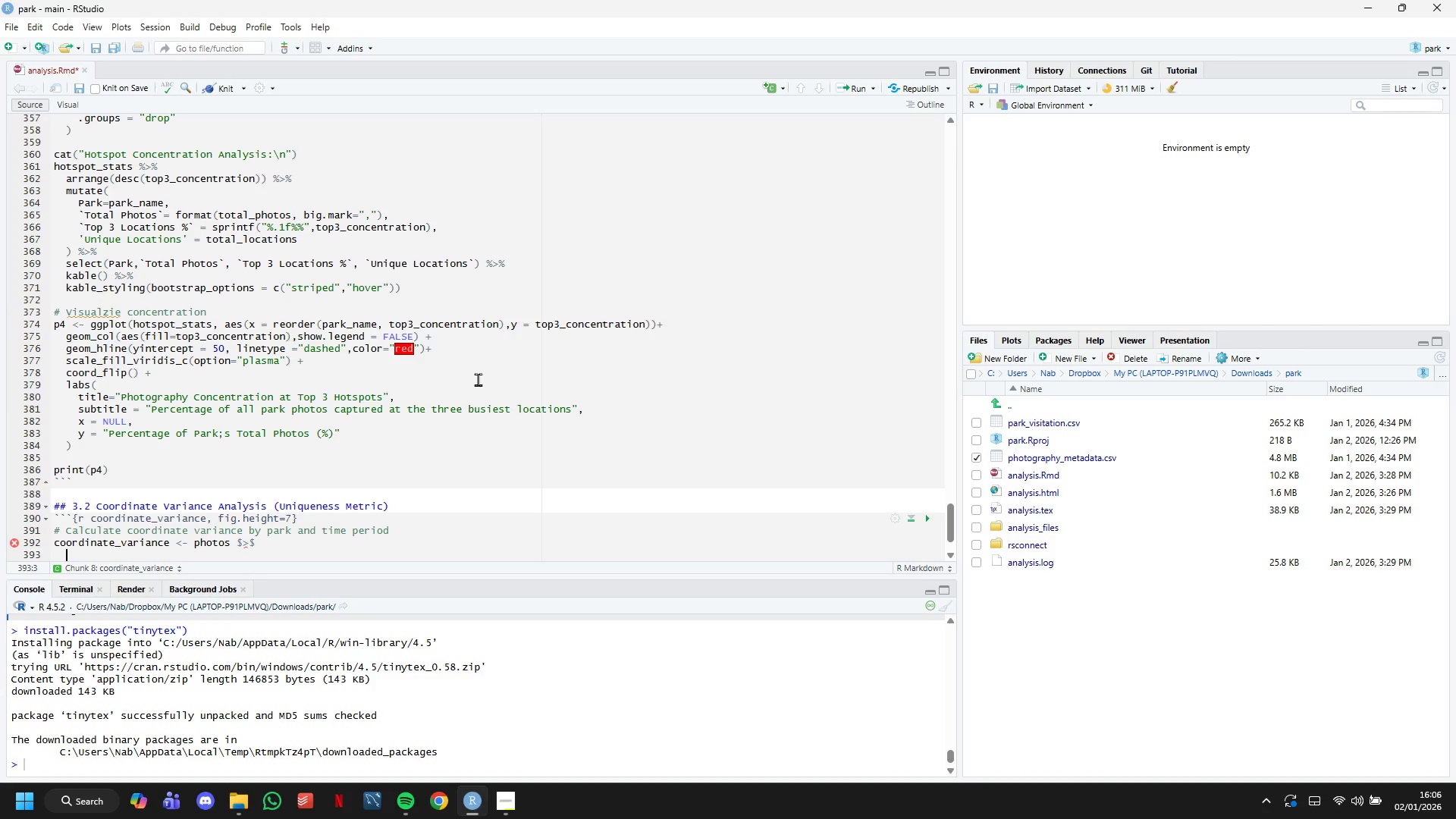 
key(Enter)
 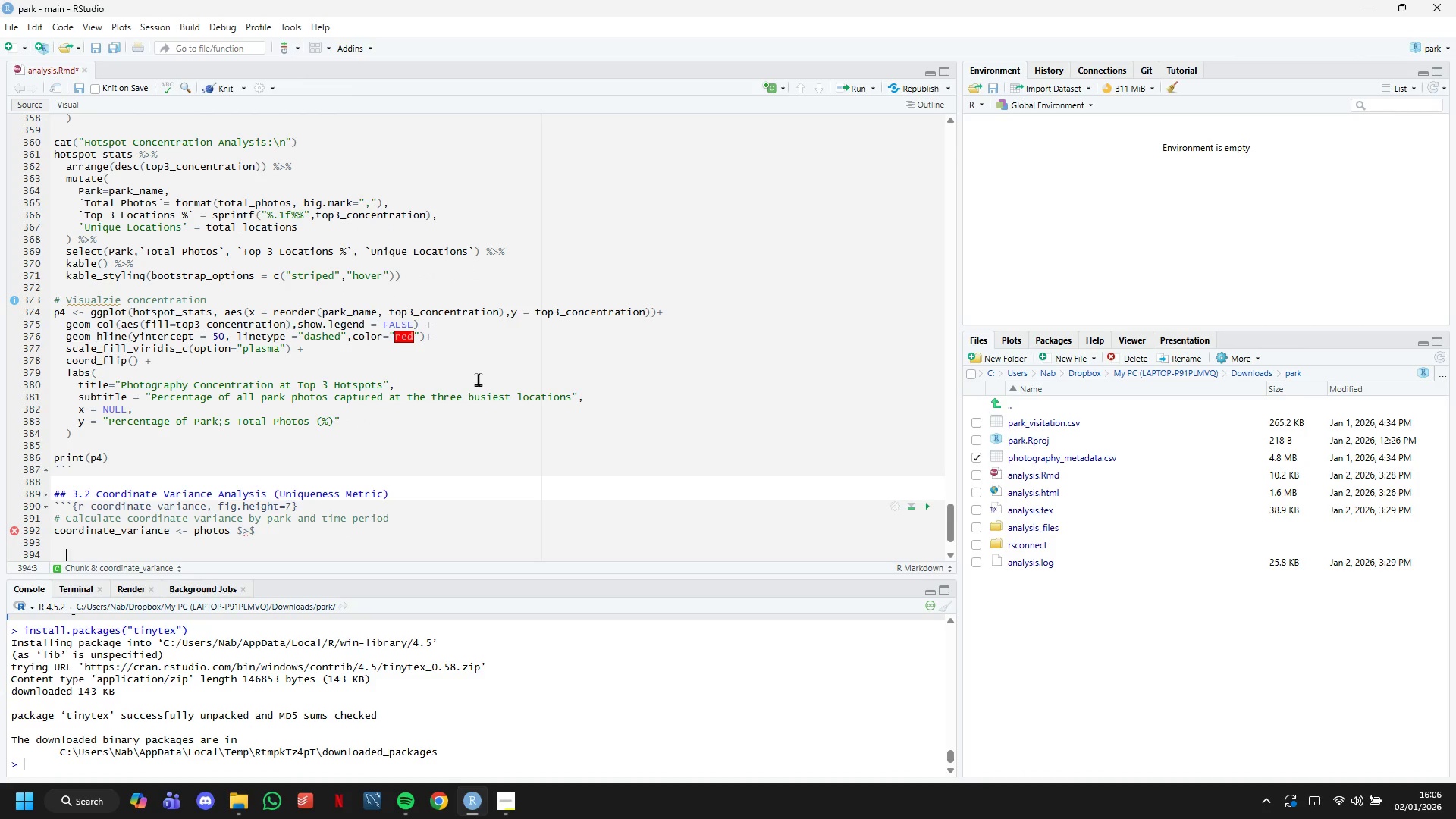 
key(Backspace)
 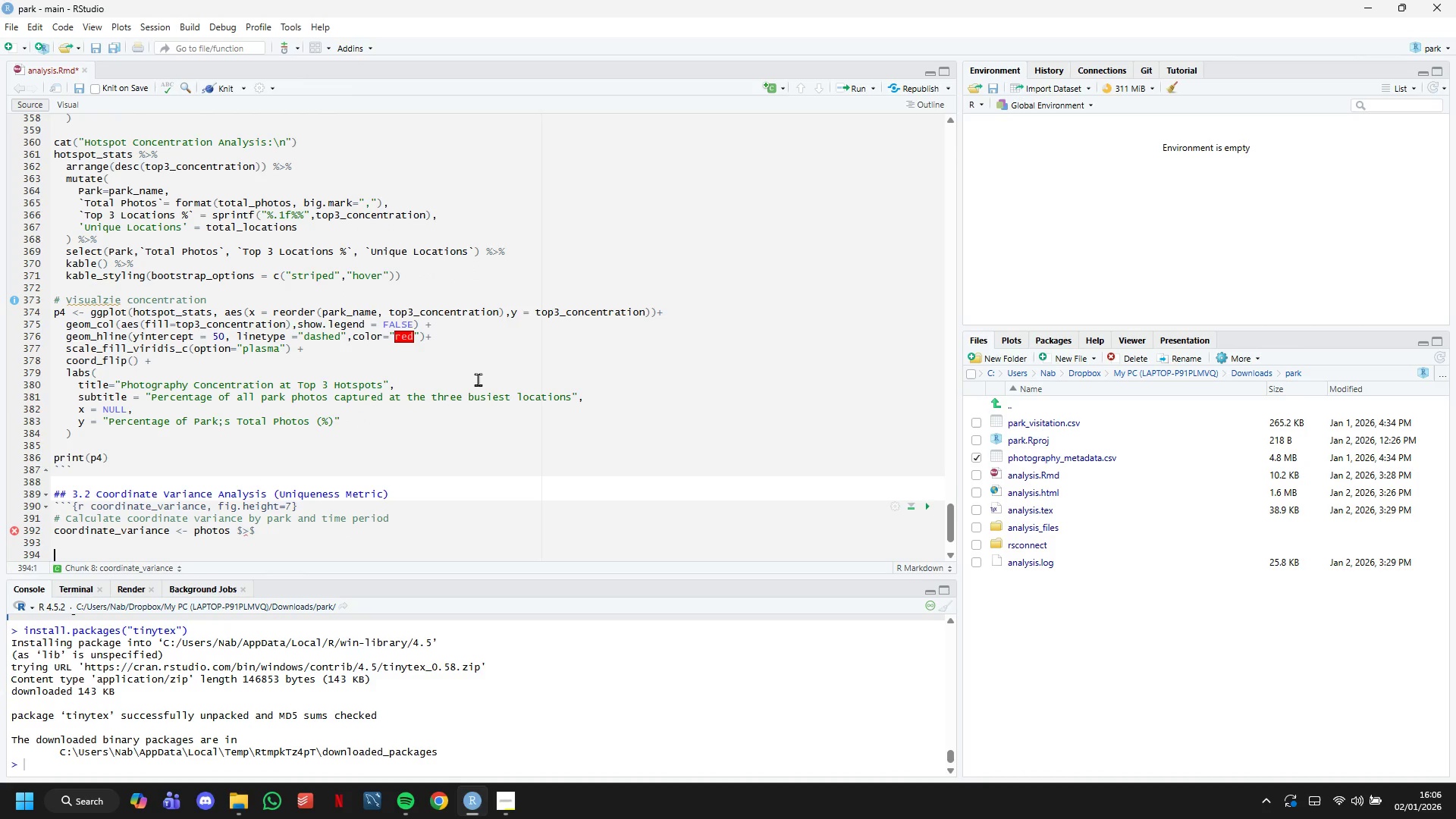 
key(Backspace)
 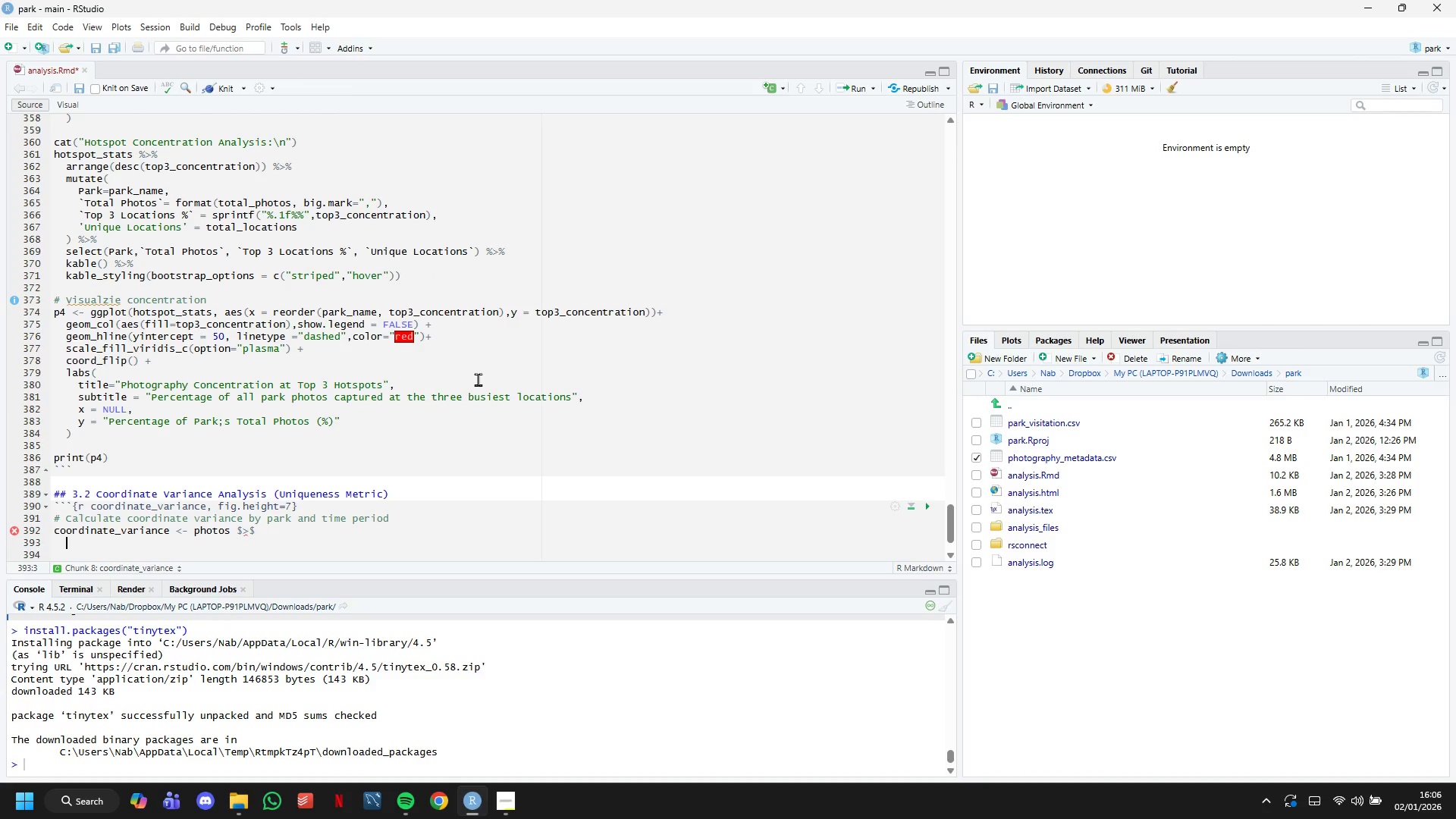 
key(Backspace)
 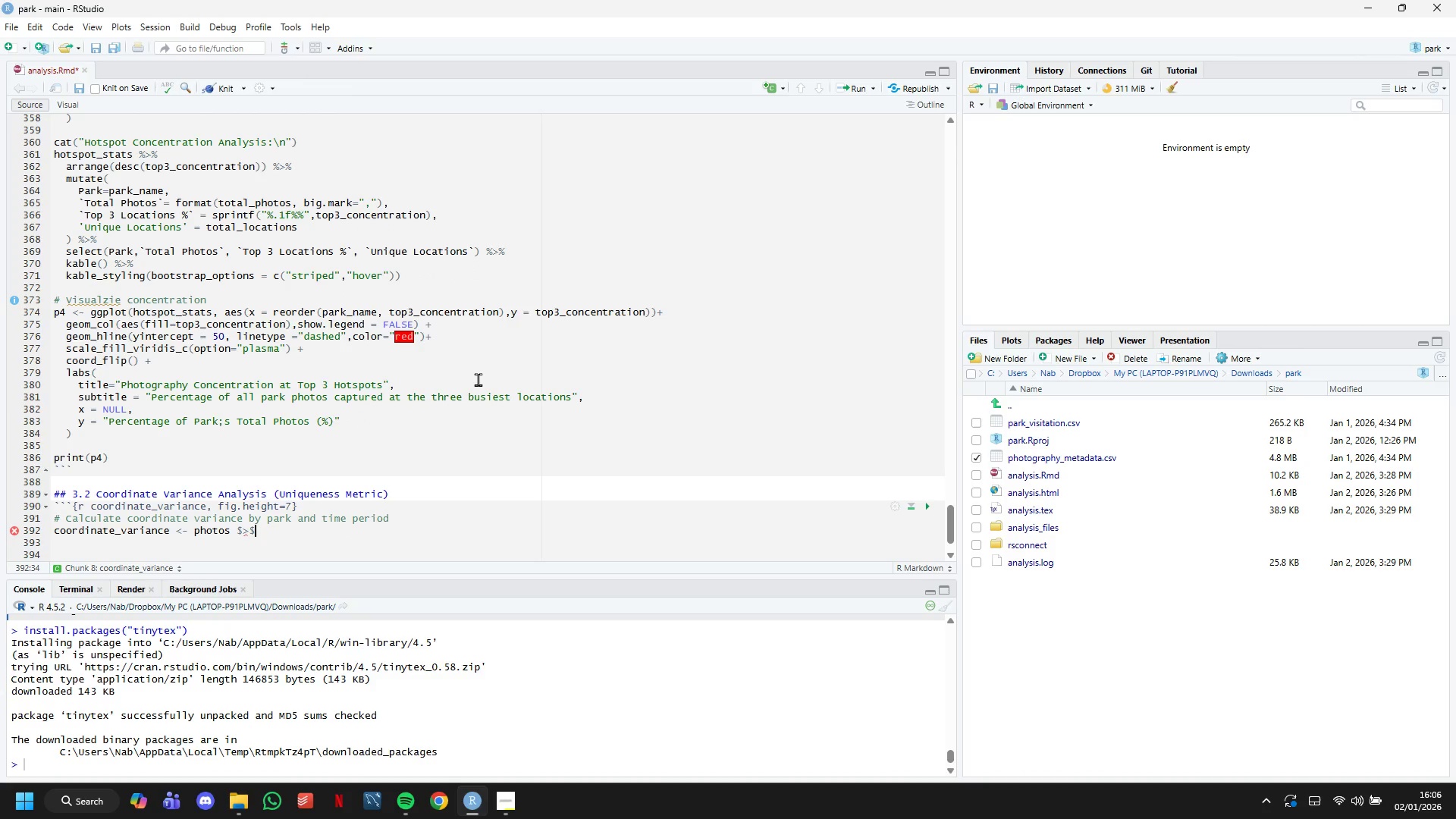 
key(Backspace)
 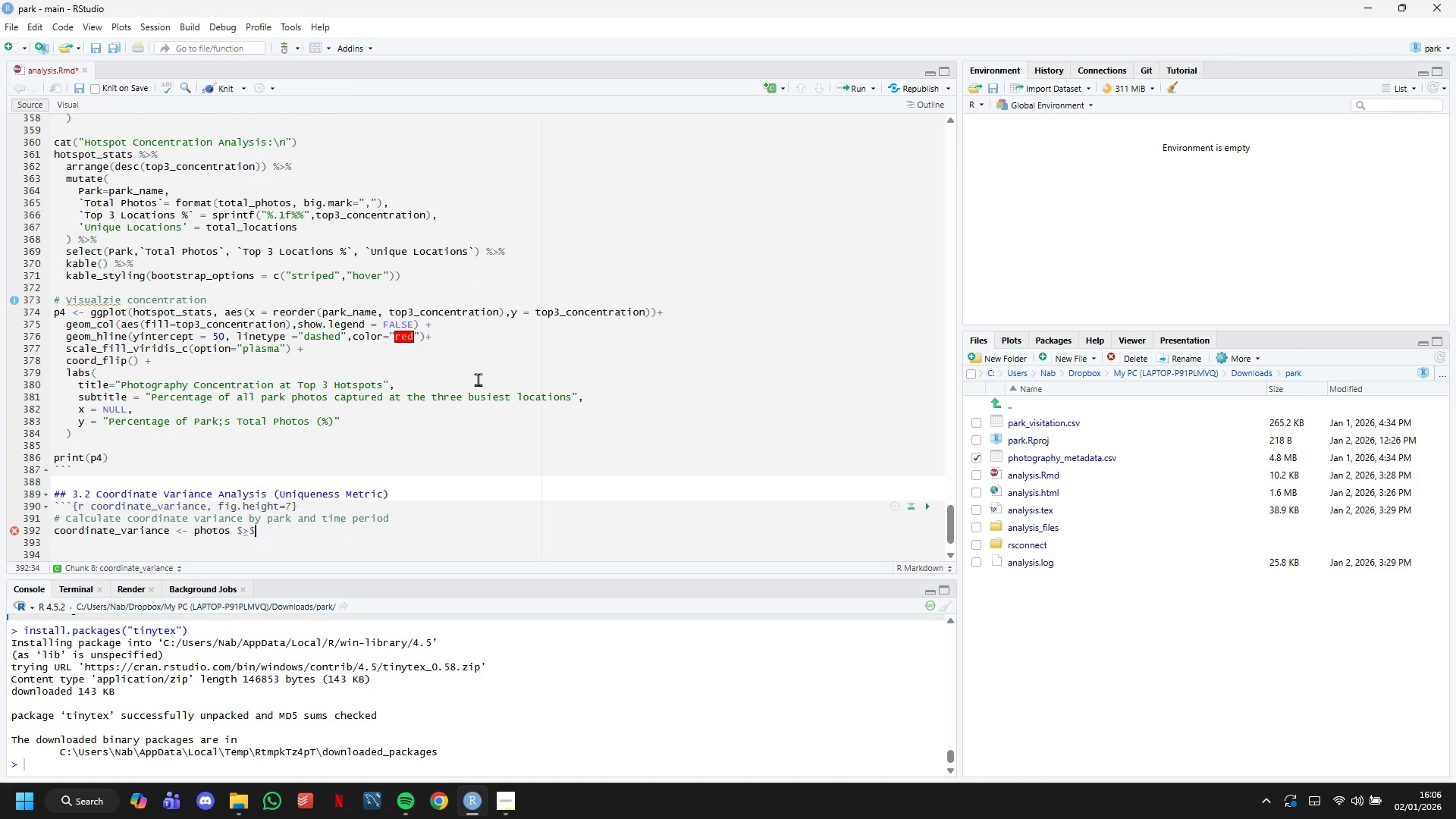 
key(Backspace)
 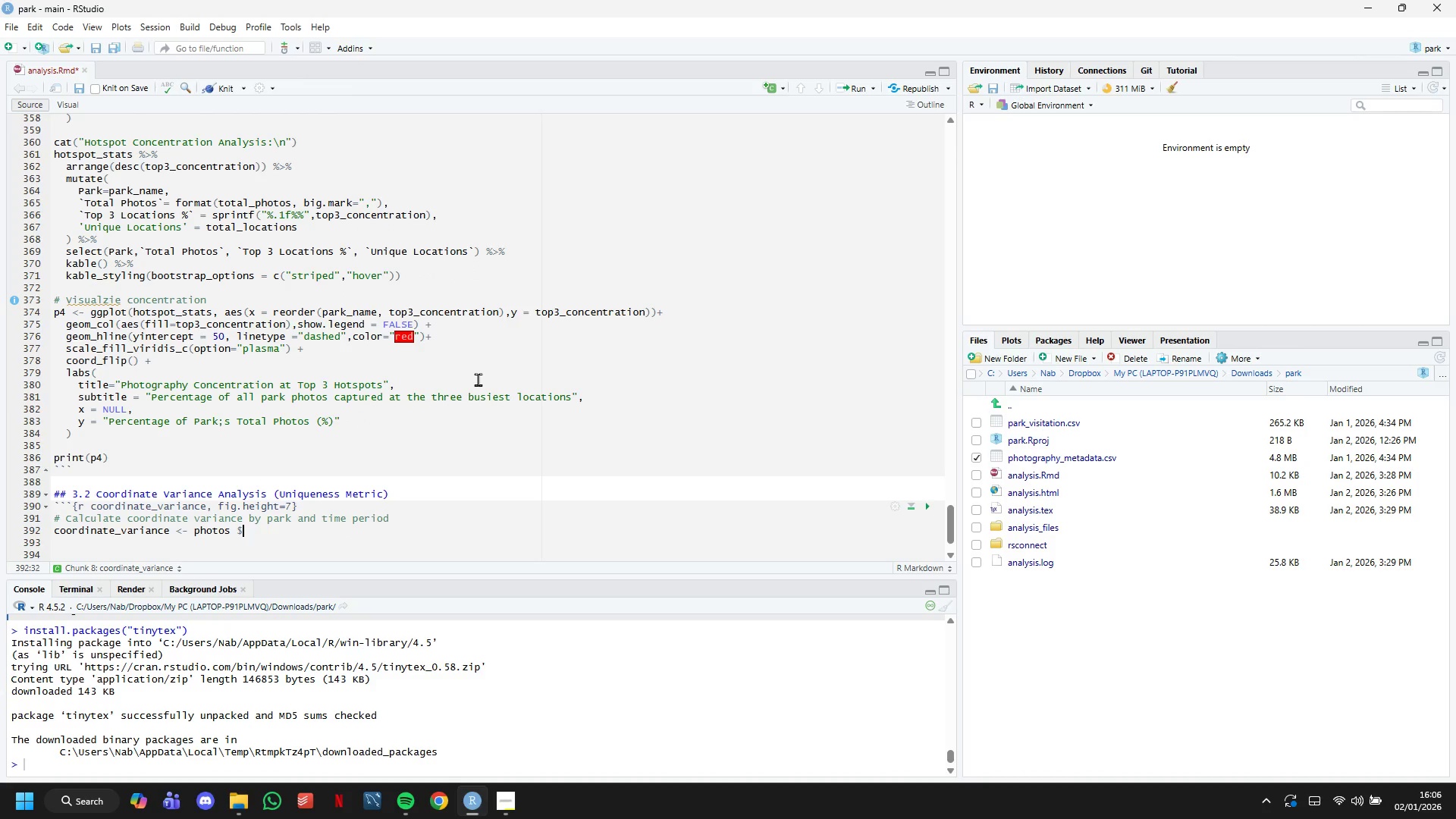 
key(Backspace)
 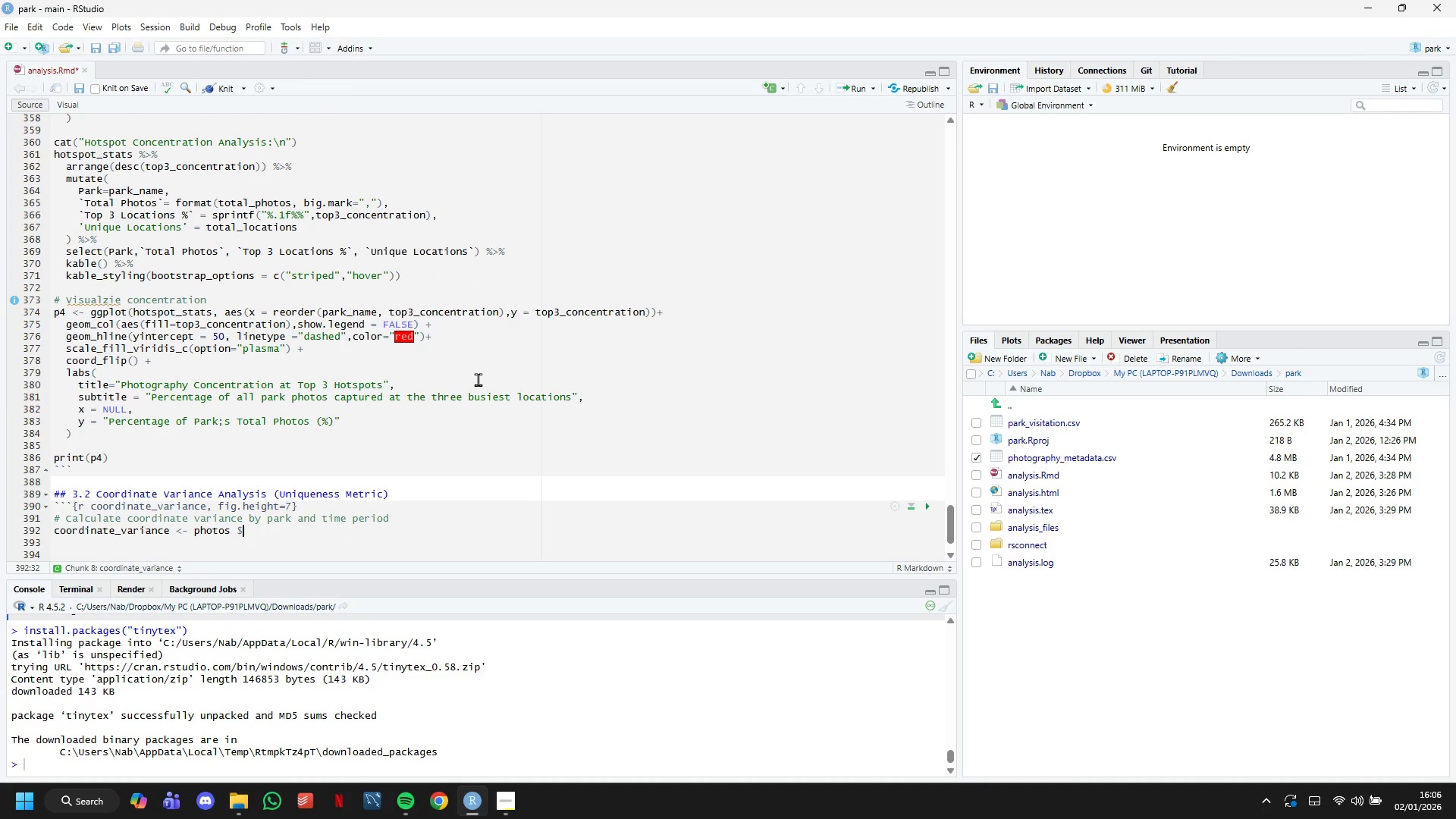 
key(Backspace)
 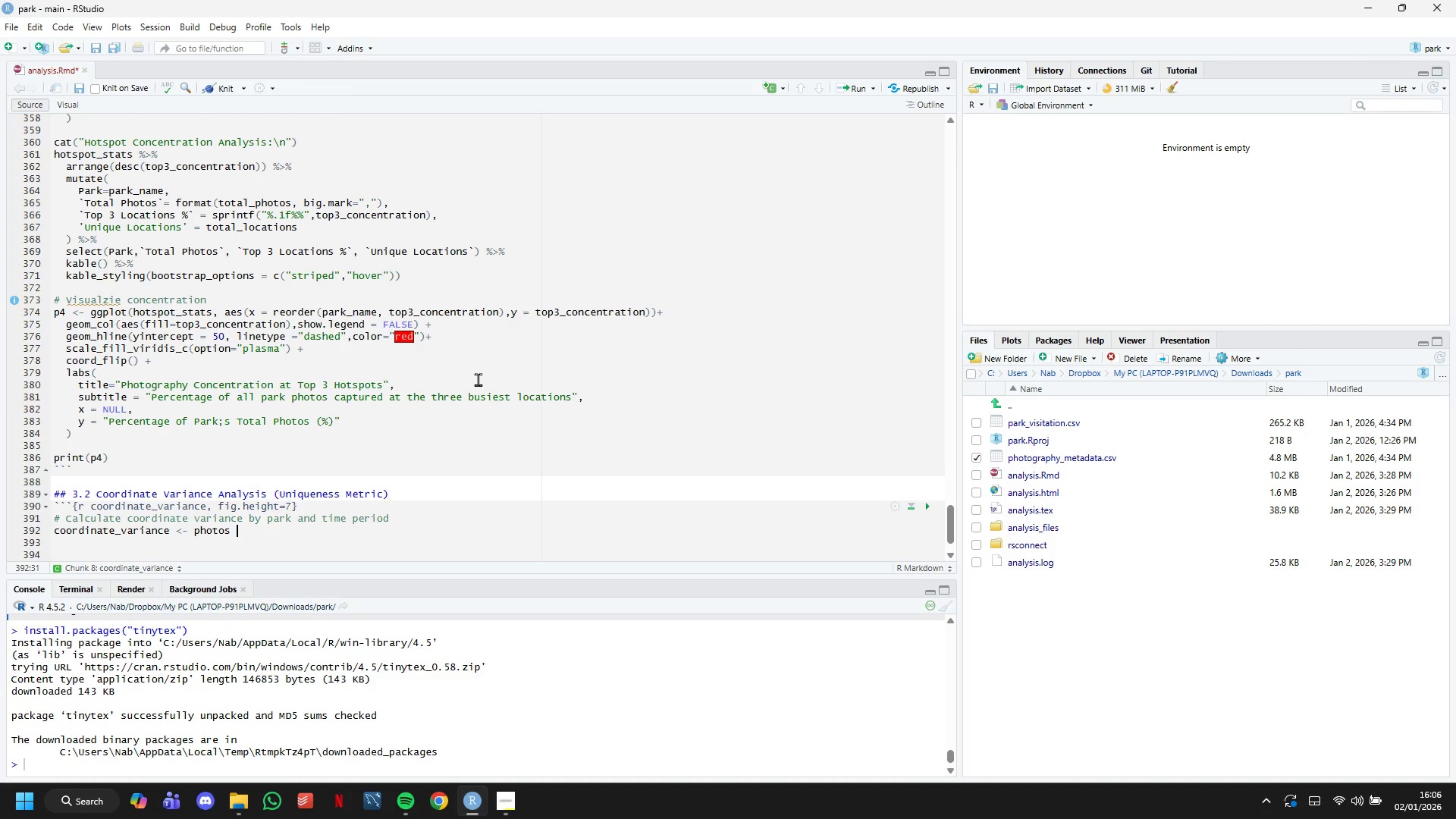 
key(Shift+5)
 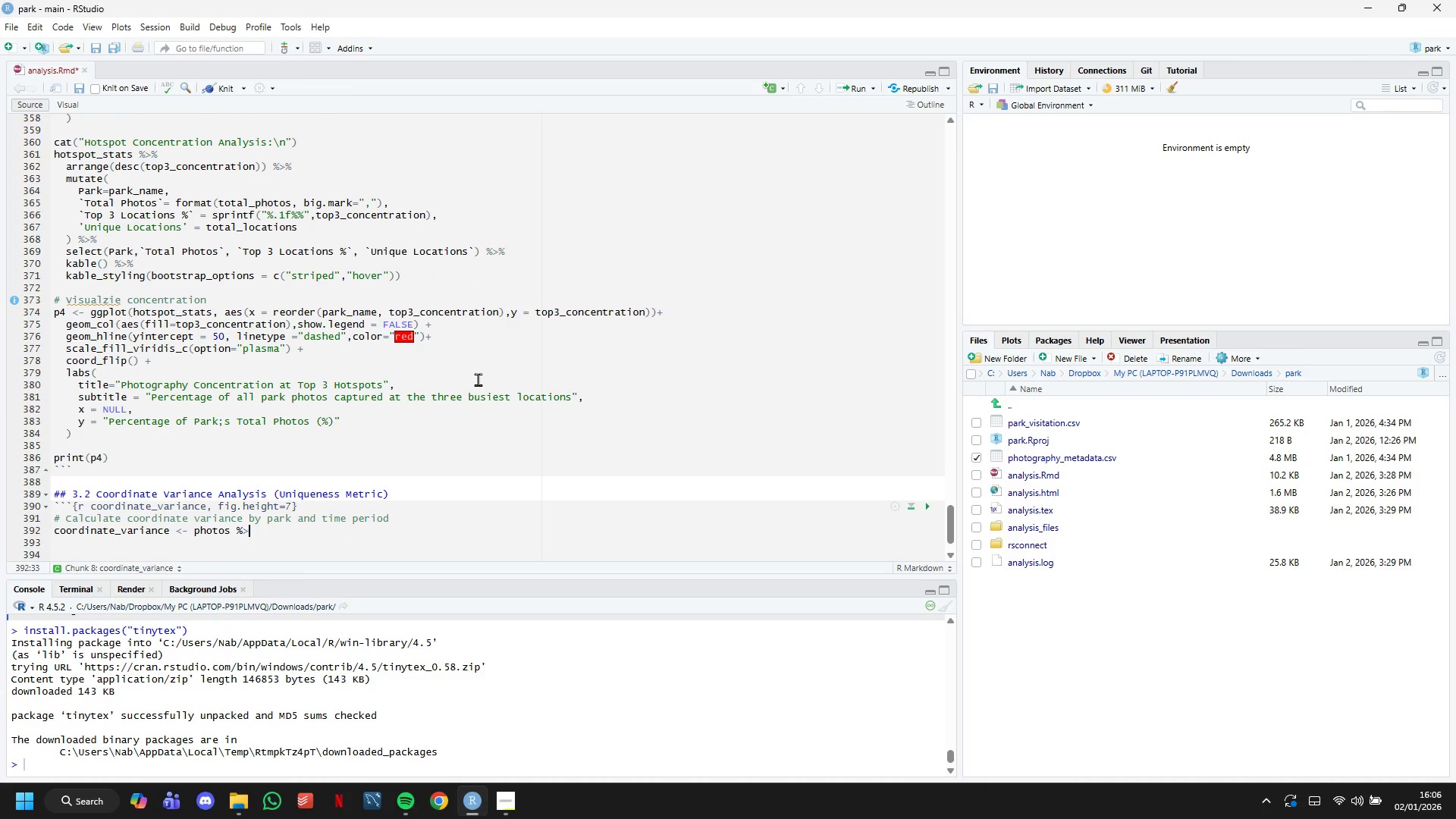 
key(Shift+Period)
 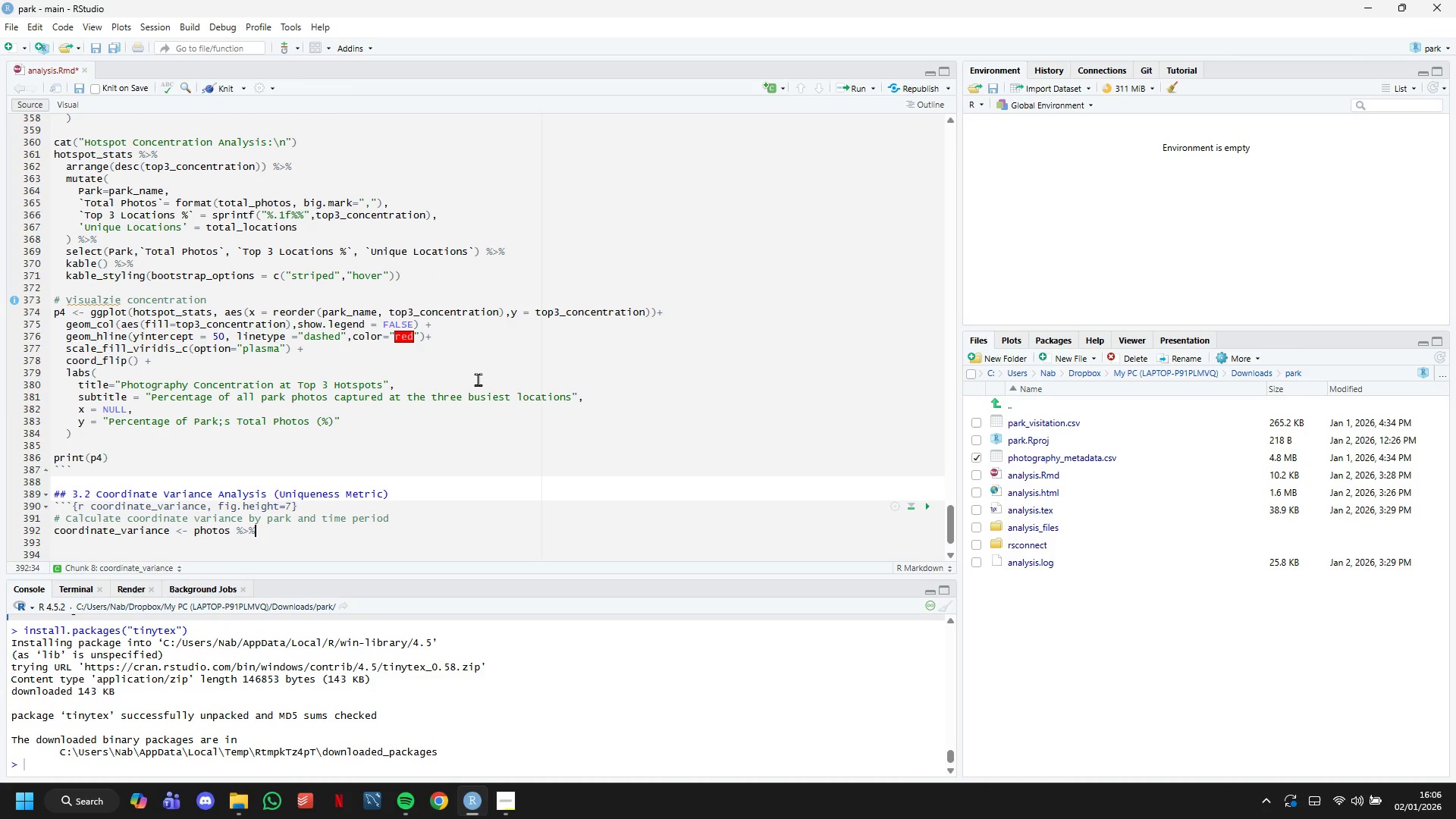 
key(Shift+5)
 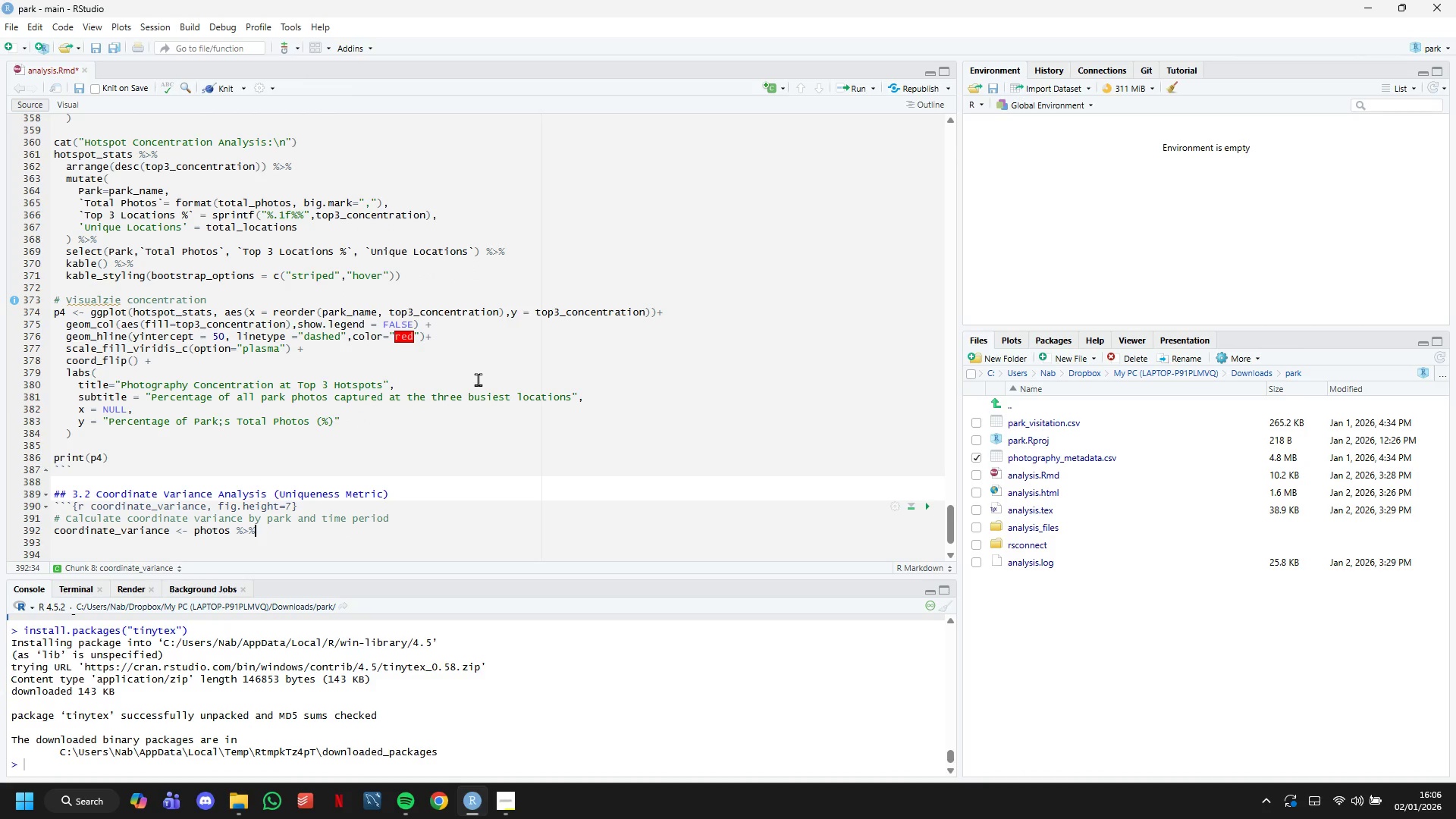 
key(Enter)
 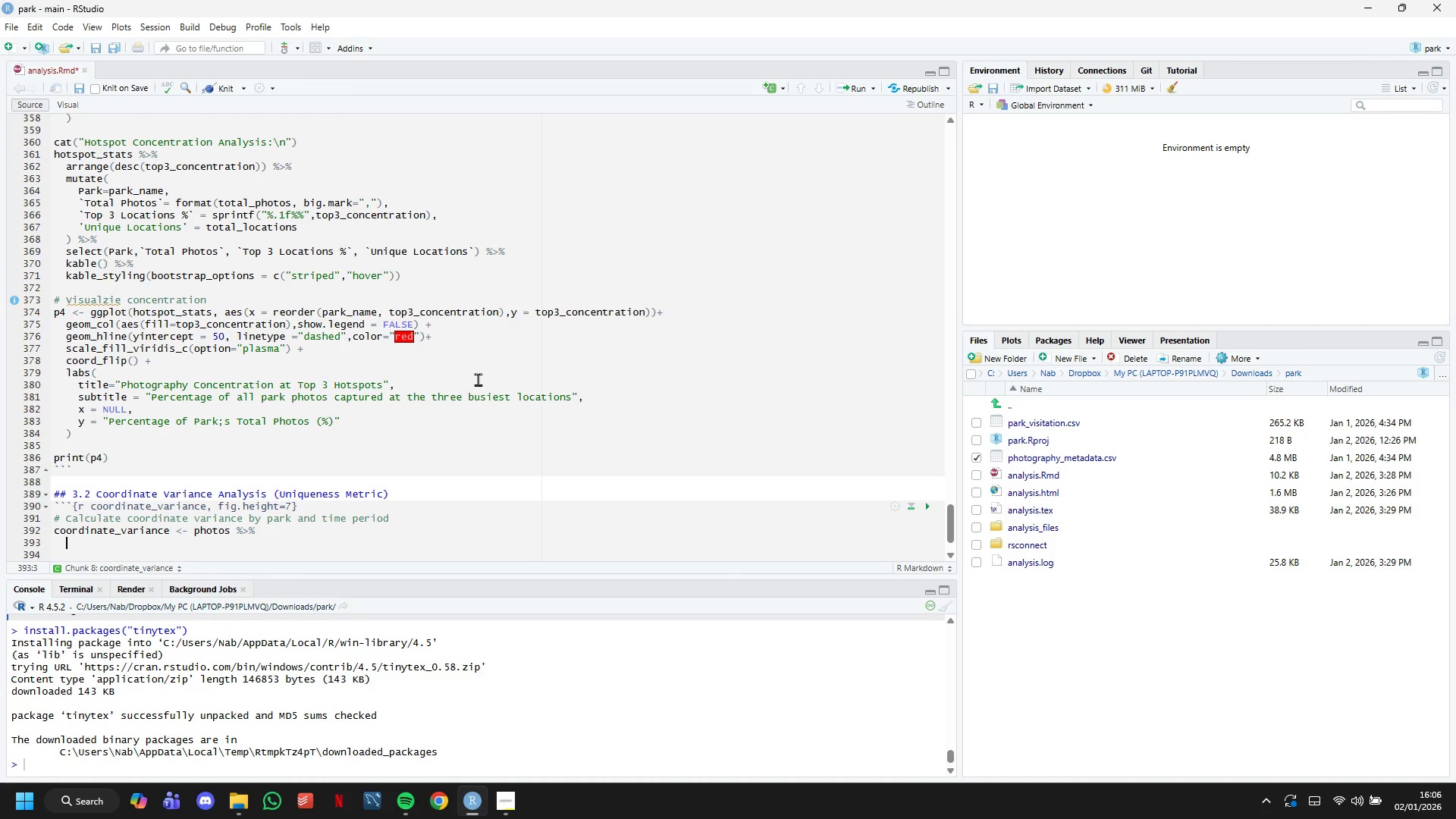 
type(summarise()
 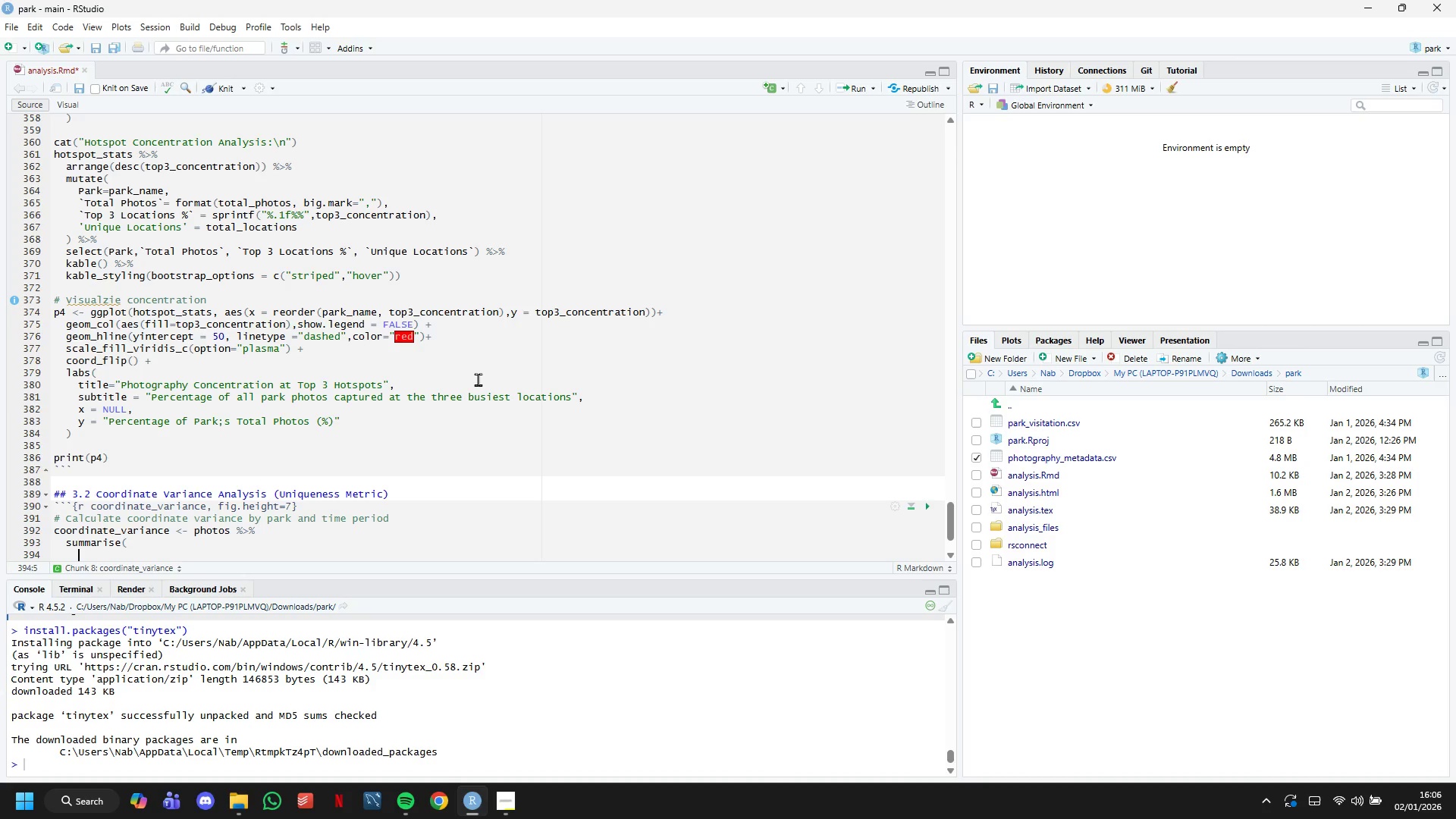 
 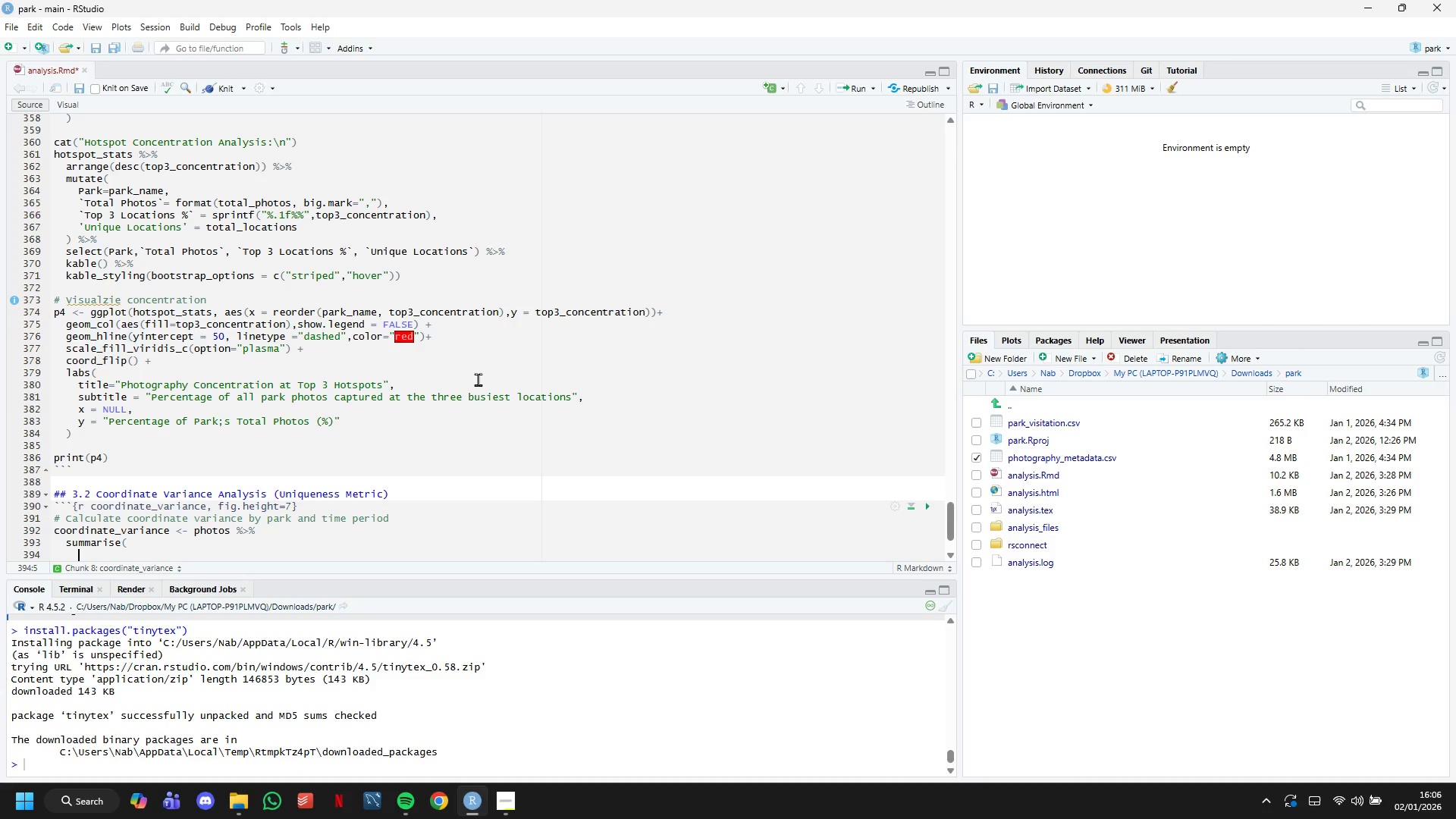 
key(Enter)
 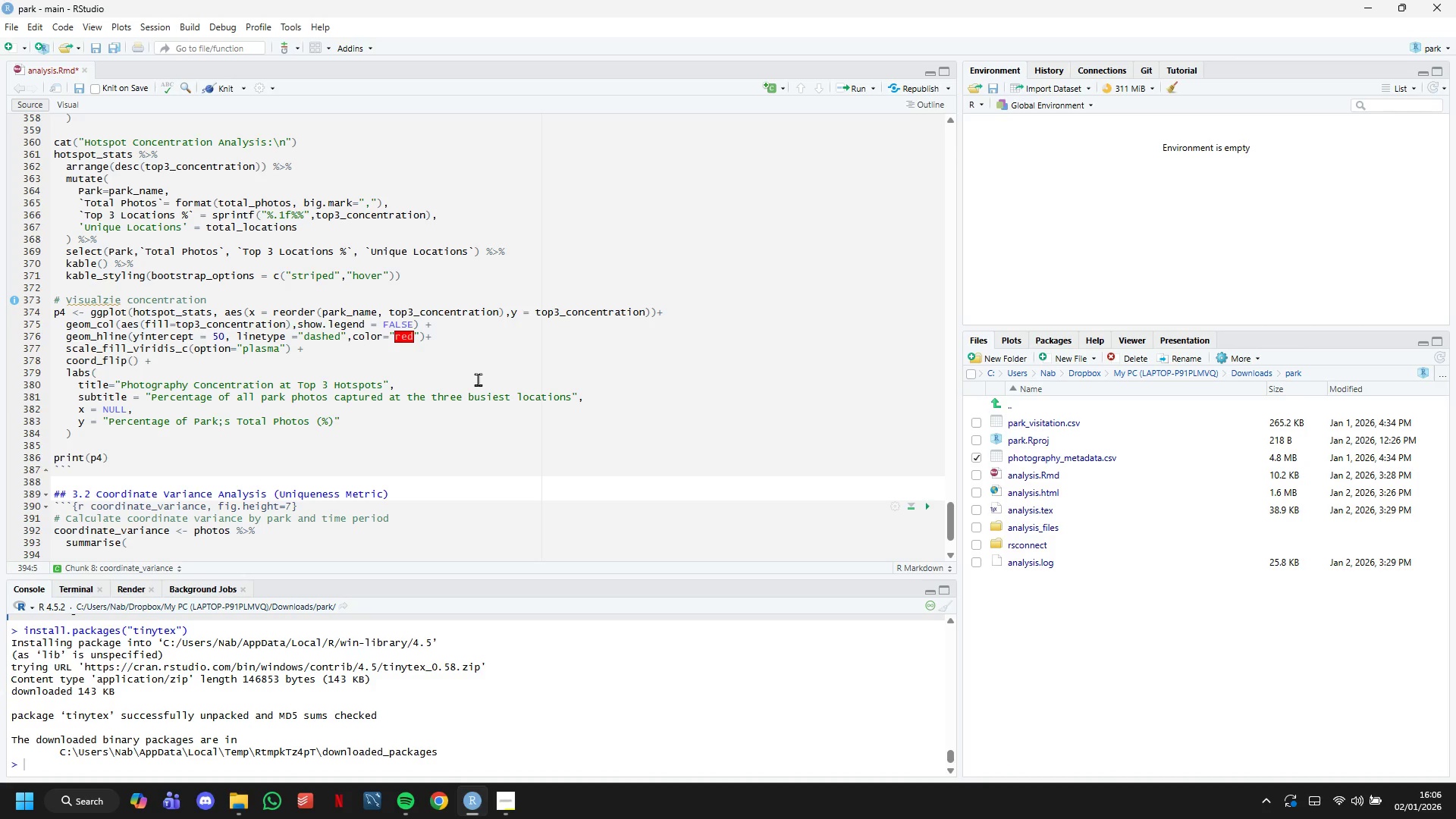 
type(photo)
 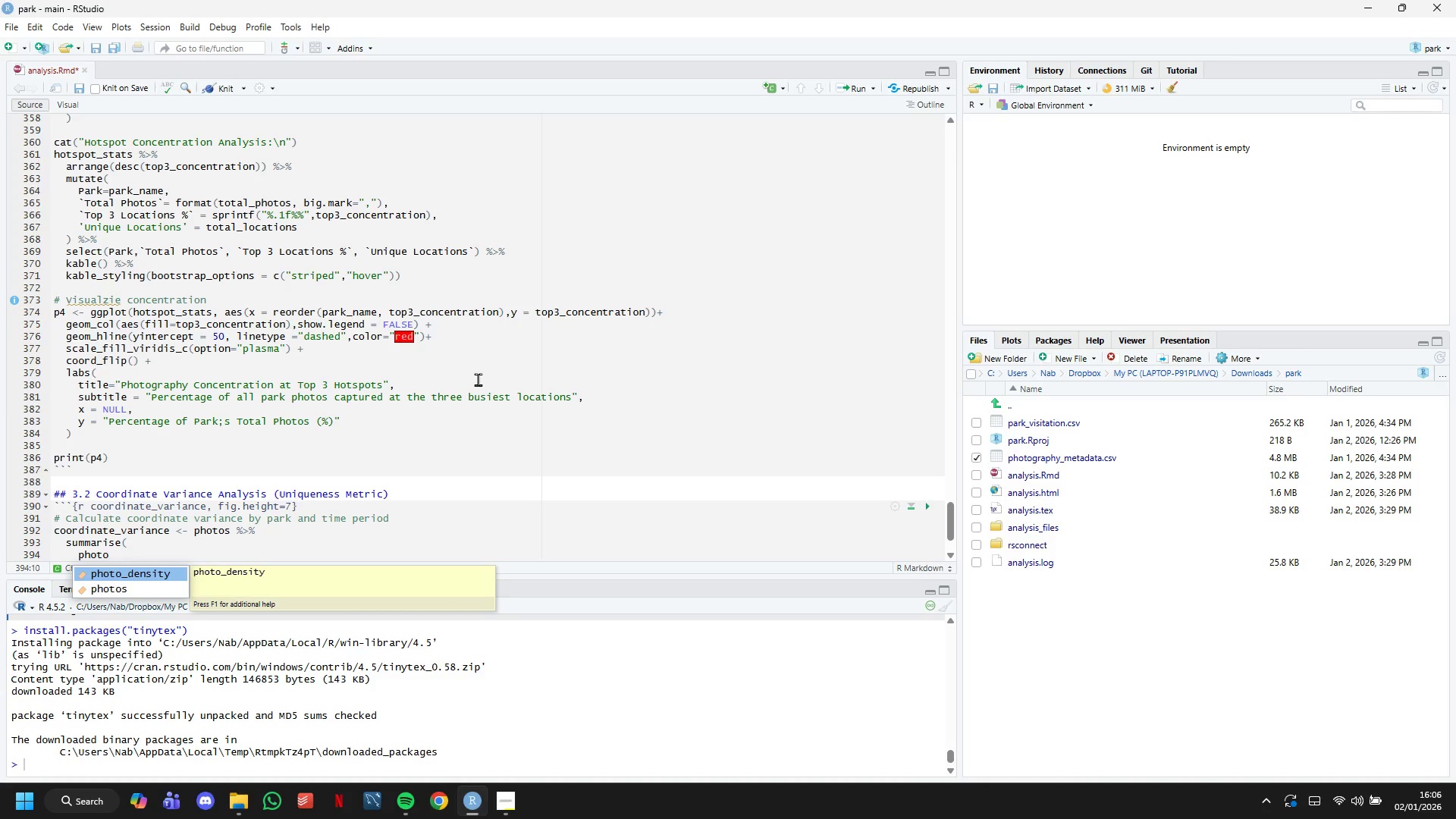 
wait(6.53)
 